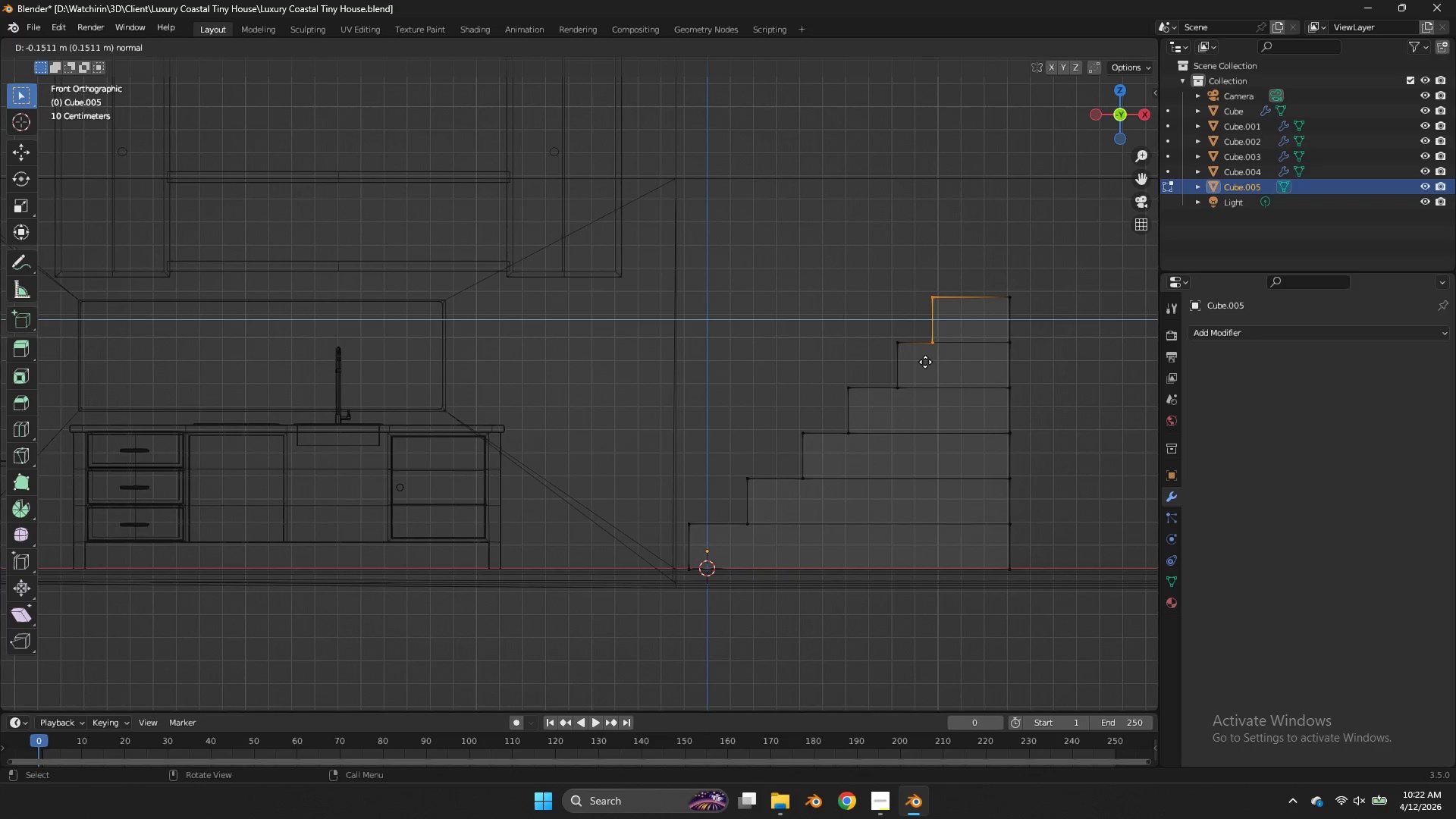 
left_click([930, 365])
 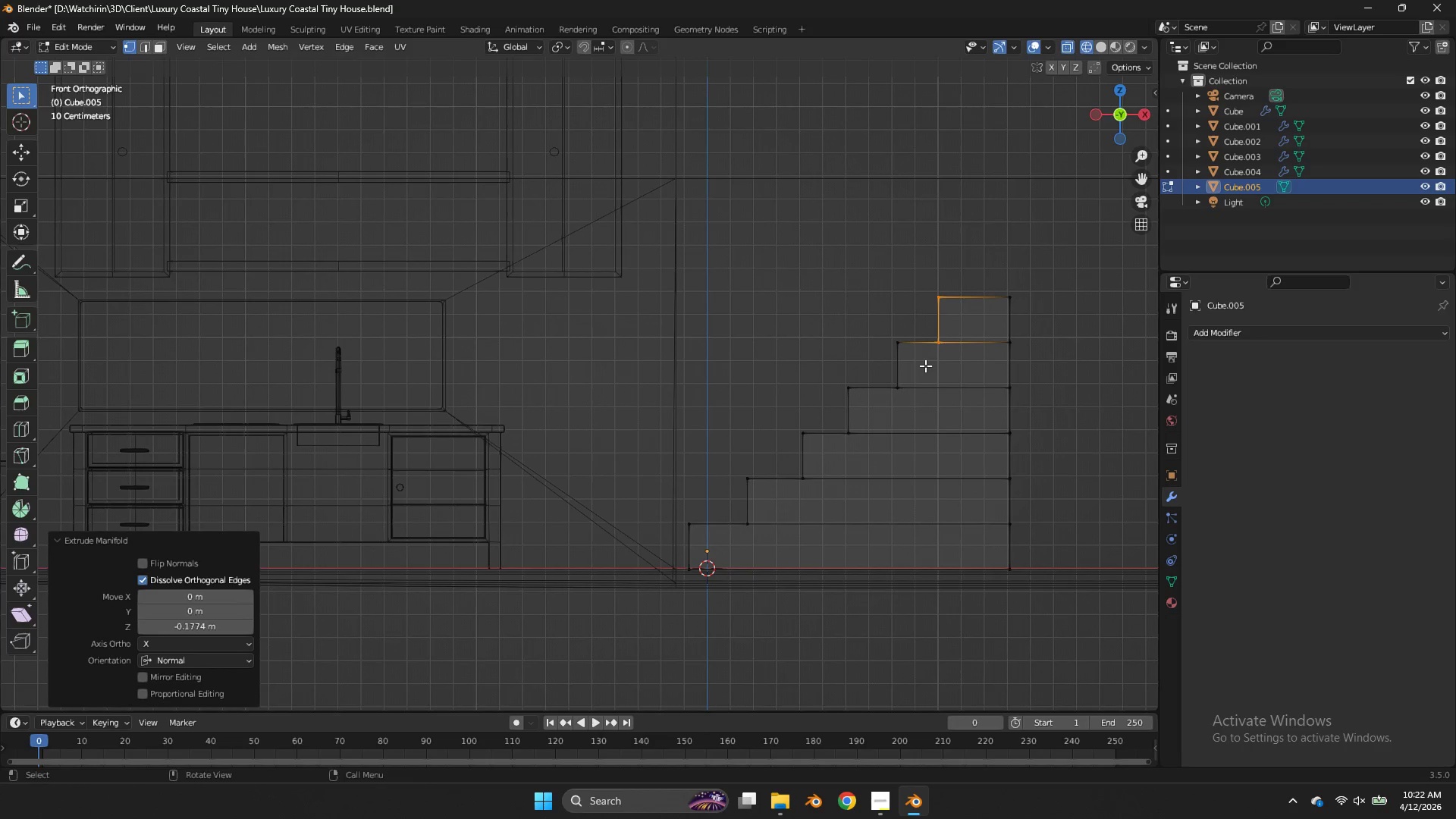 
key(Z)
 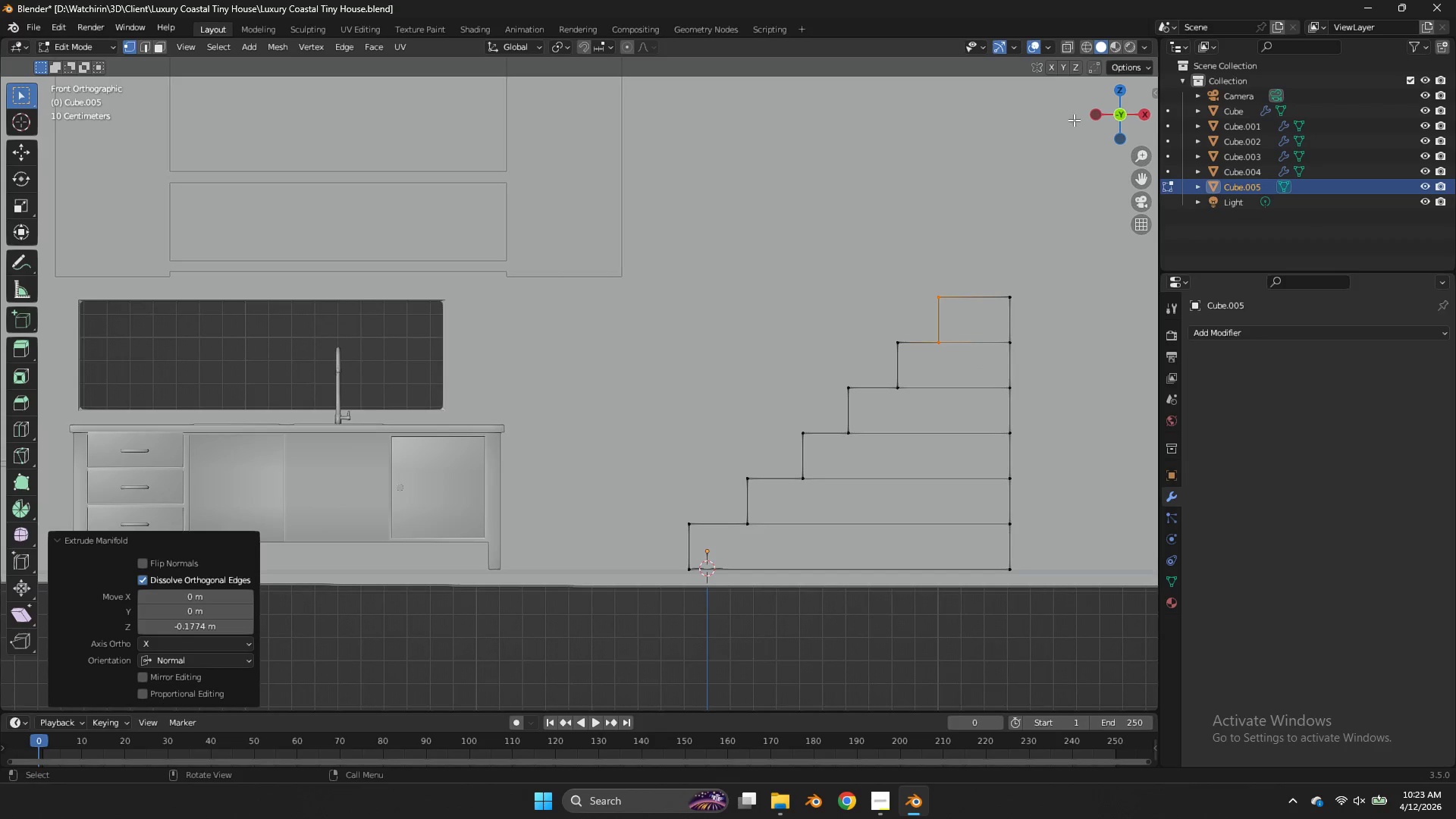 
key(Tab)
 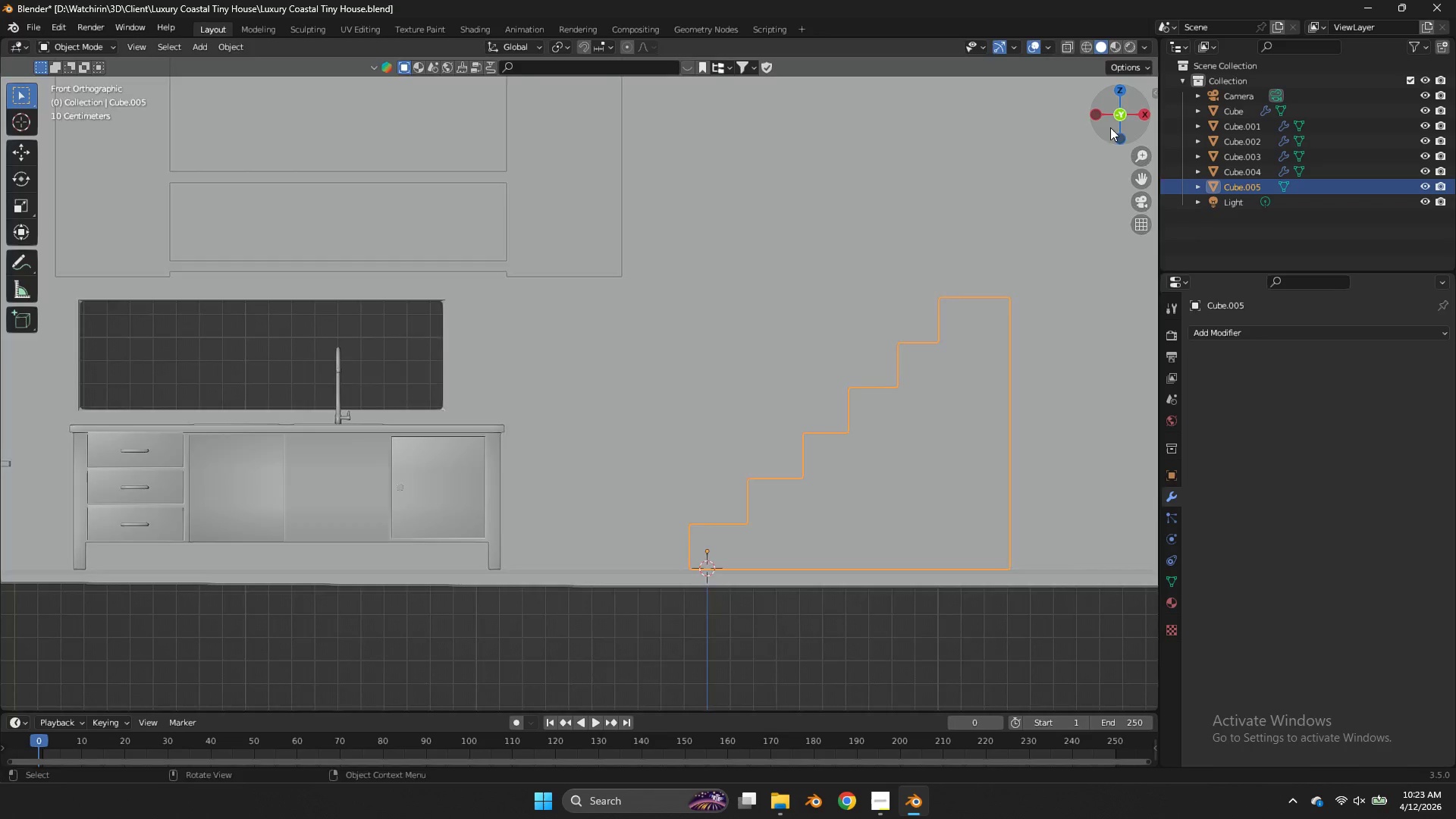 
left_click_drag(start_coordinate=[1110, 127], to_coordinate=[1119, 155])
 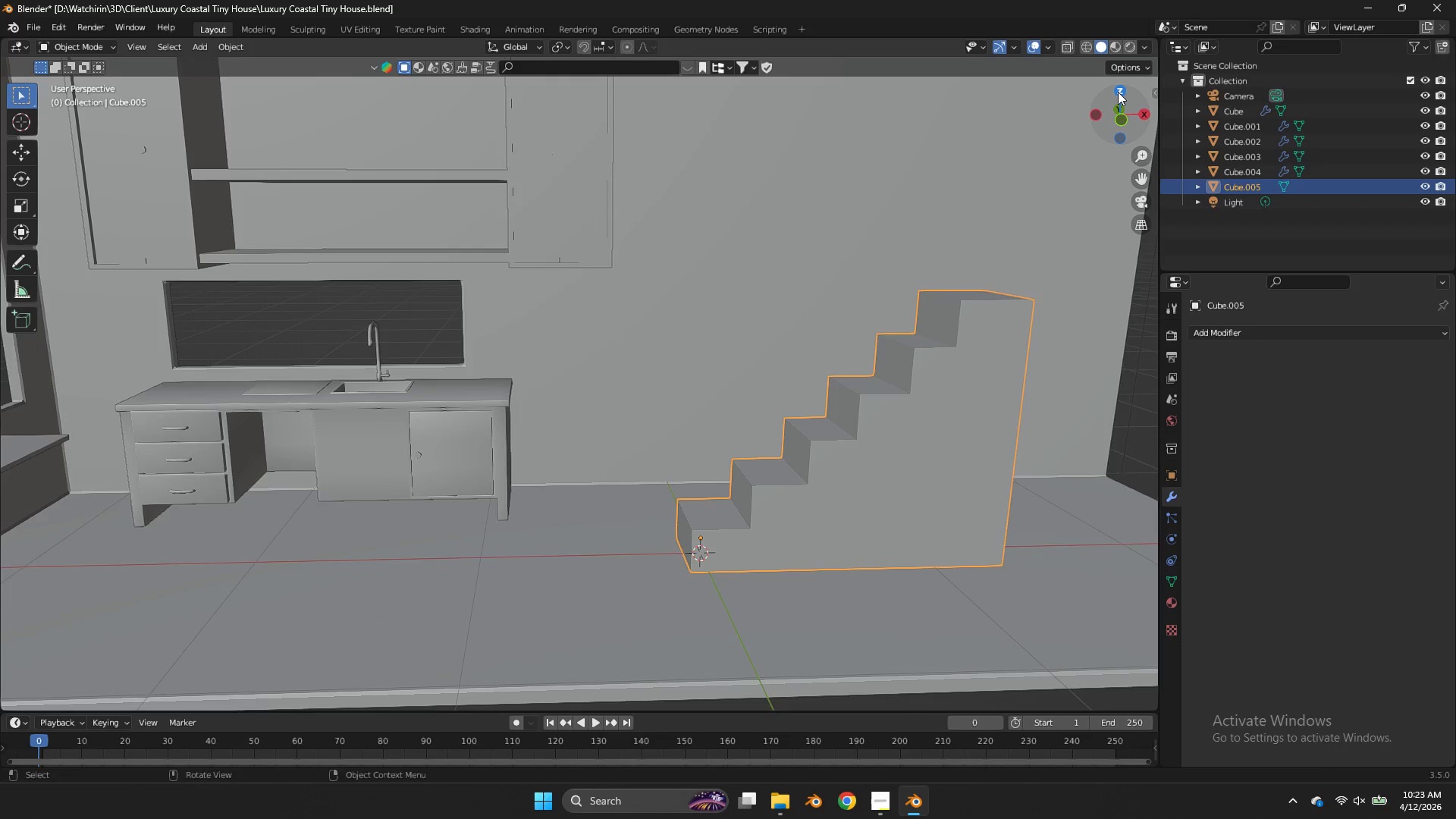 
left_click([1118, 92])
 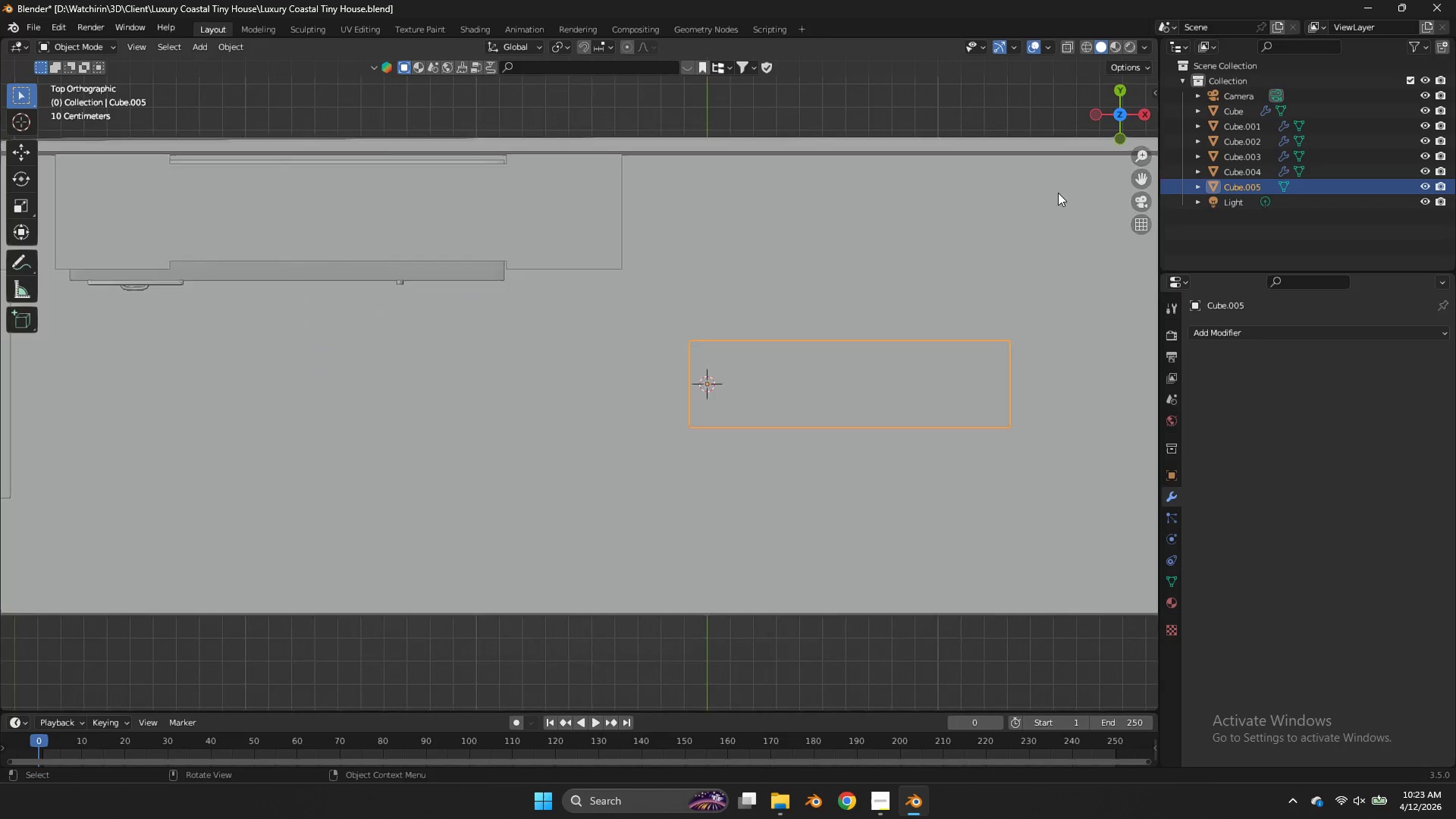 
key(Z)
 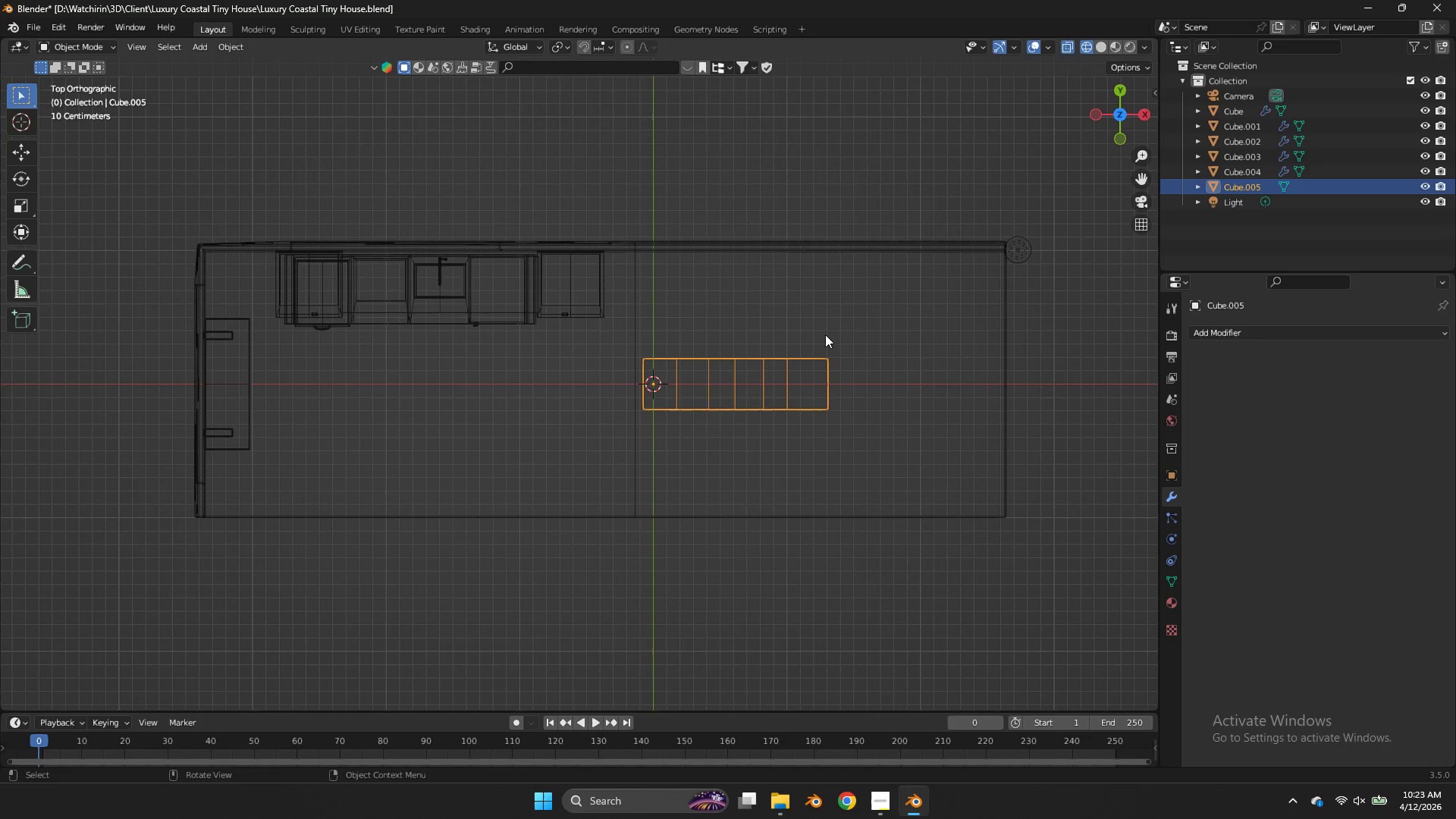 
scroll: coordinate [1055, 207], scroll_direction: down, amount: 3.0
 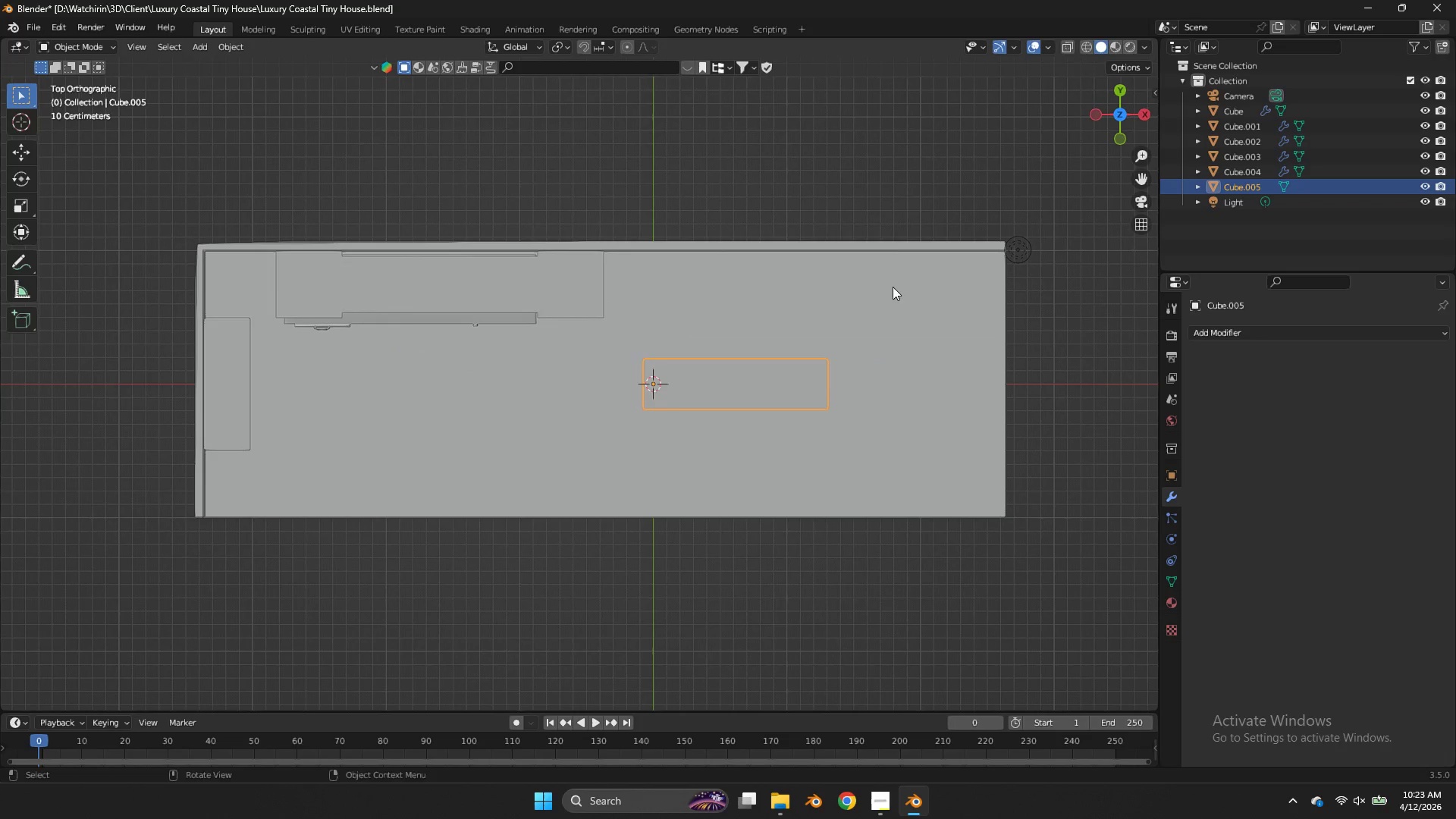 
type(gy)
 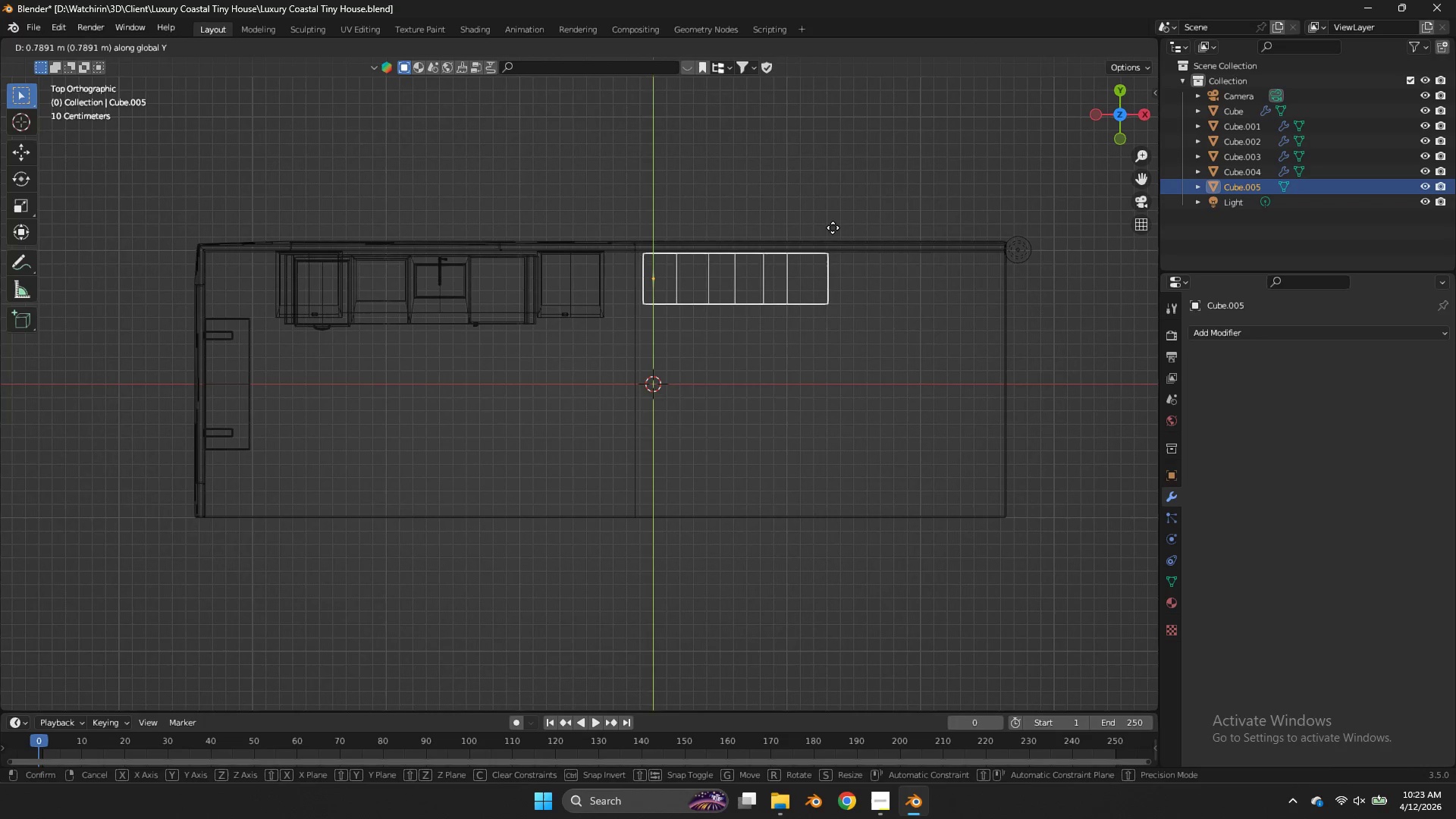 
left_click([833, 226])
 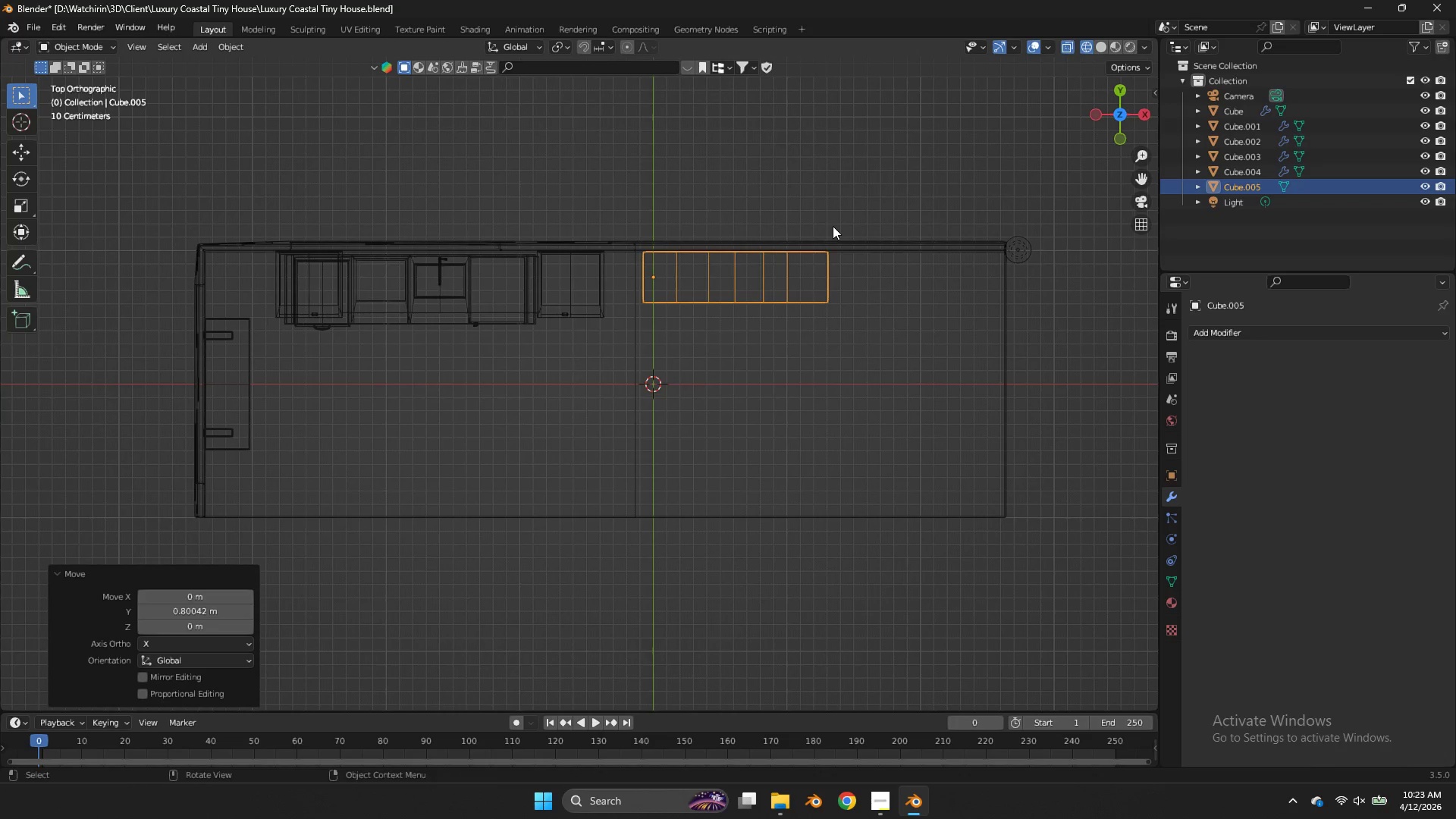 
key(Control+ControlLeft)
 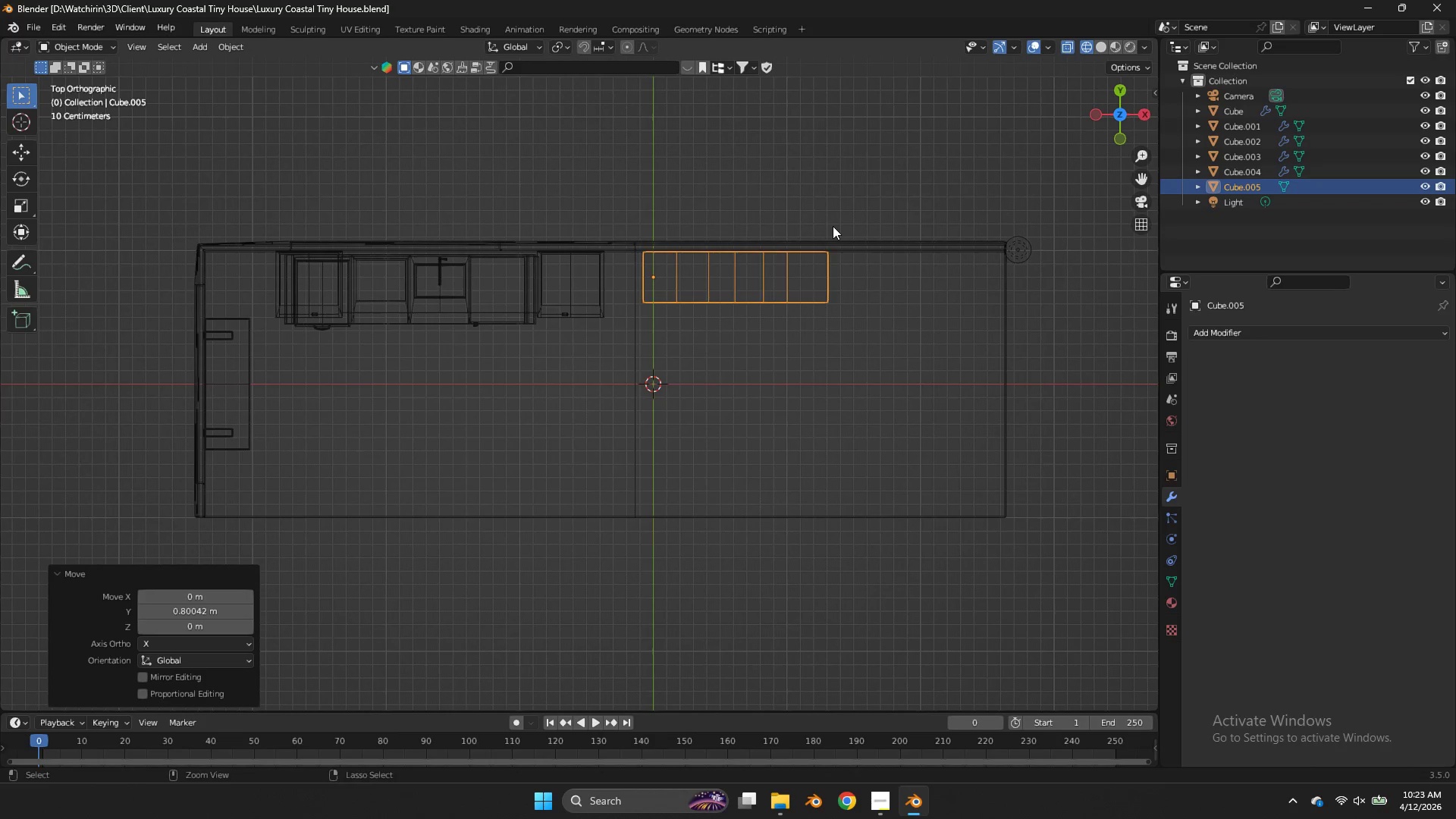 
key(Control+S)
 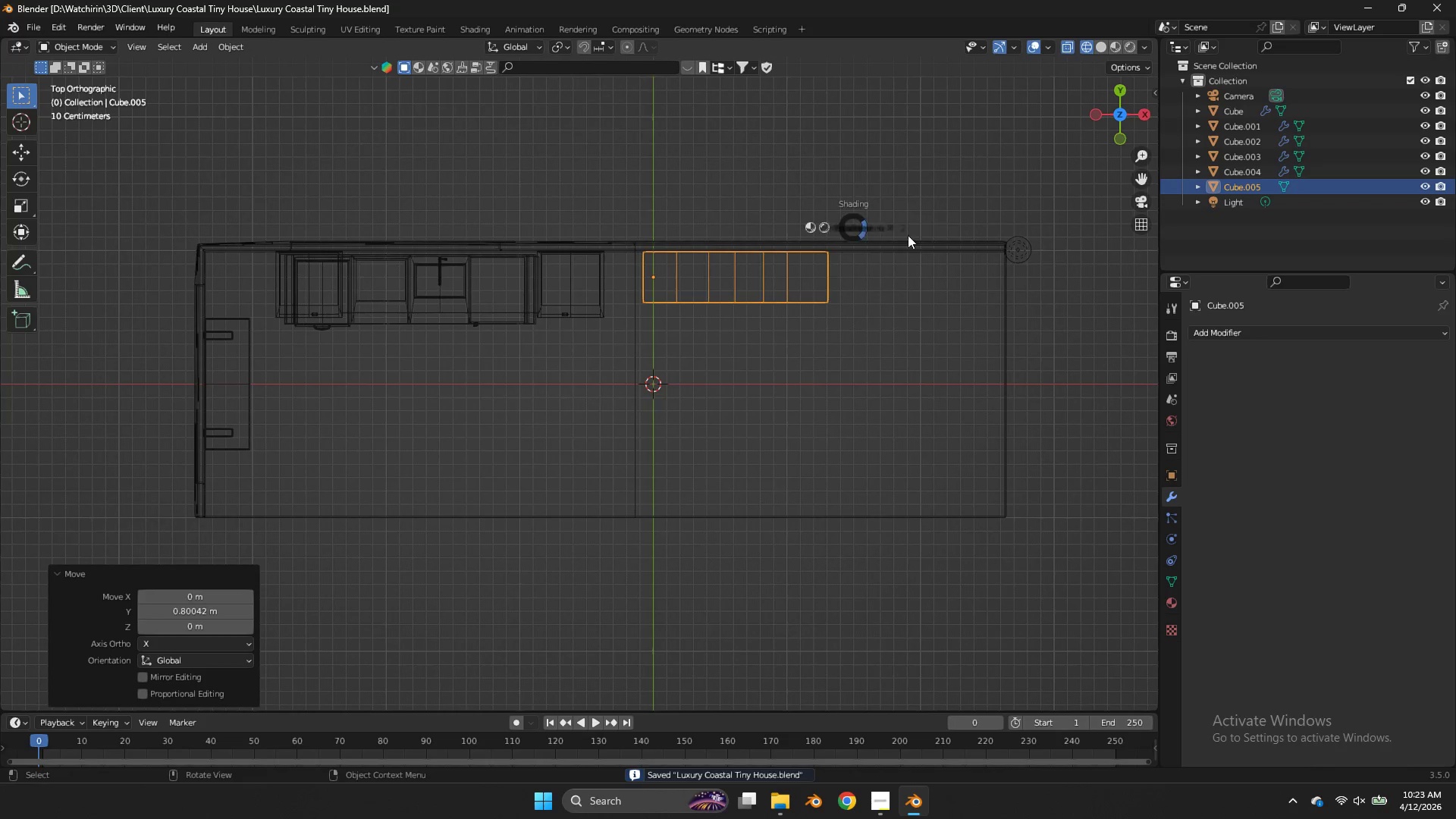 
key(Z)
 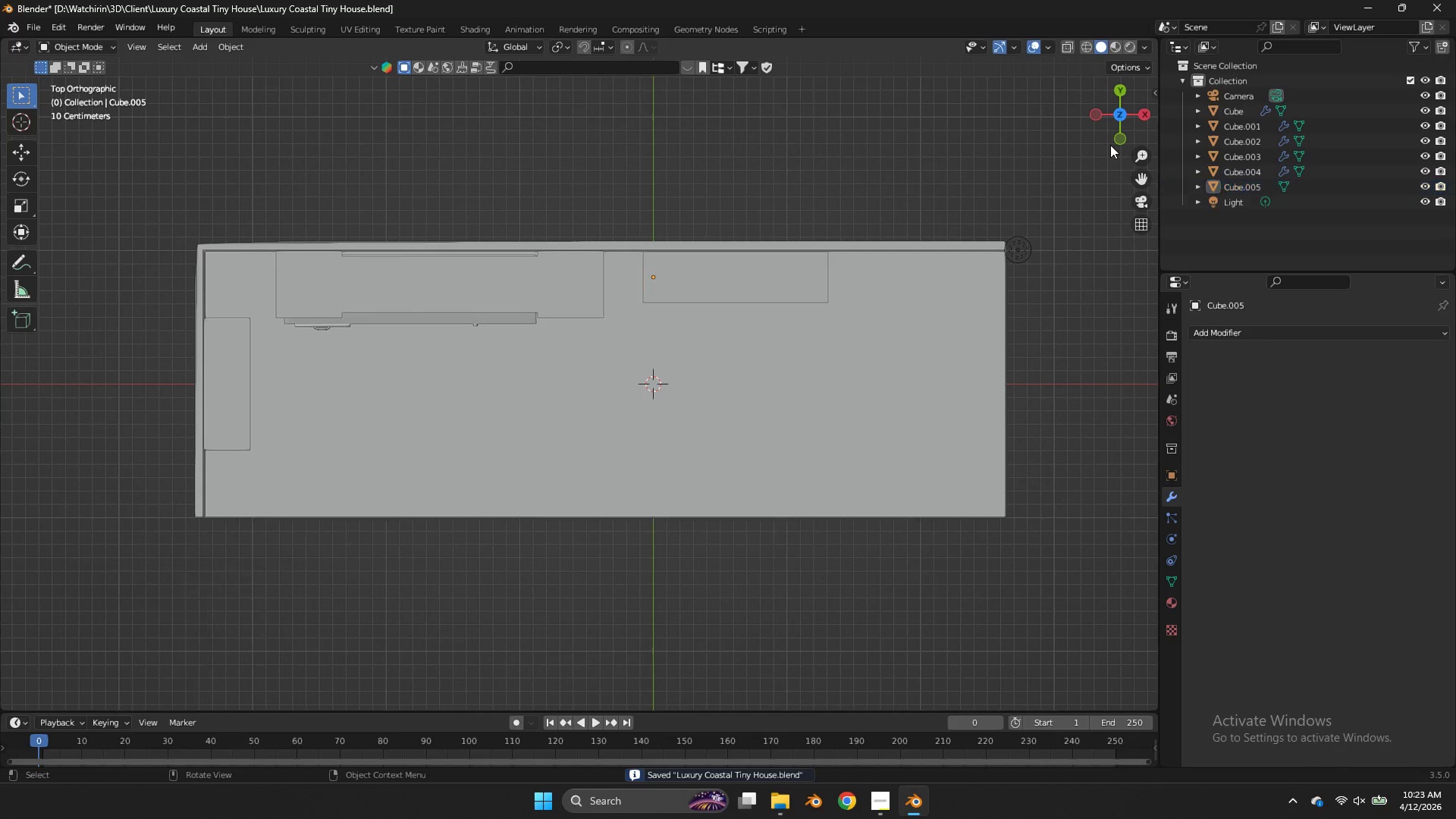 
double_click([1114, 139])
 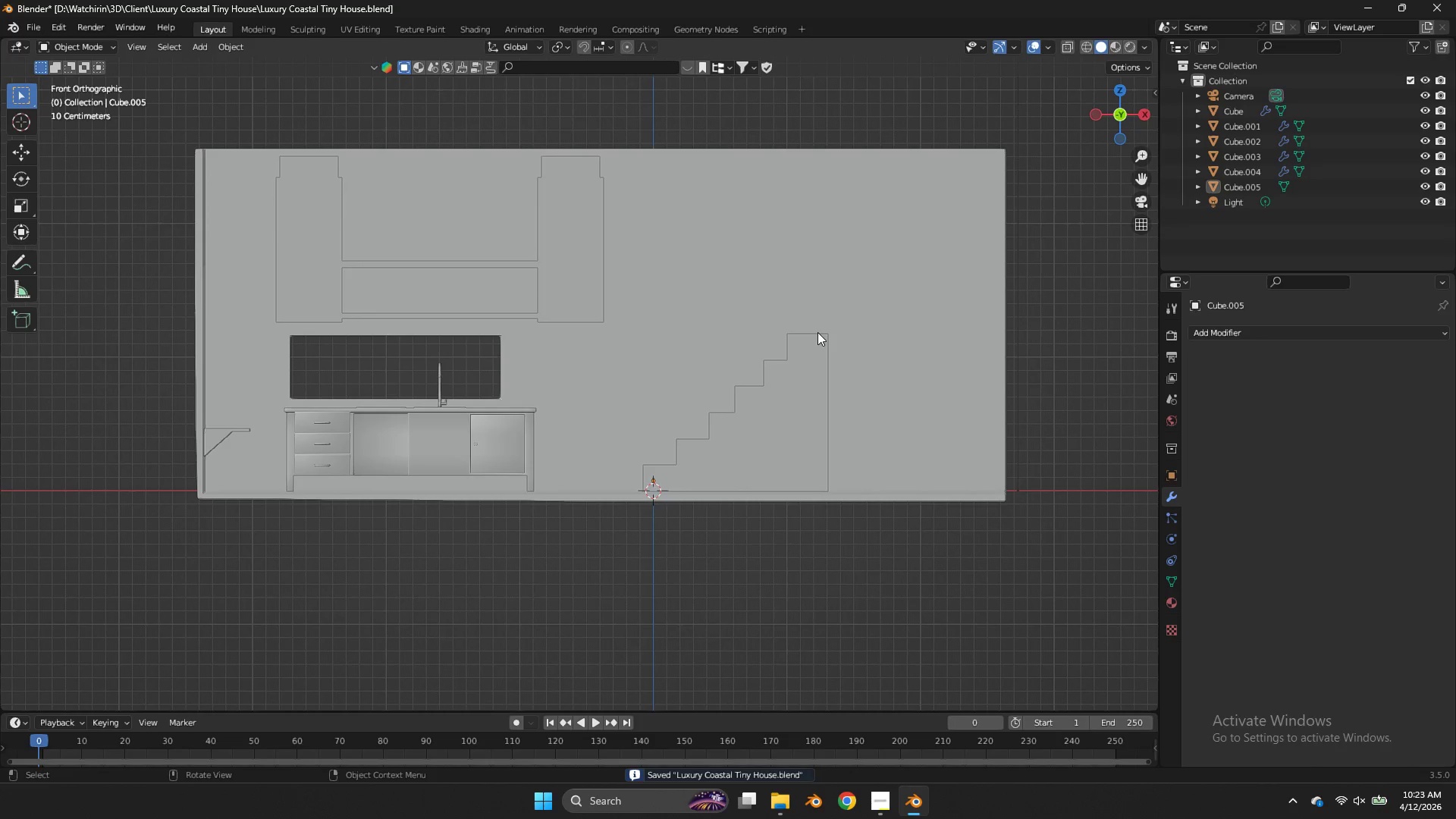 
left_click([817, 370])
 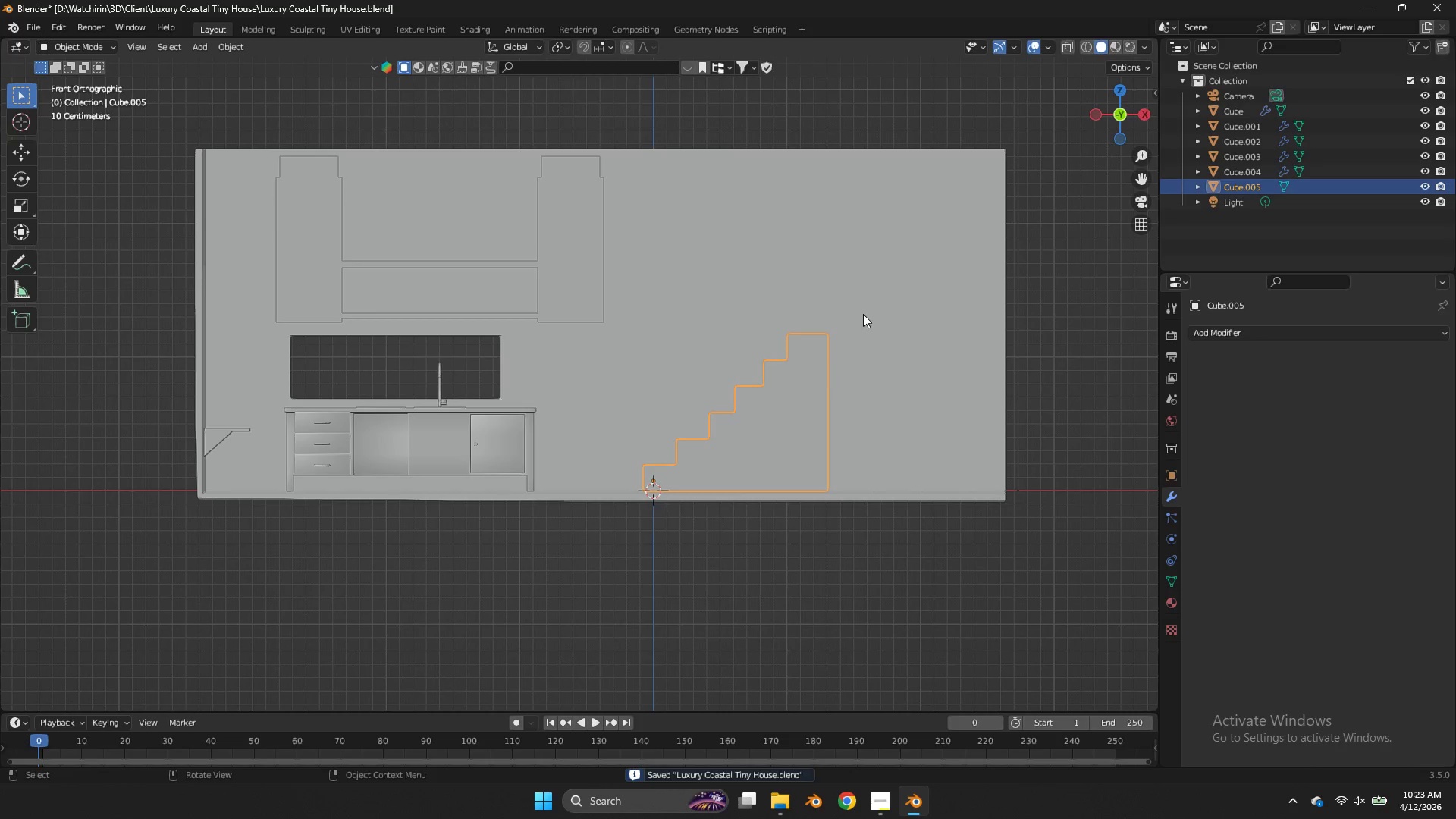 
key(Z)
 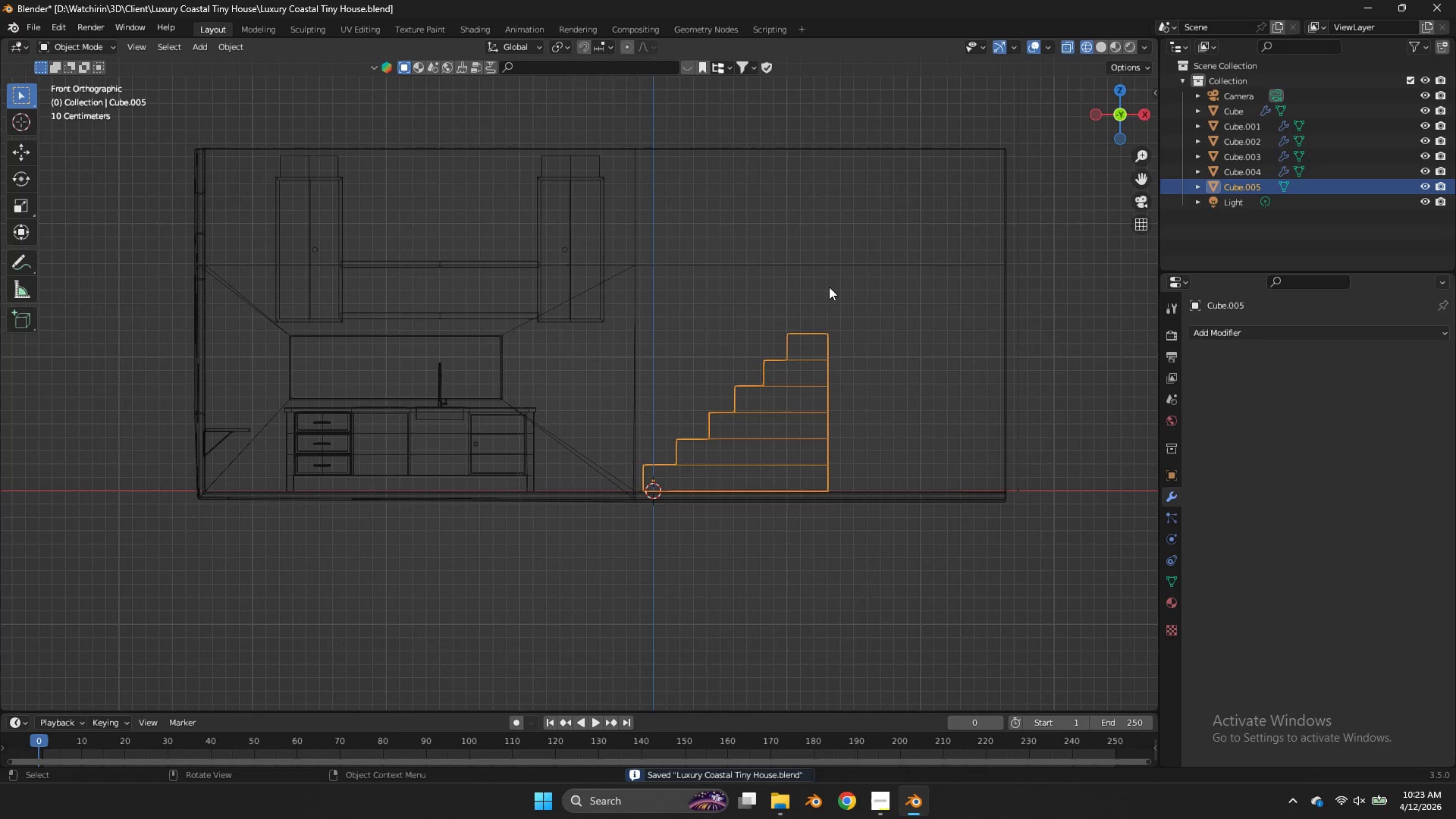 
key(Tab)
 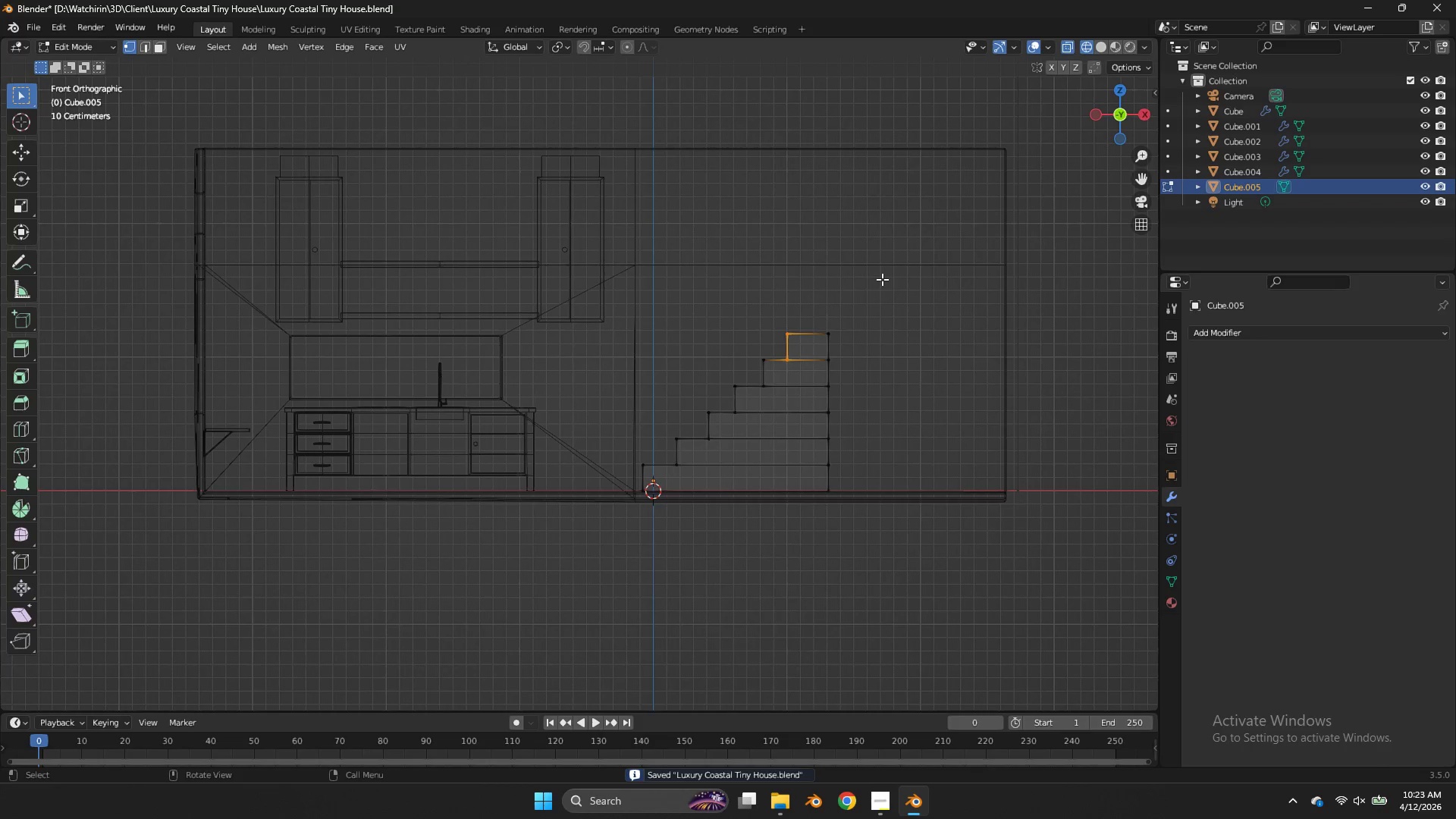 
key(Z)
 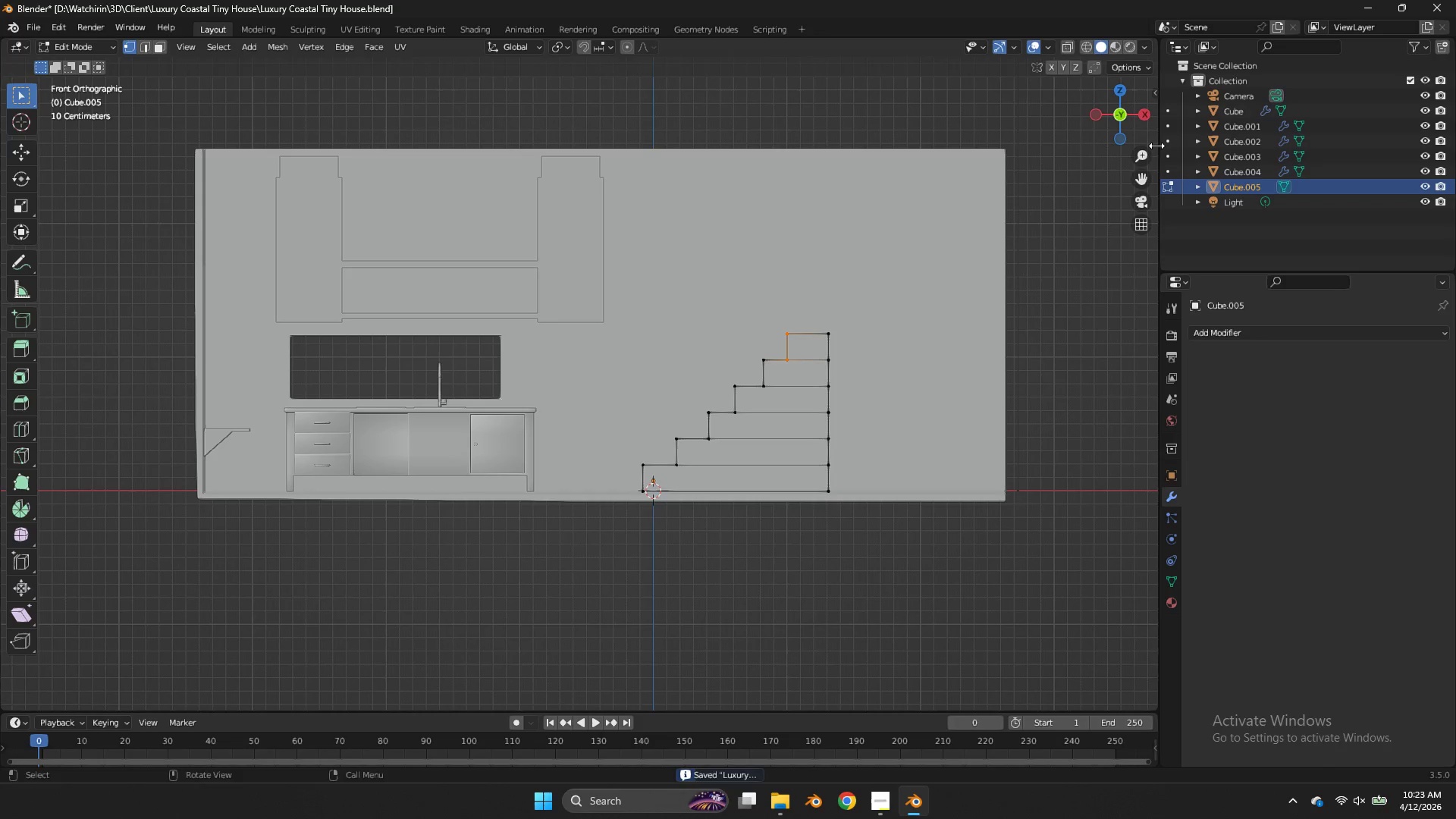 
key(Control+ControlLeft)
 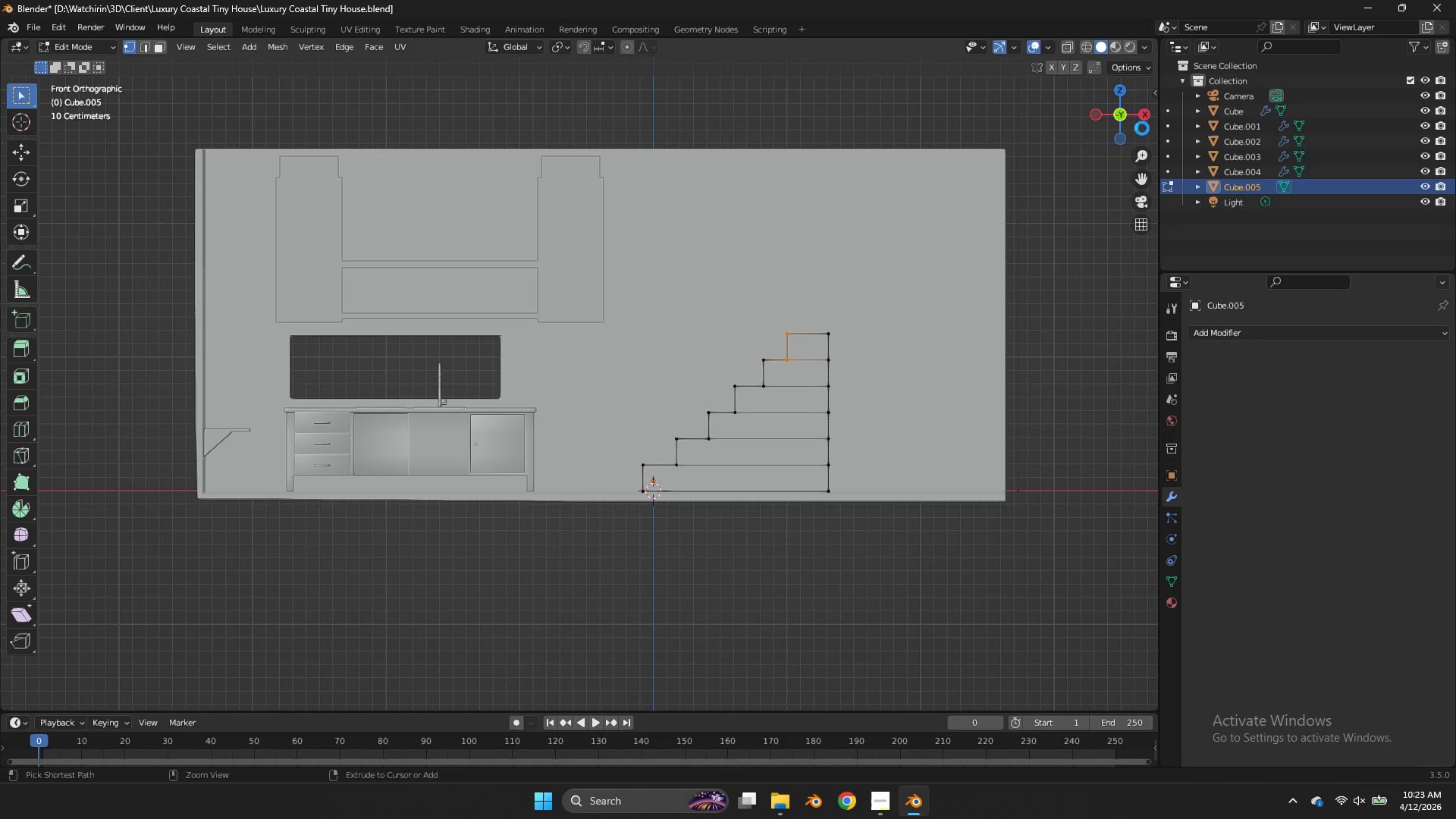 
key(Control+S)
 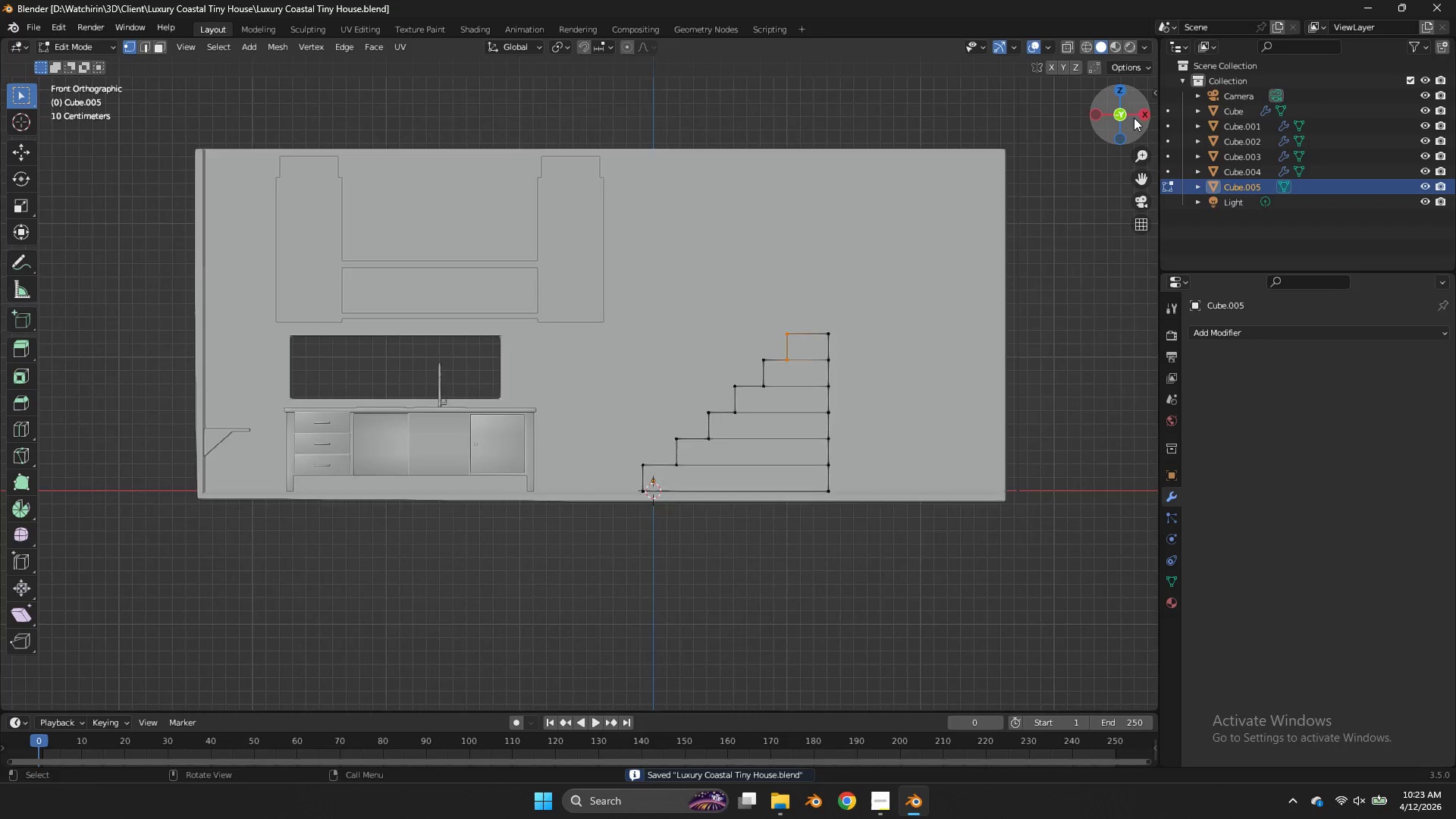 
left_click_drag(start_coordinate=[1134, 118], to_coordinate=[21, 160])
 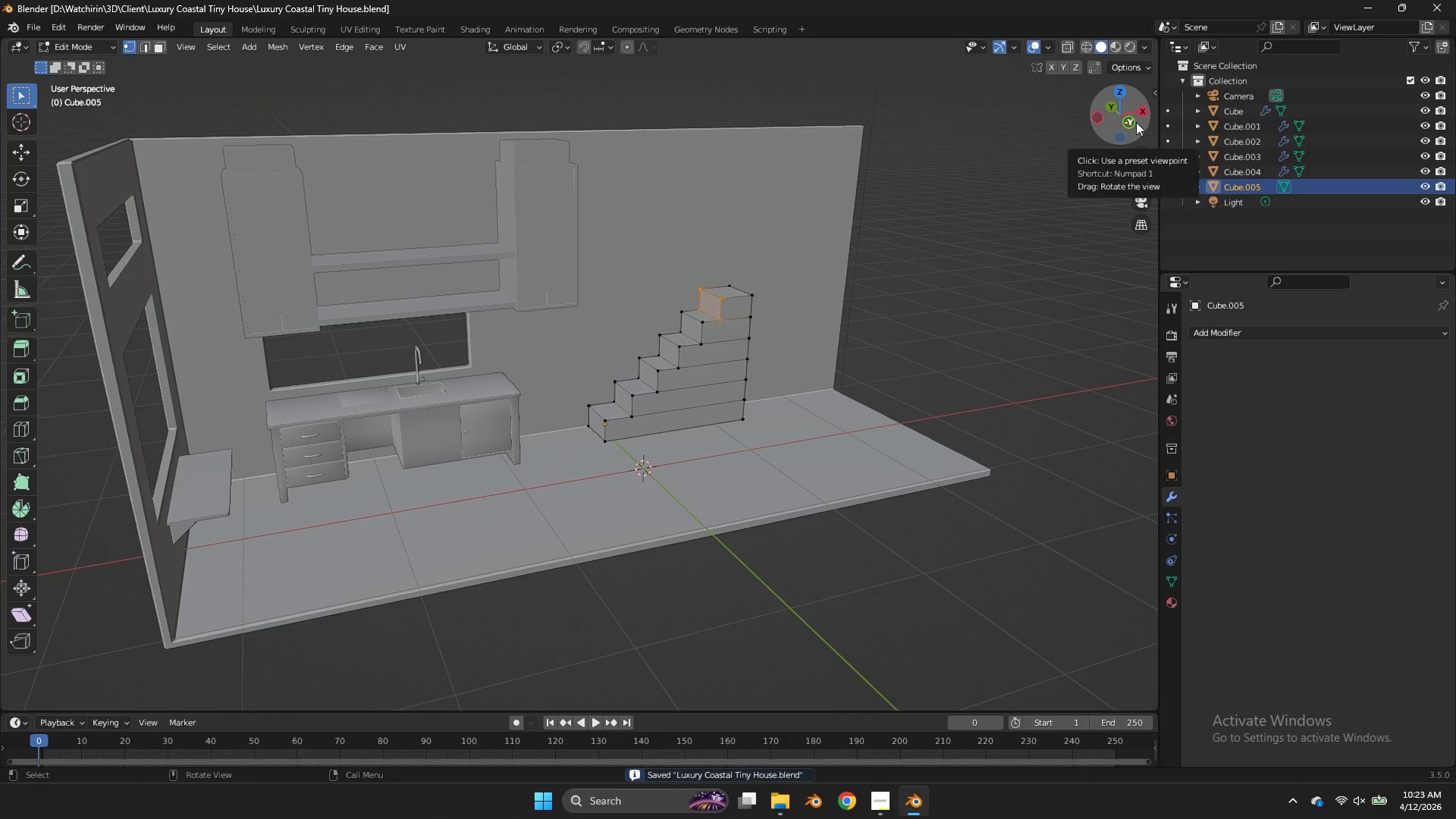 
scroll: coordinate [902, 344], scroll_direction: up, amount: 6.0
 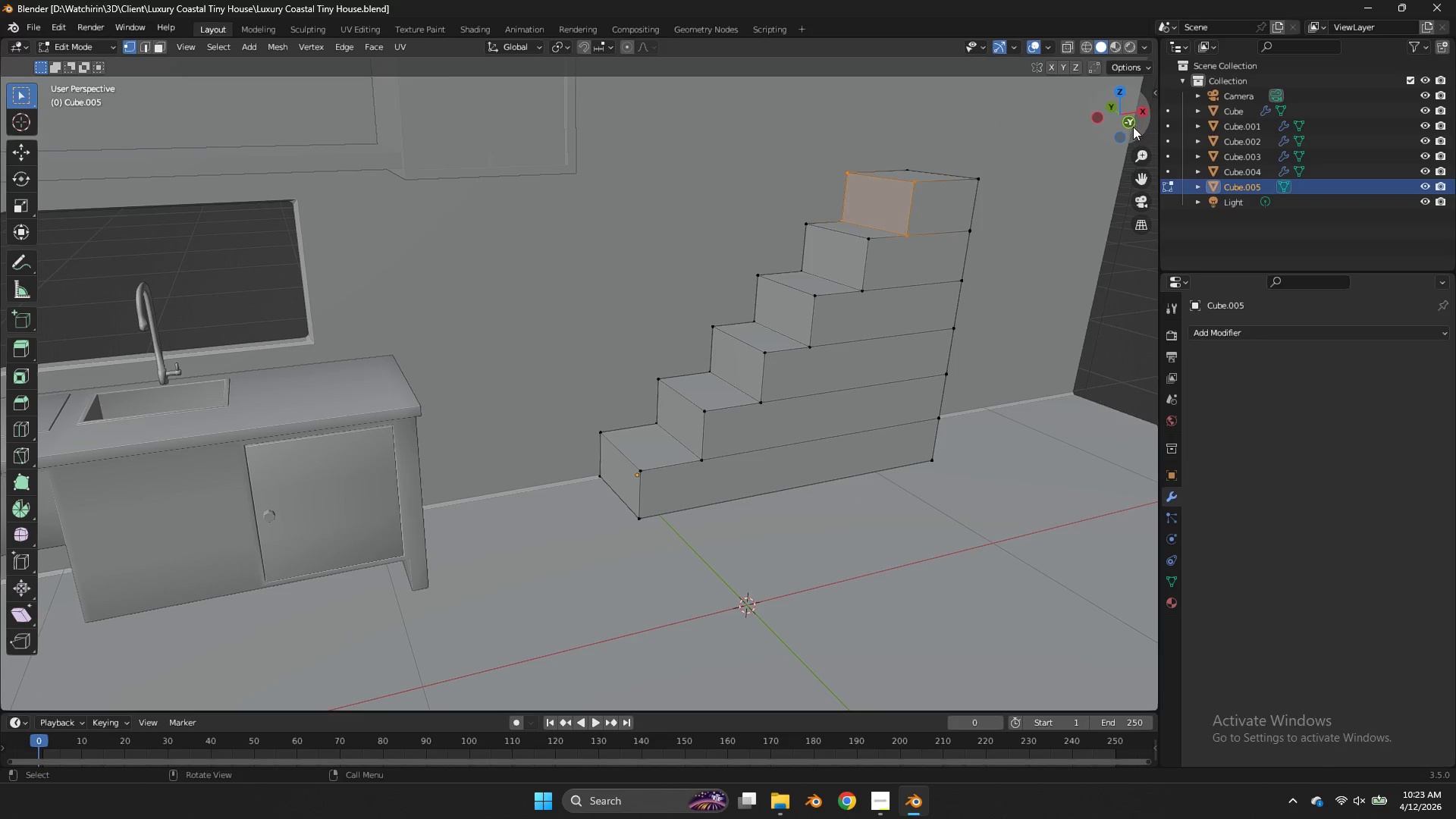 
scroll: coordinate [1121, 130], scroll_direction: down, amount: 2.0
 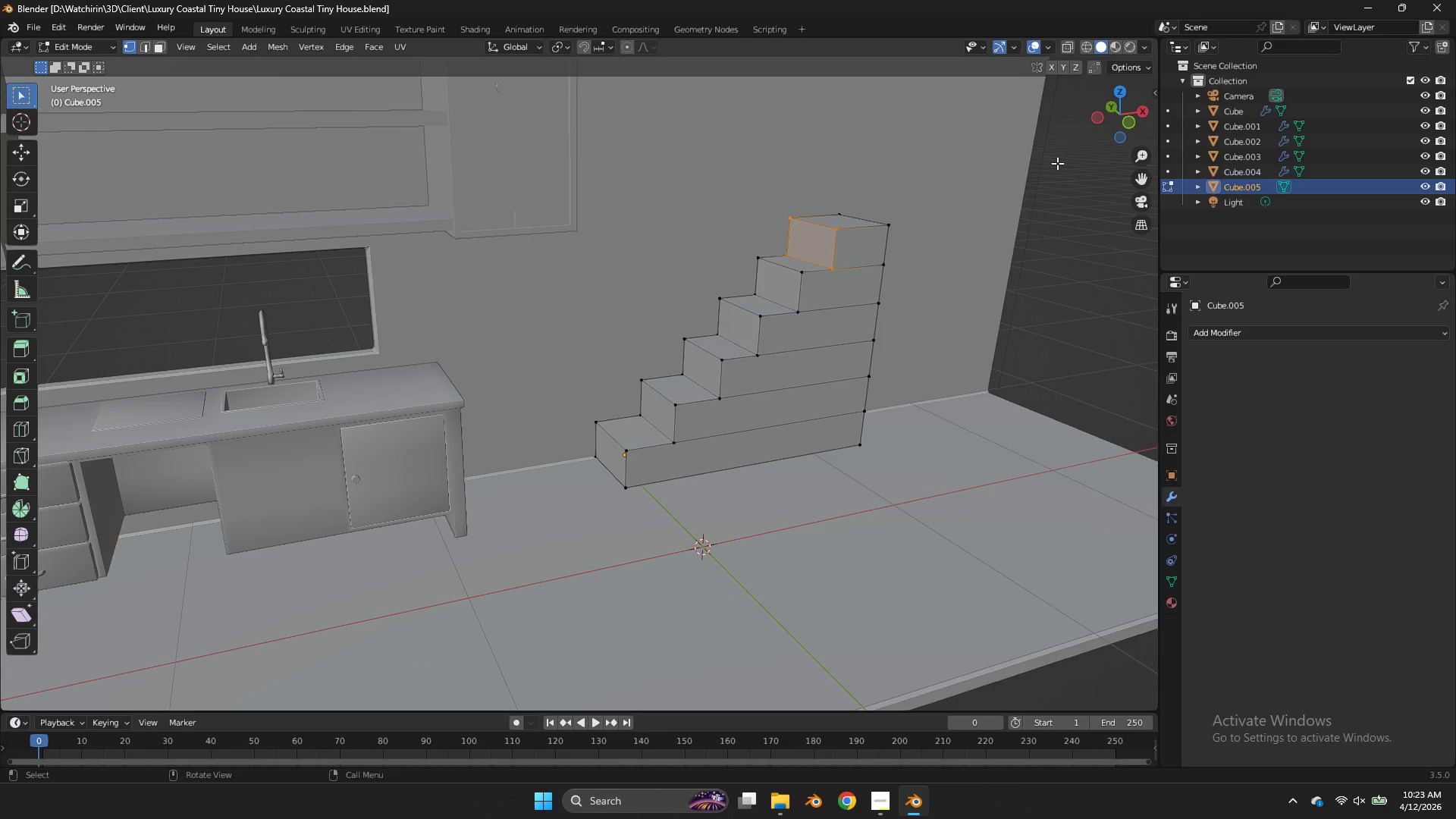 
key(NumpadMultiply)
 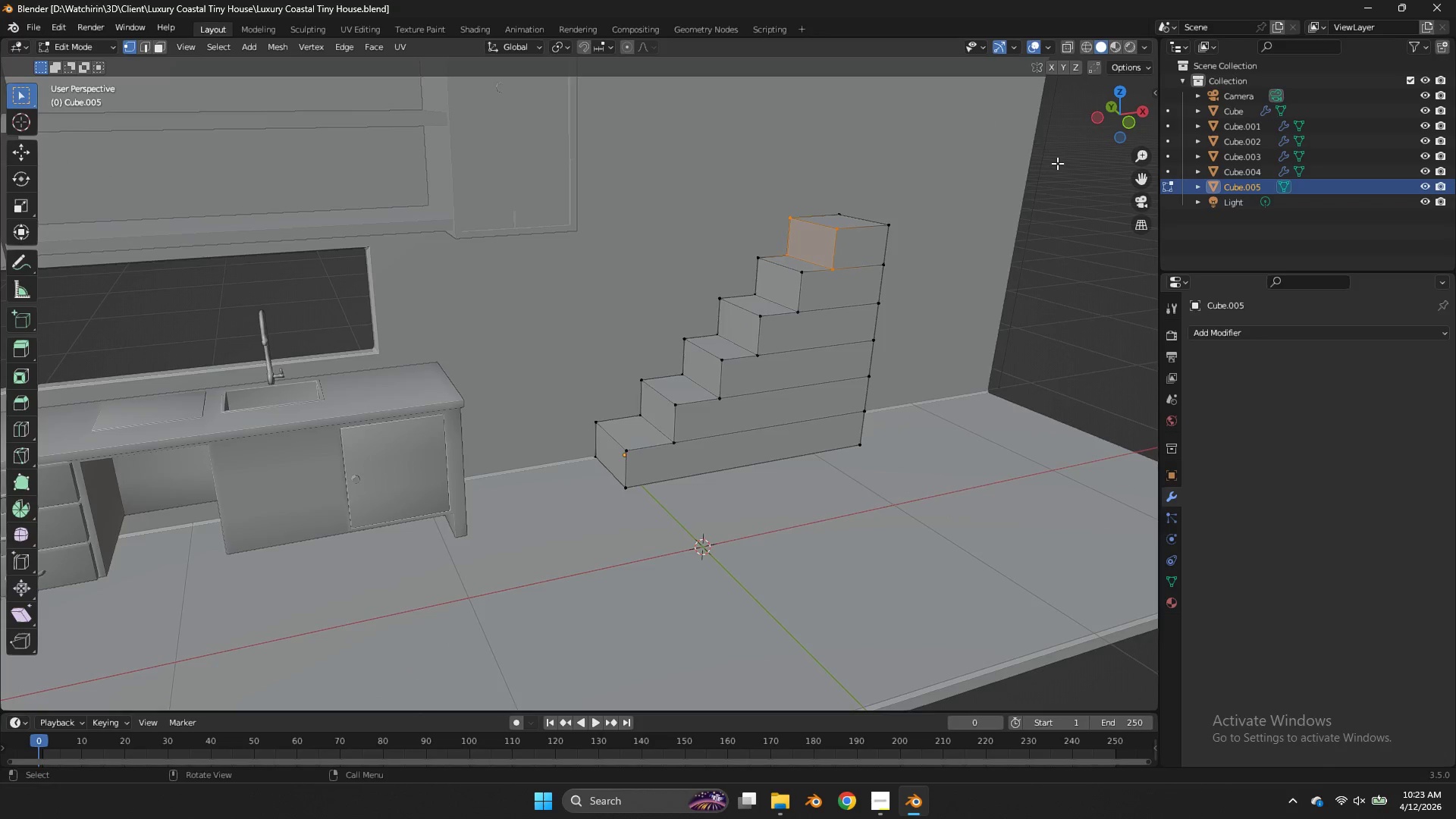 
key(NumpadDivide)
 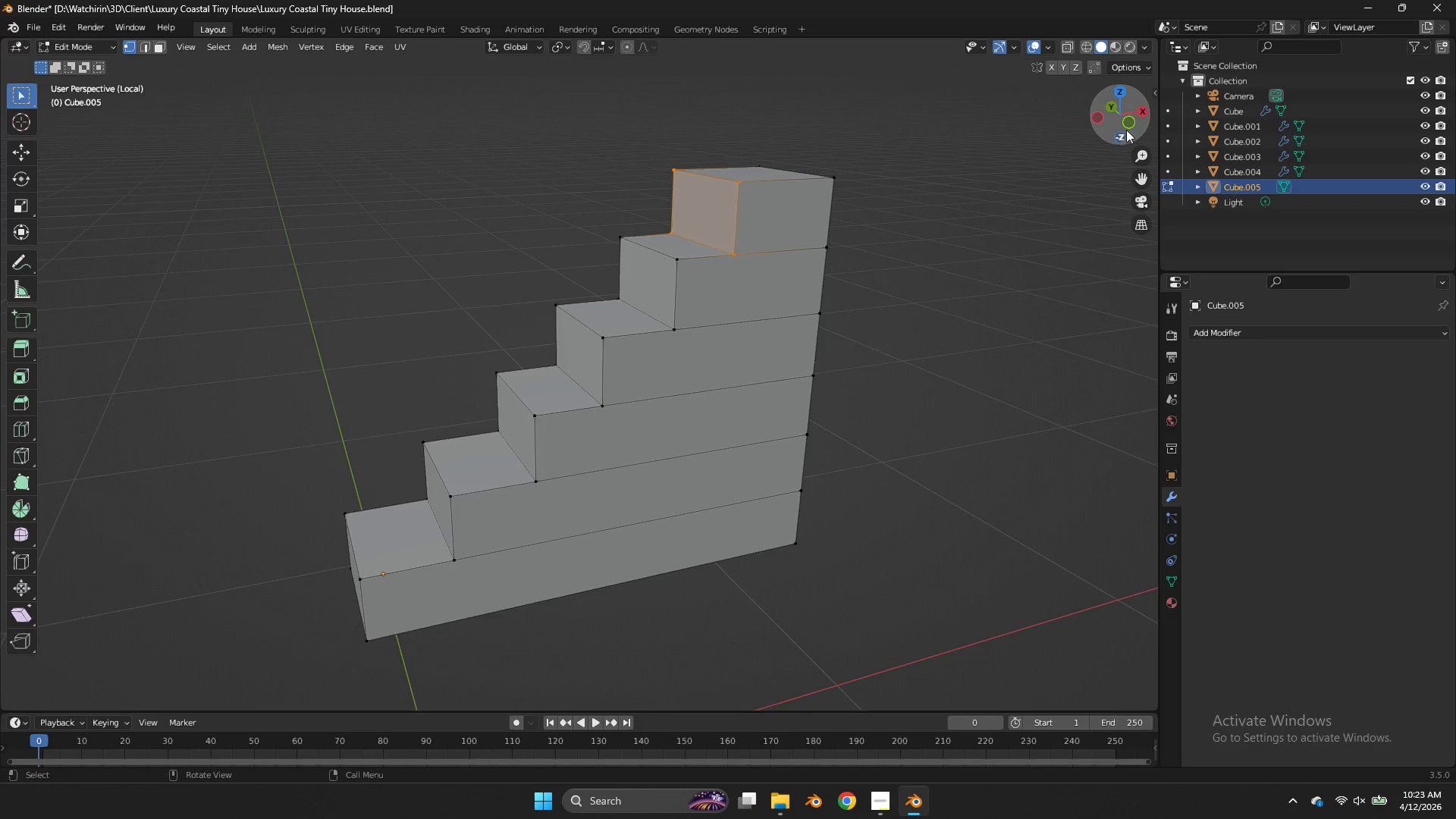 
left_click_drag(start_coordinate=[1131, 119], to_coordinate=[79, 99])
 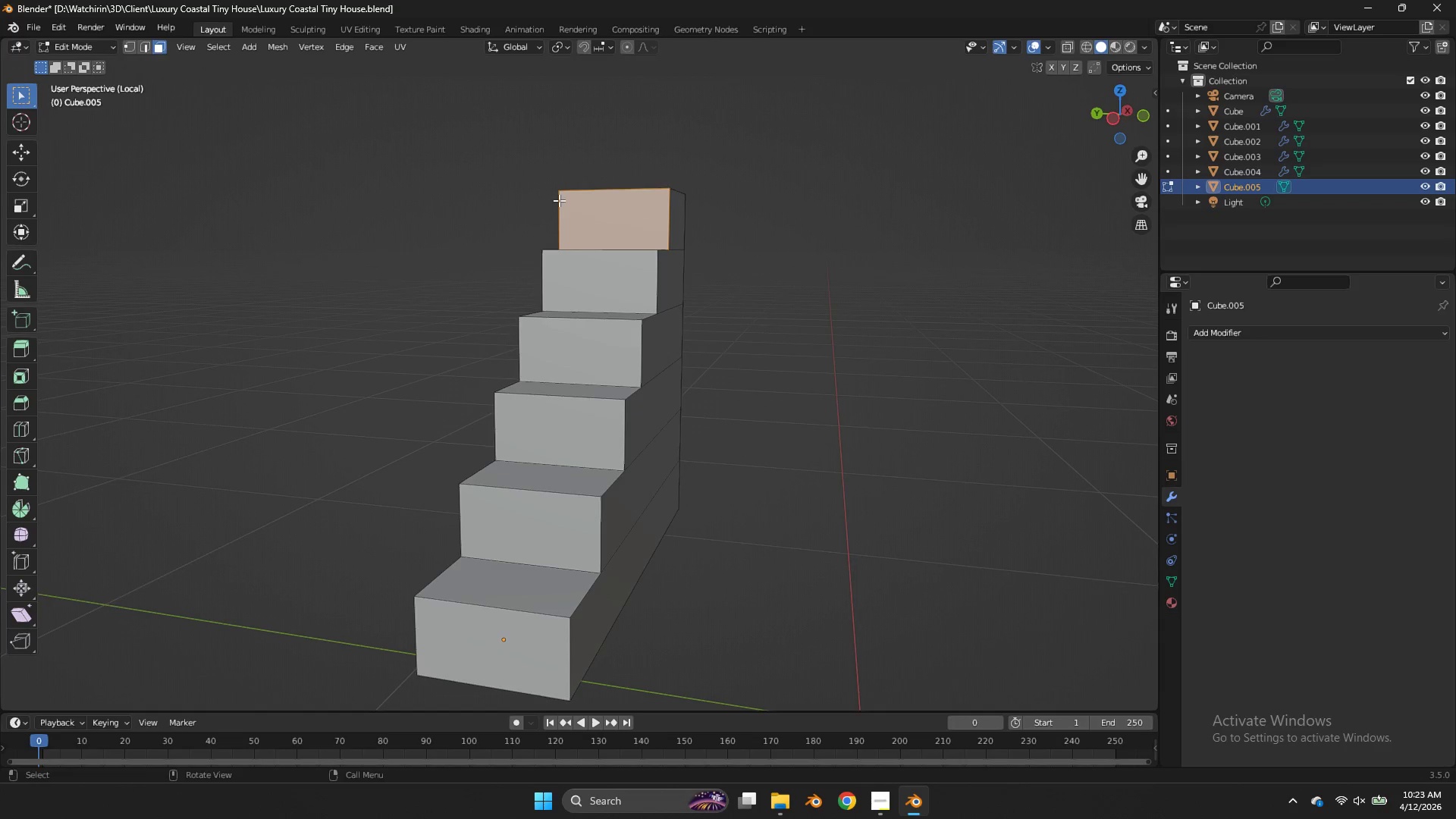 
hold_key(key=ShiftLeft, duration=2.03)
double_click([596, 378])
 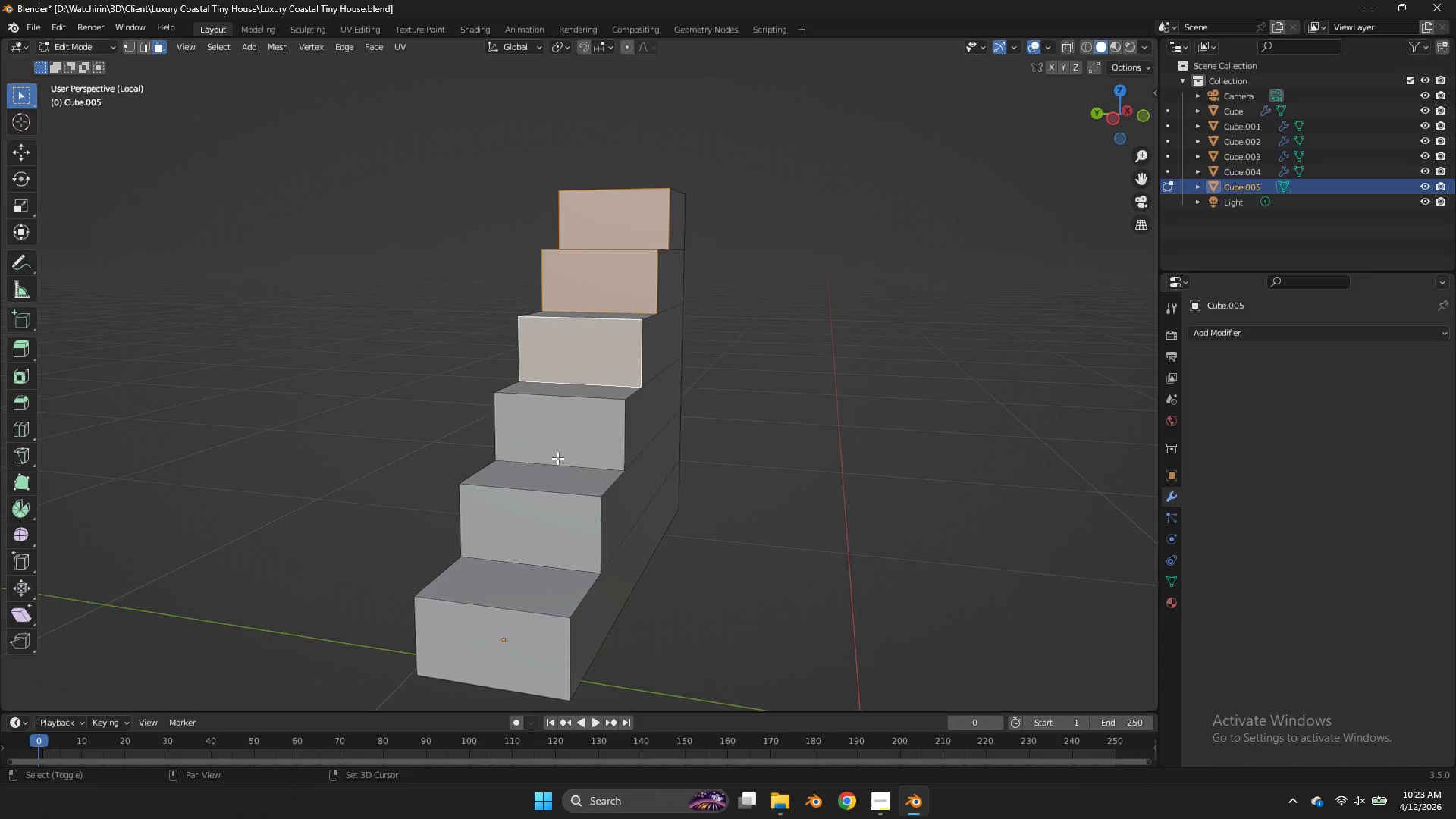 
triple_click([557, 458])
 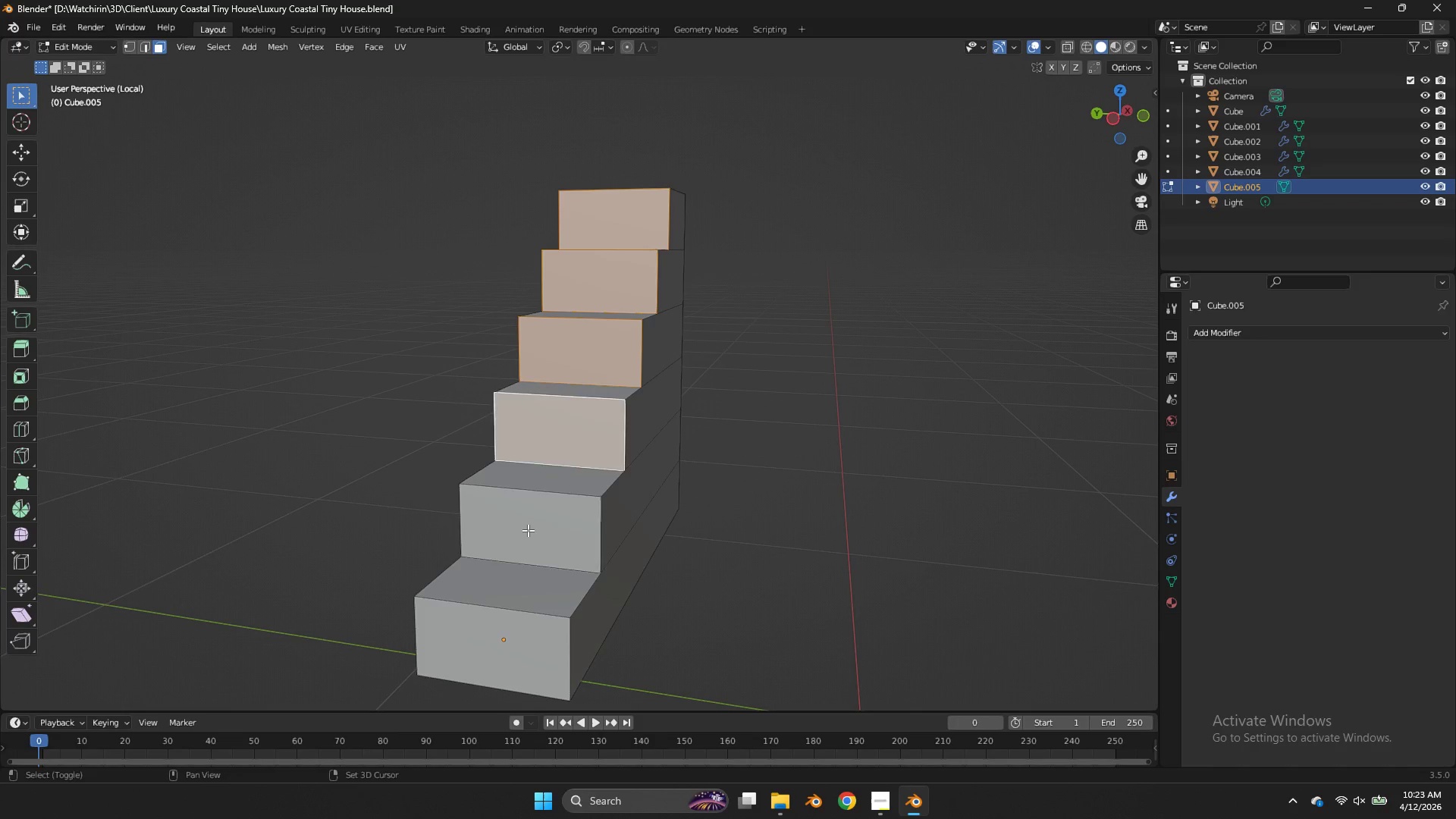 
triple_click([528, 530])
 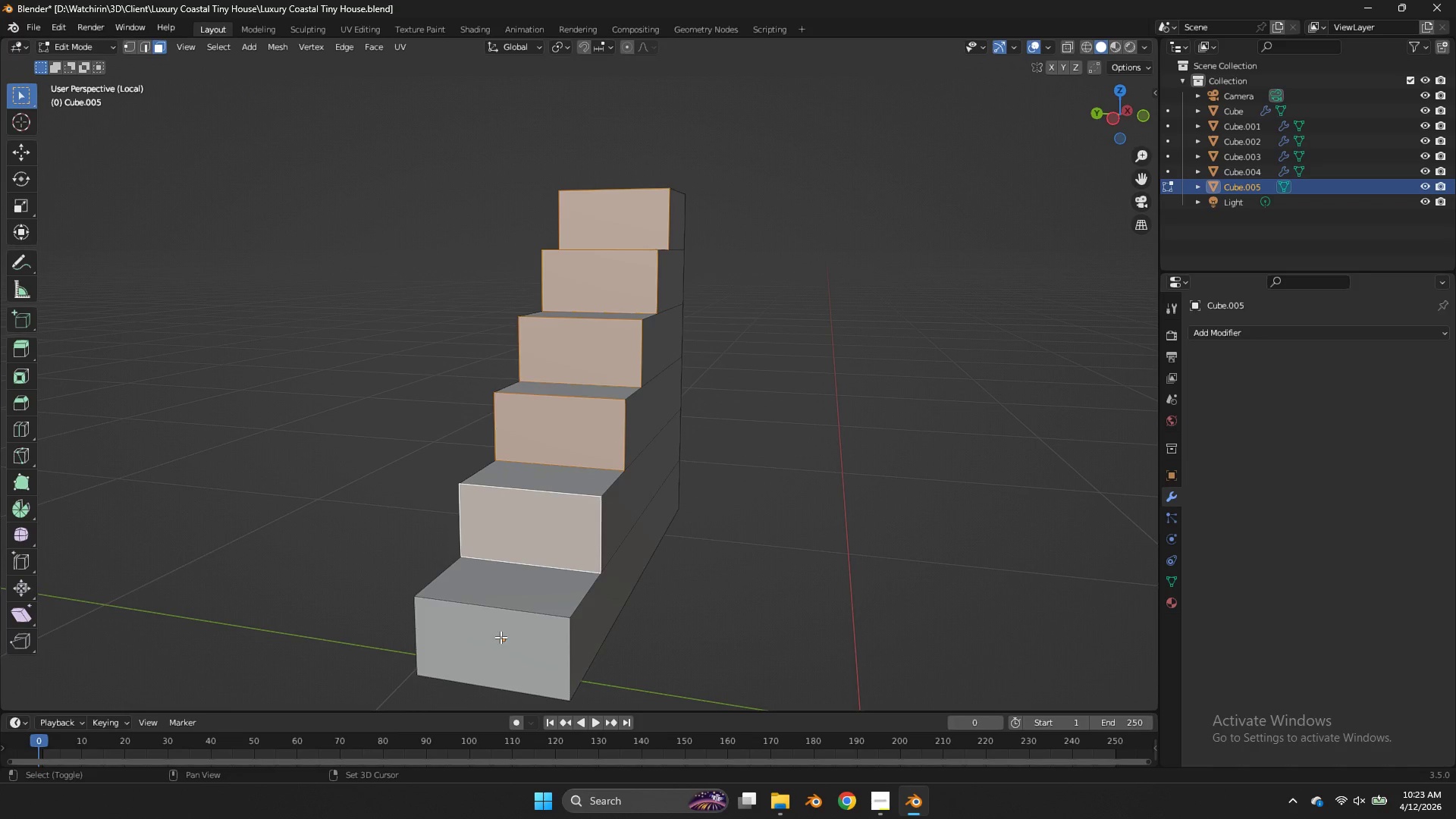 
left_click([495, 651])
 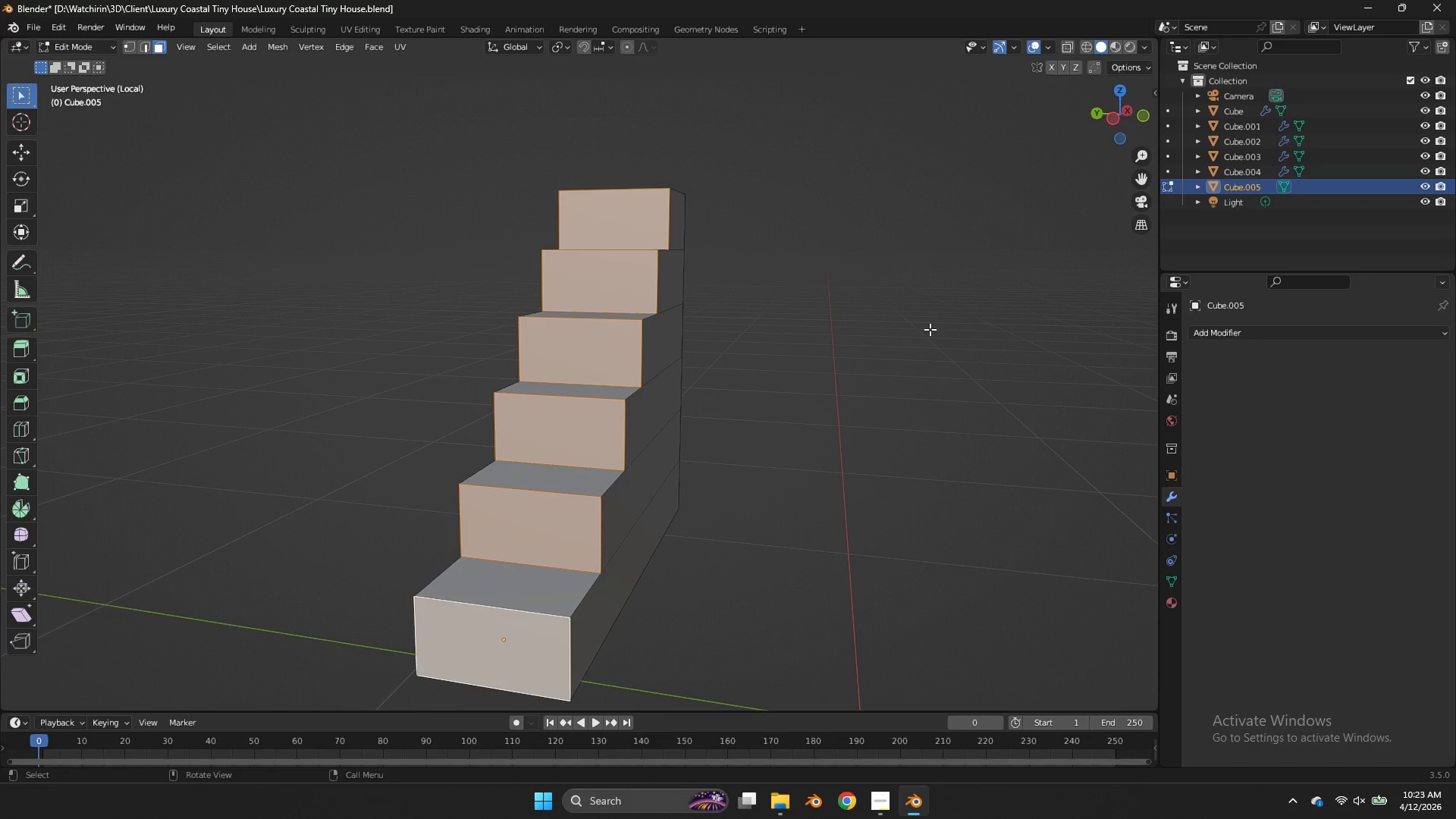 
key(I)
 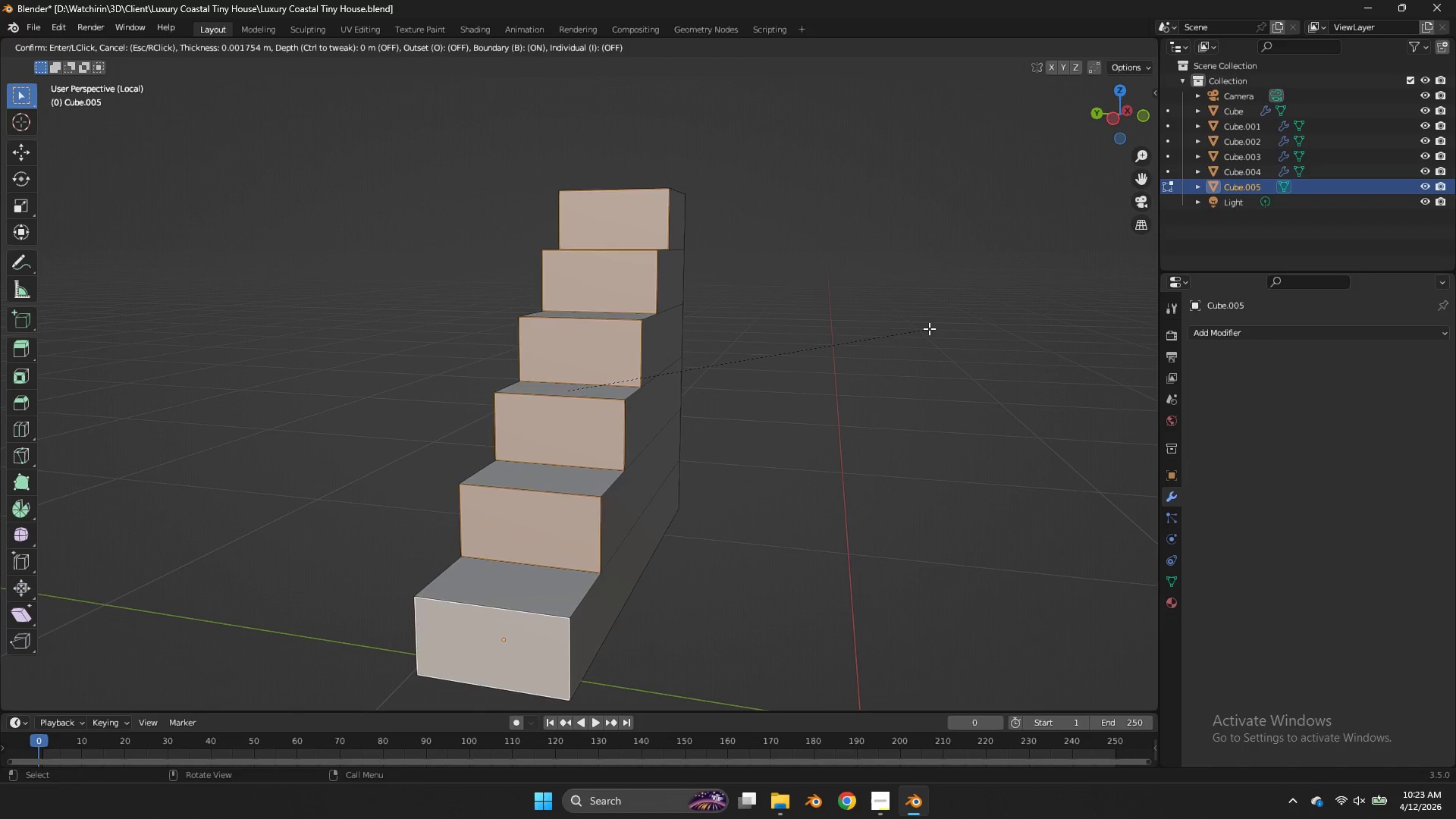 
hold_key(key=ShiftLeft, duration=1.44)
 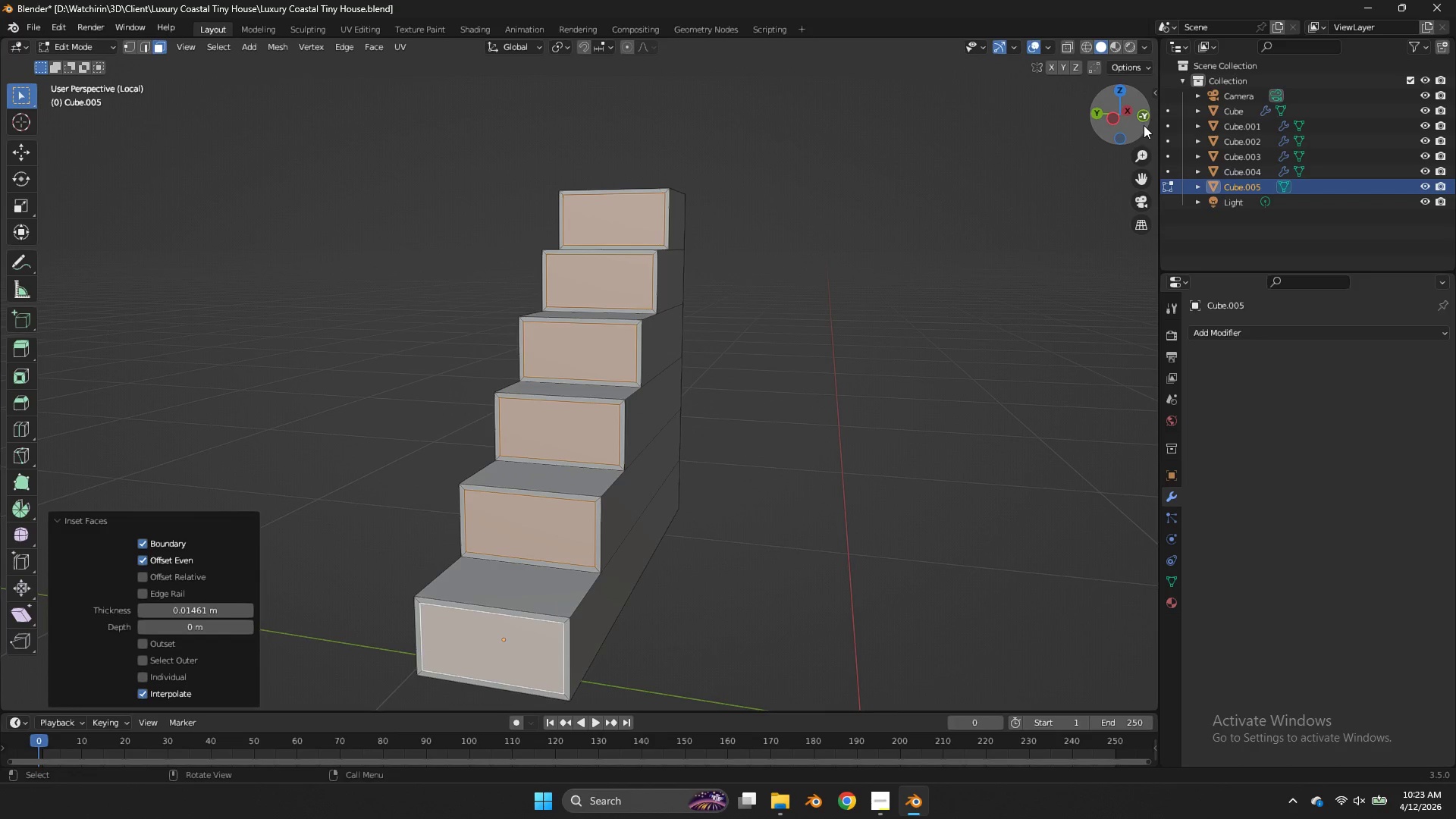 
left_click([1142, 124])
 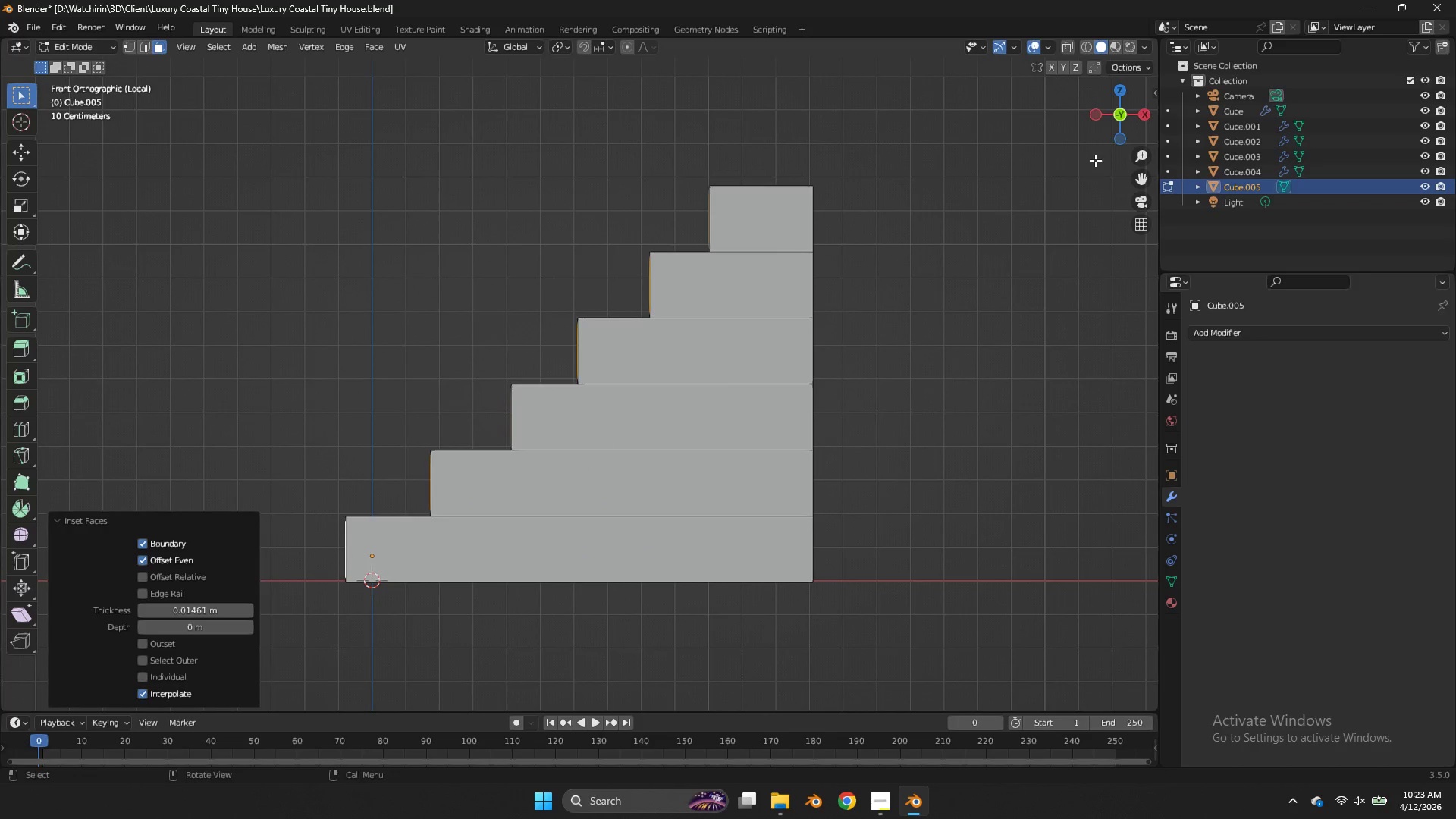 
type(ze)
 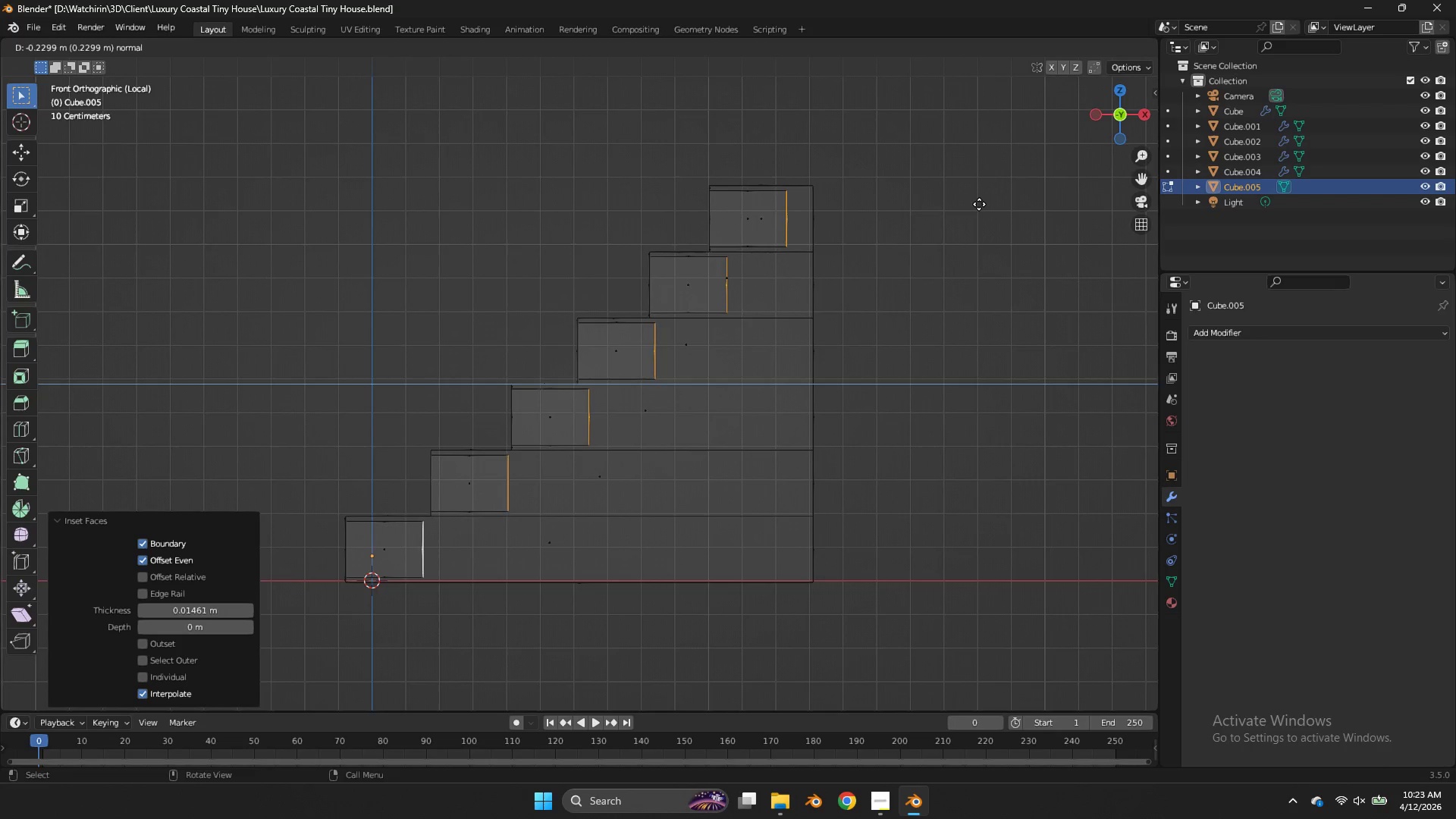 
wait(8.17)
 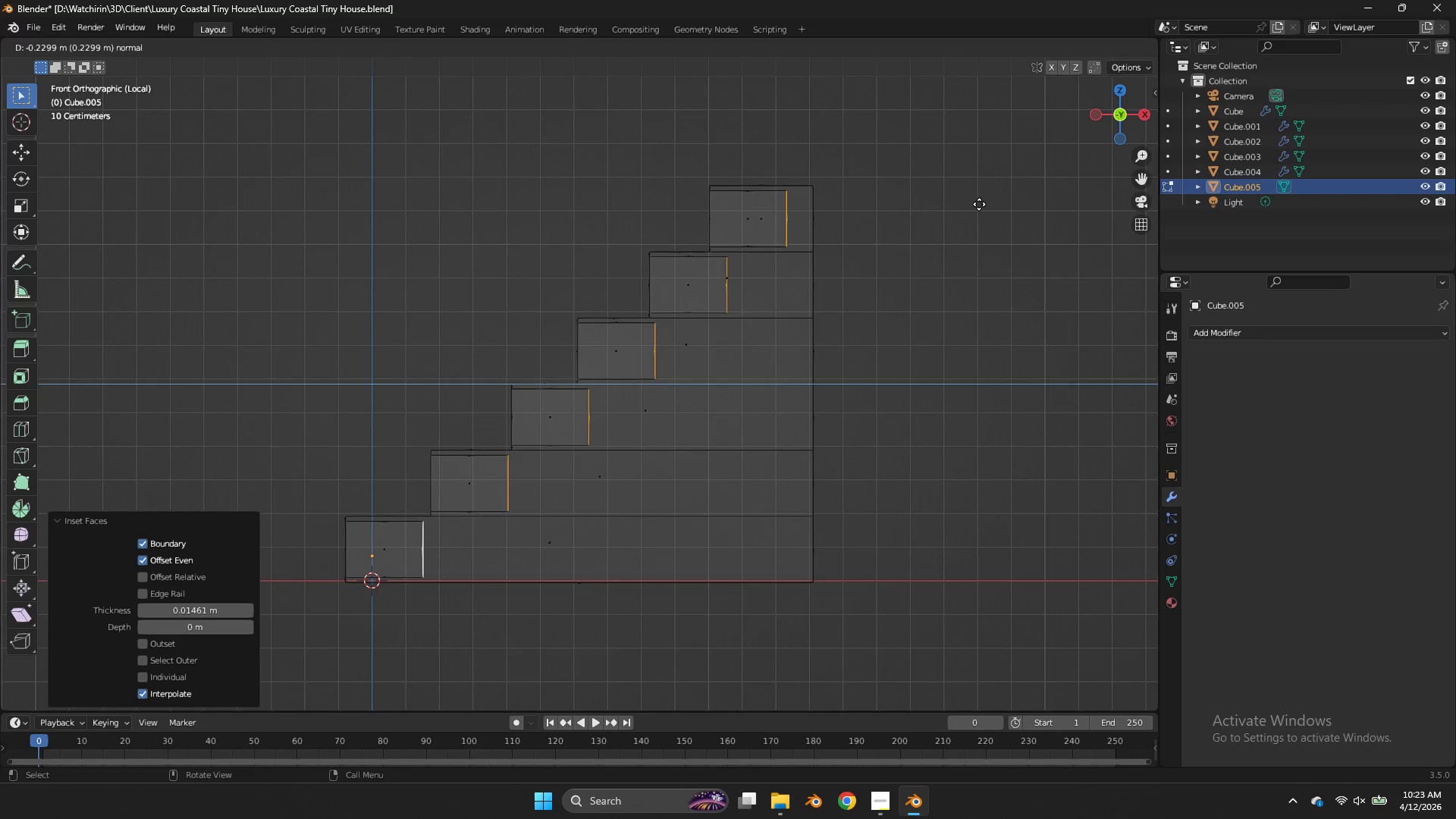 
left_click([989, 204])
 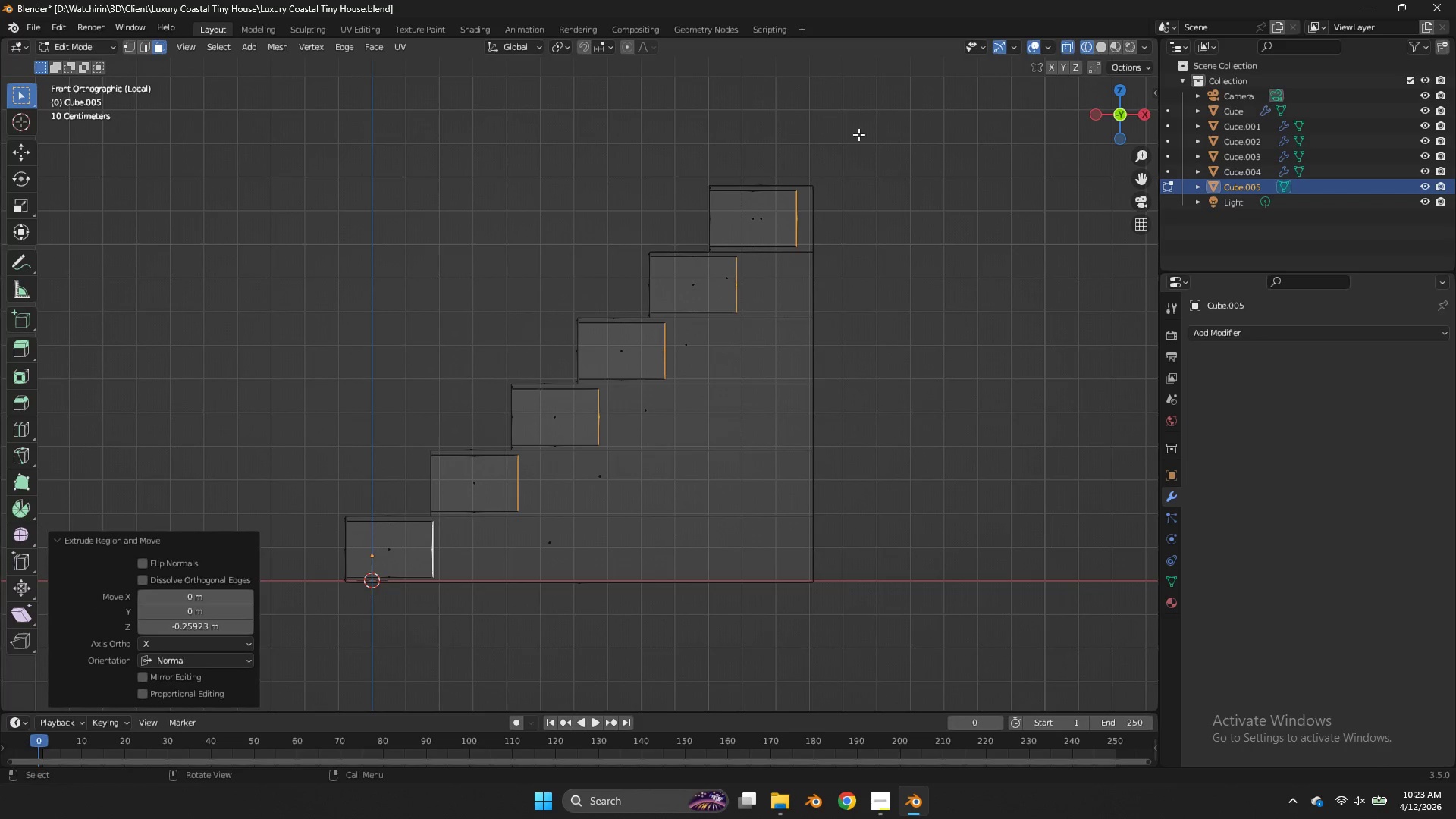 
left_click_drag(start_coordinate=[866, 134], to_coordinate=[797, 600])
 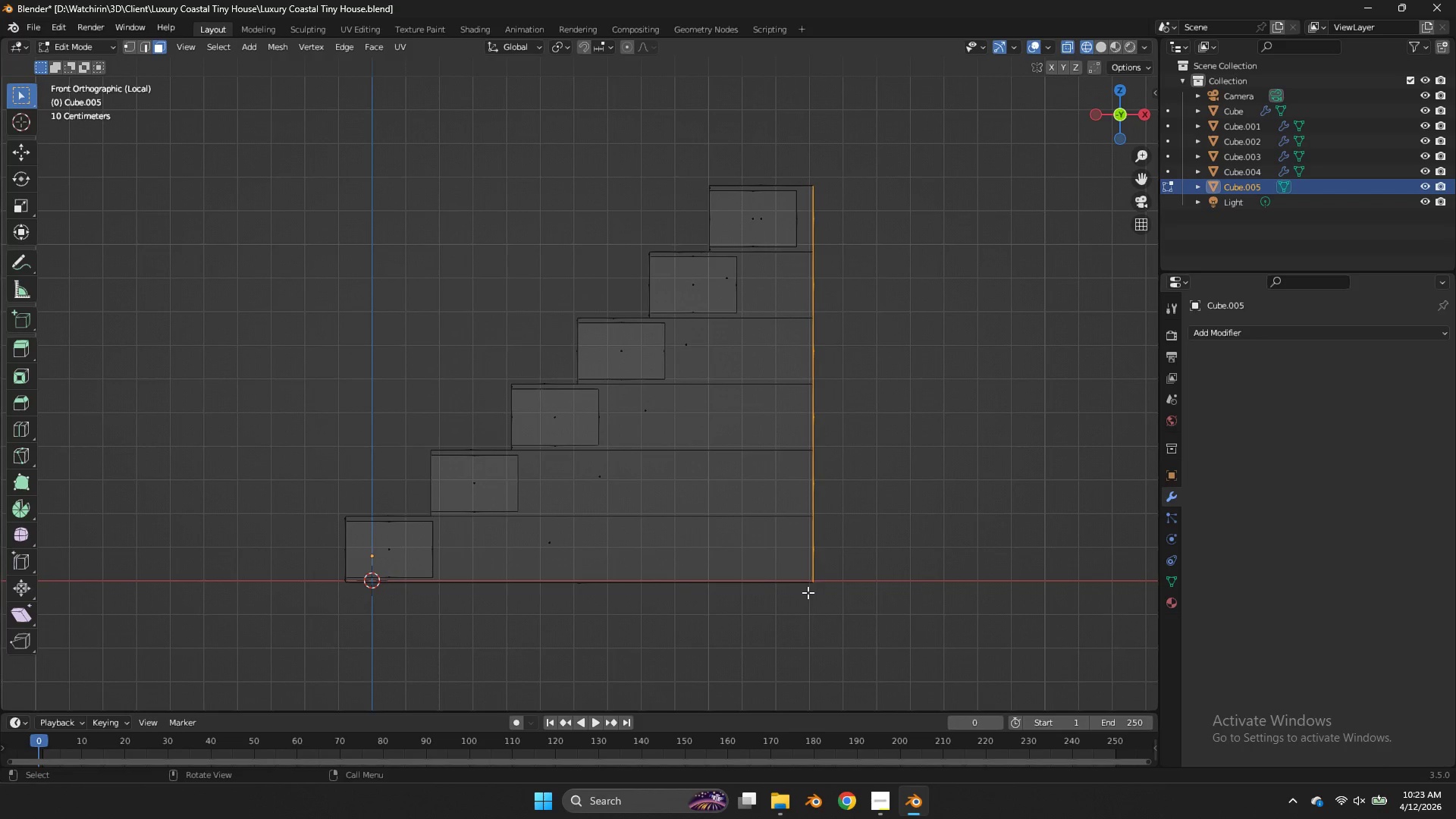 
type(gx)
 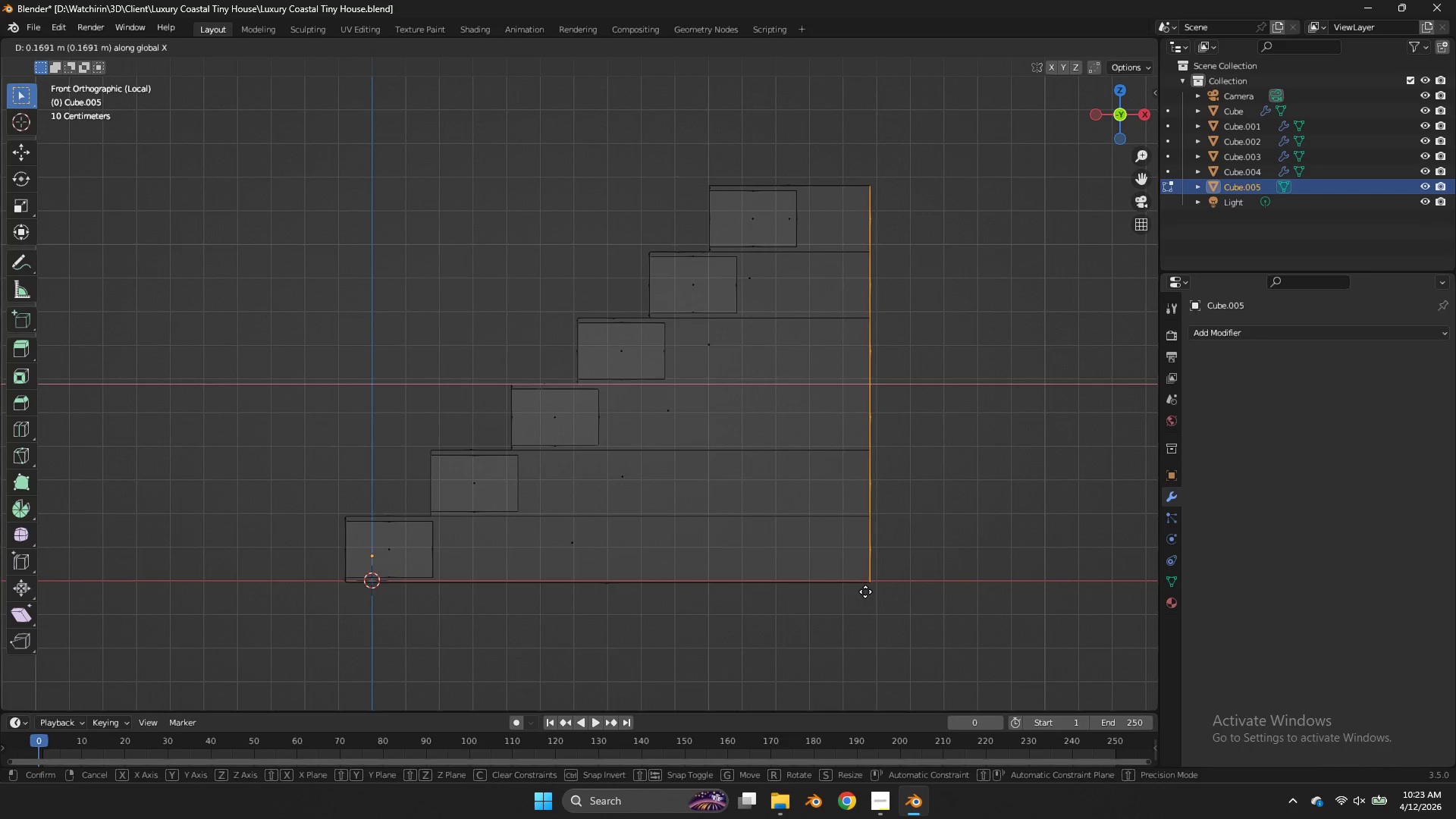 
left_click([865, 592])
 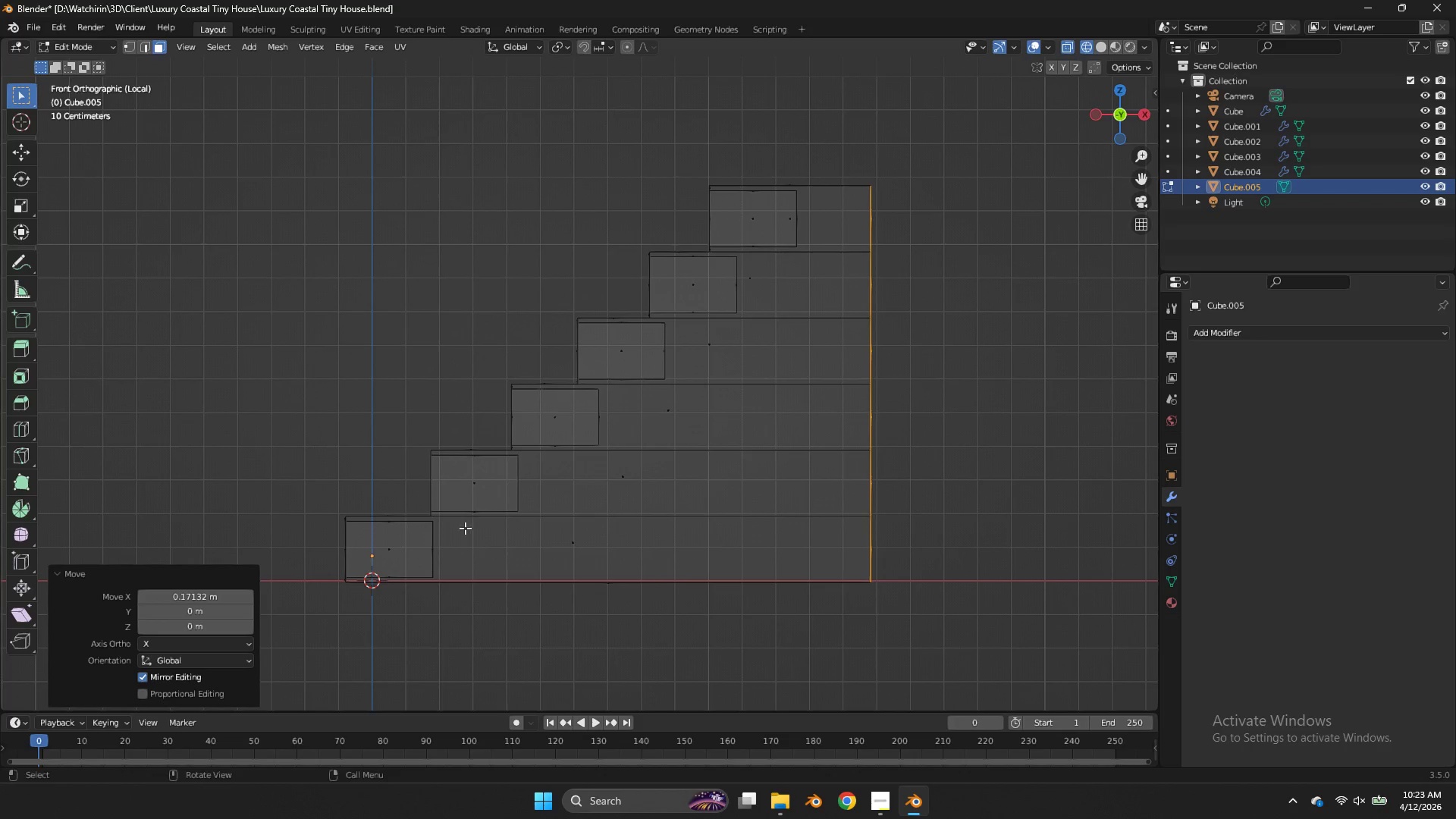 
left_click_drag(start_coordinate=[457, 538], to_coordinate=[415, 558])
 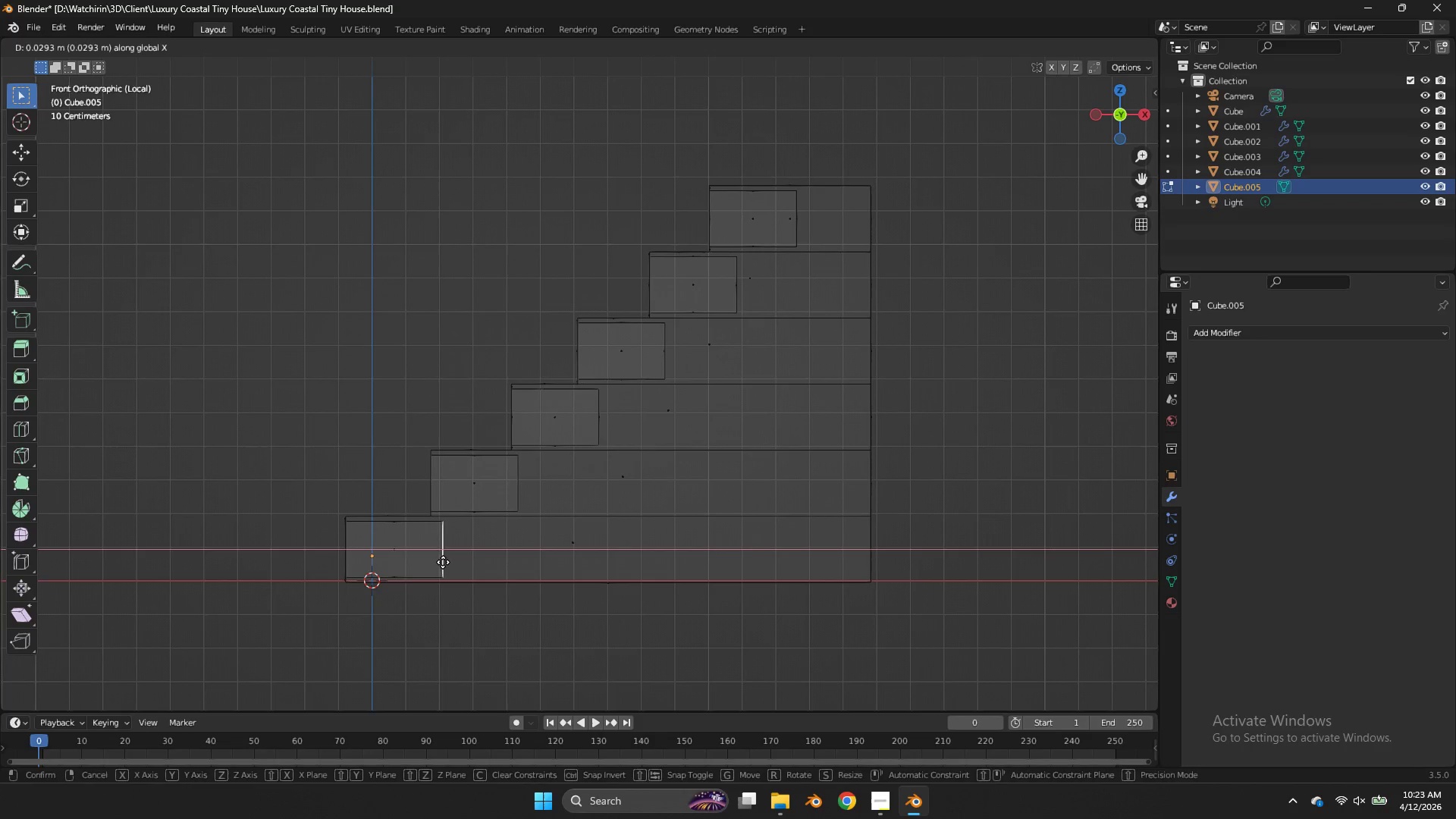 
type(gx)
 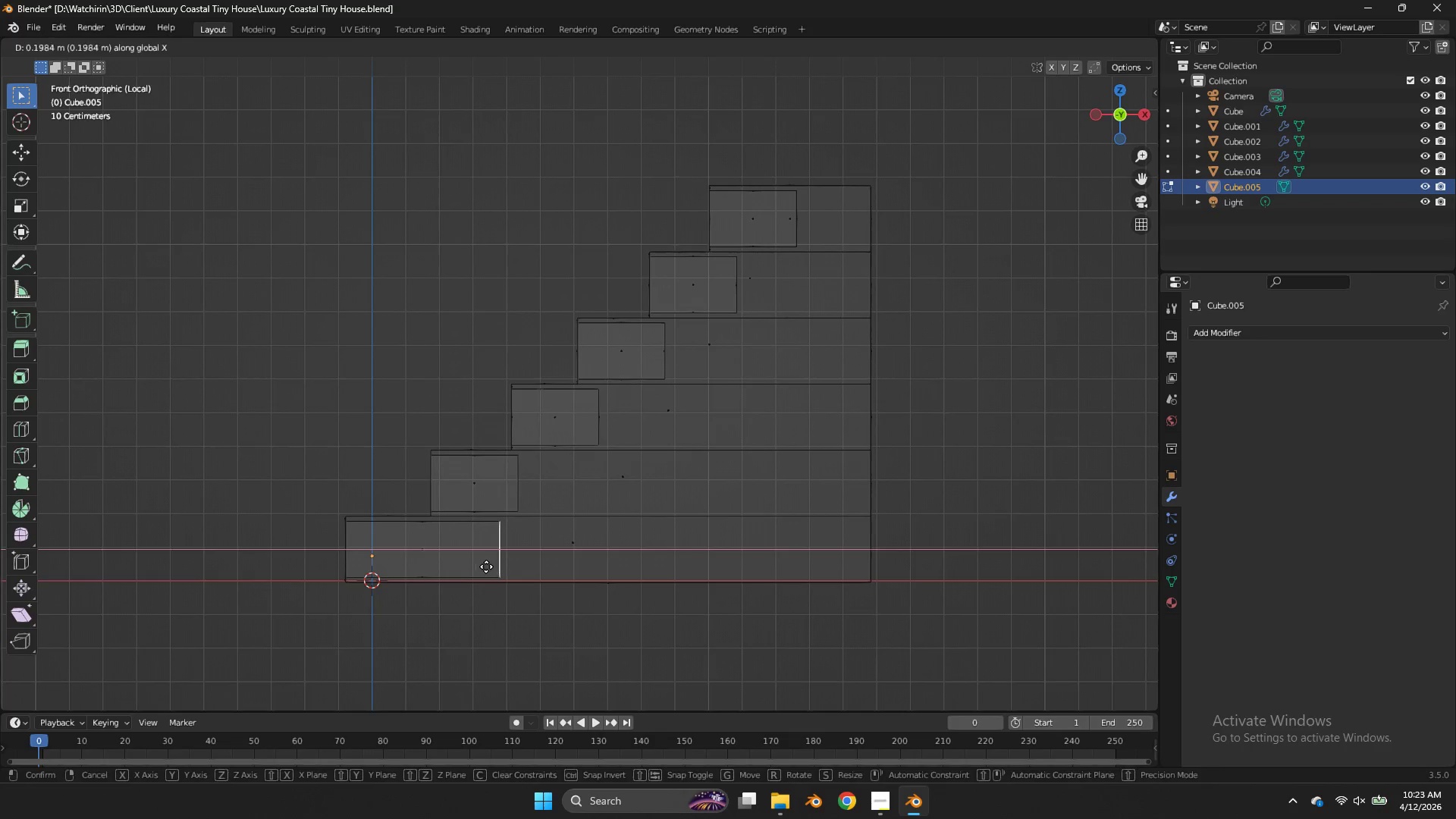 
left_click([486, 566])
 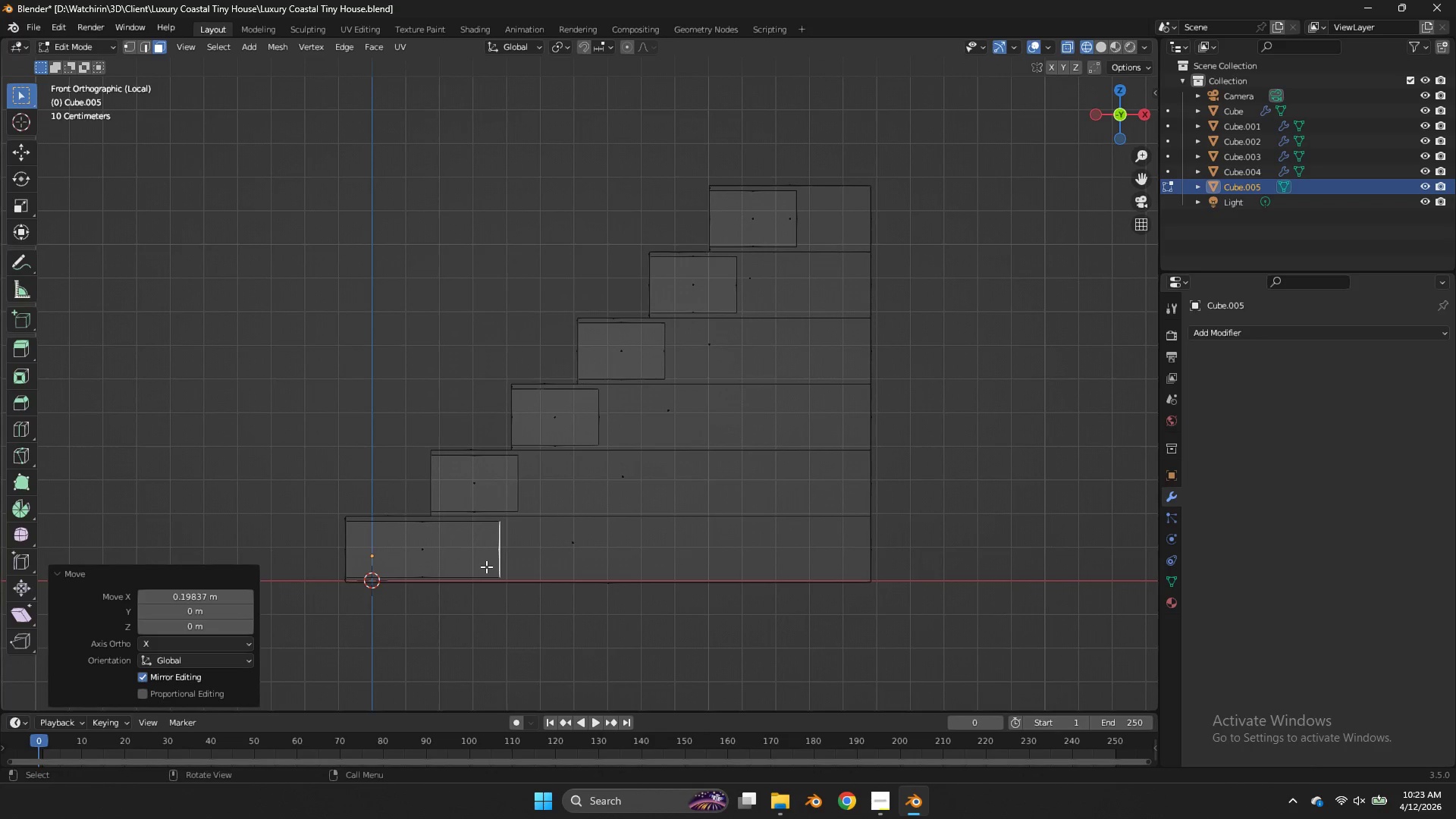 
type(gx)
 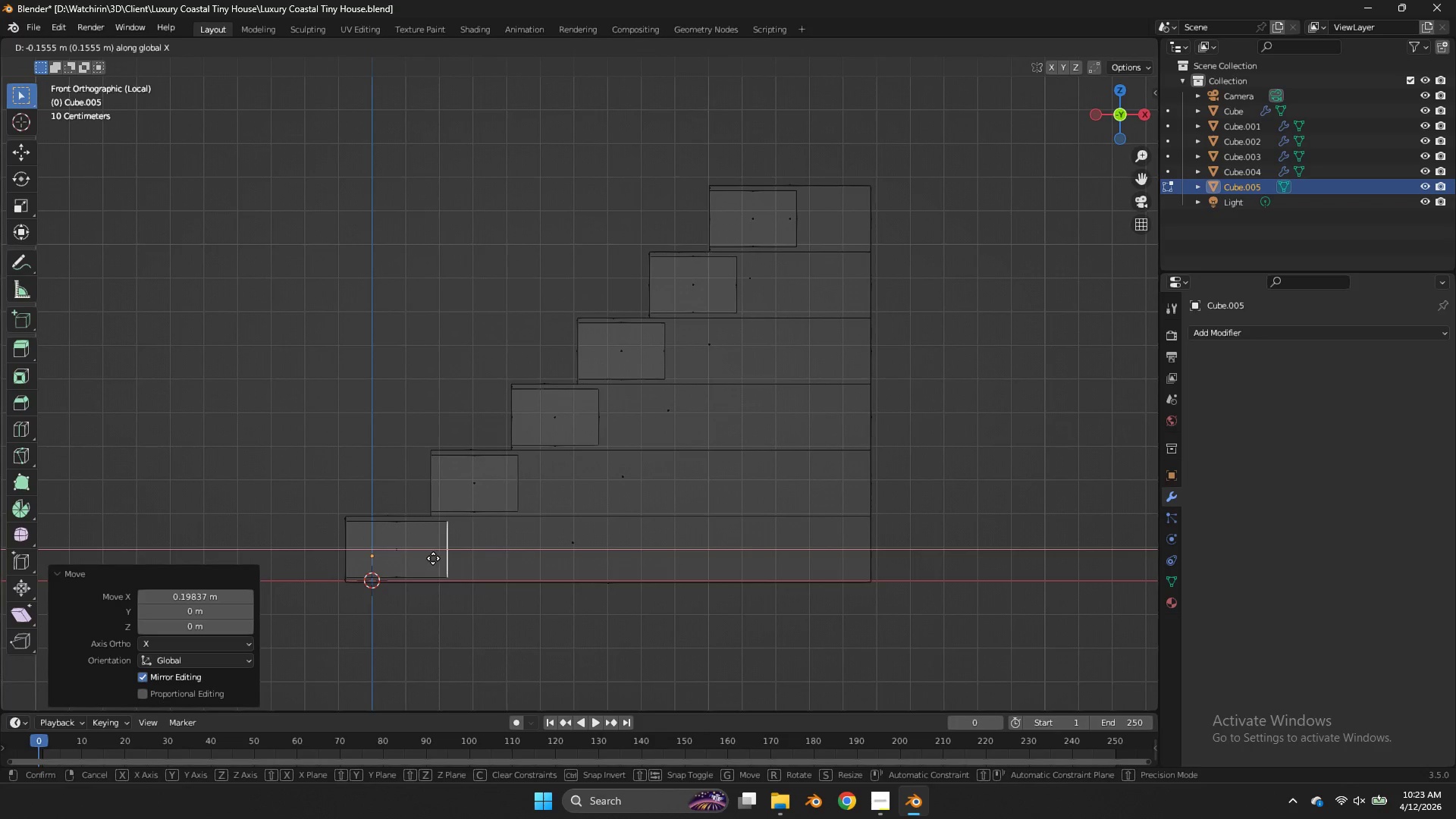 
left_click([431, 558])
 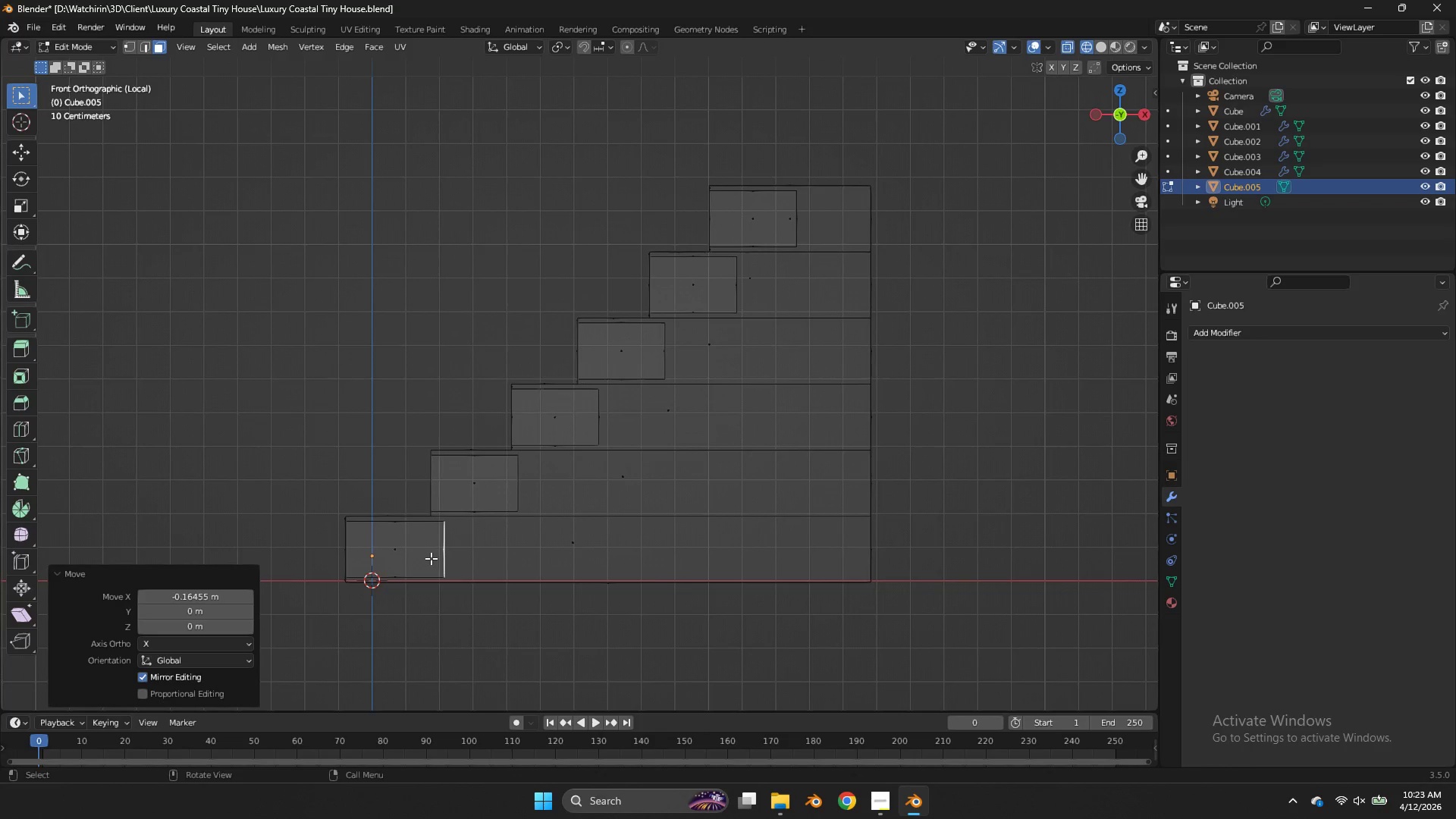 
key(Control+ControlLeft)
 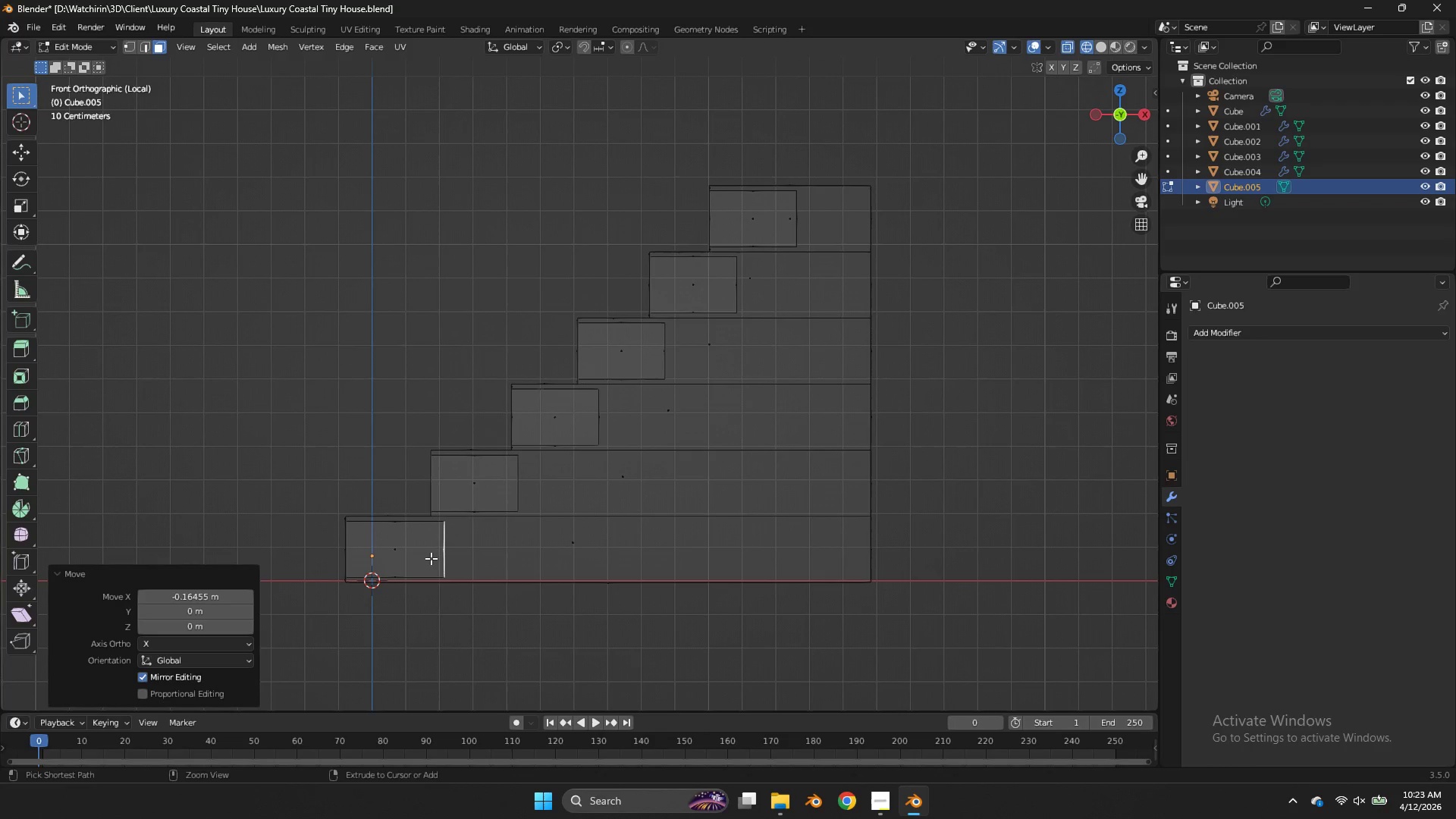 
key(Control+S)
 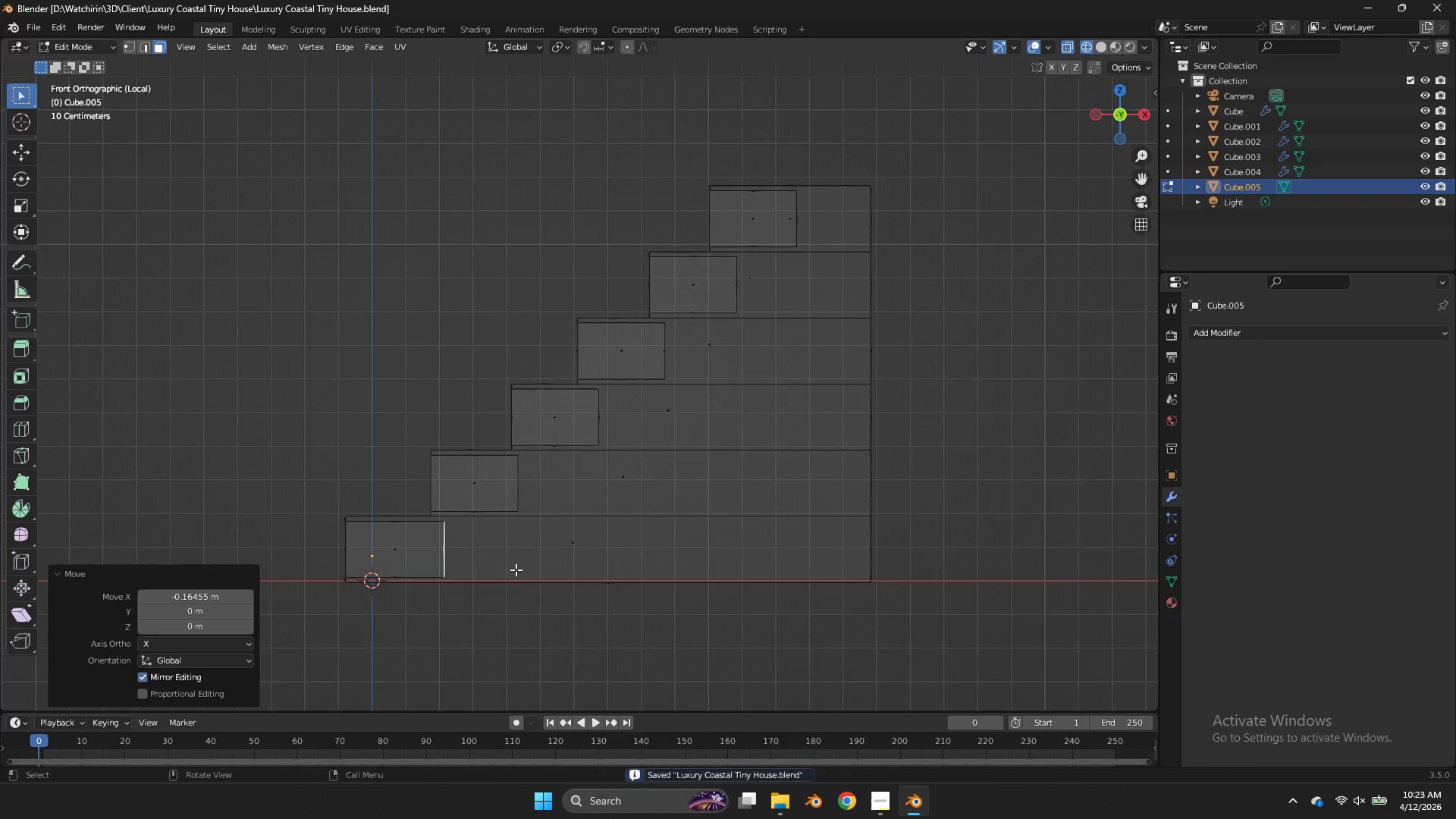 
type(zz)
 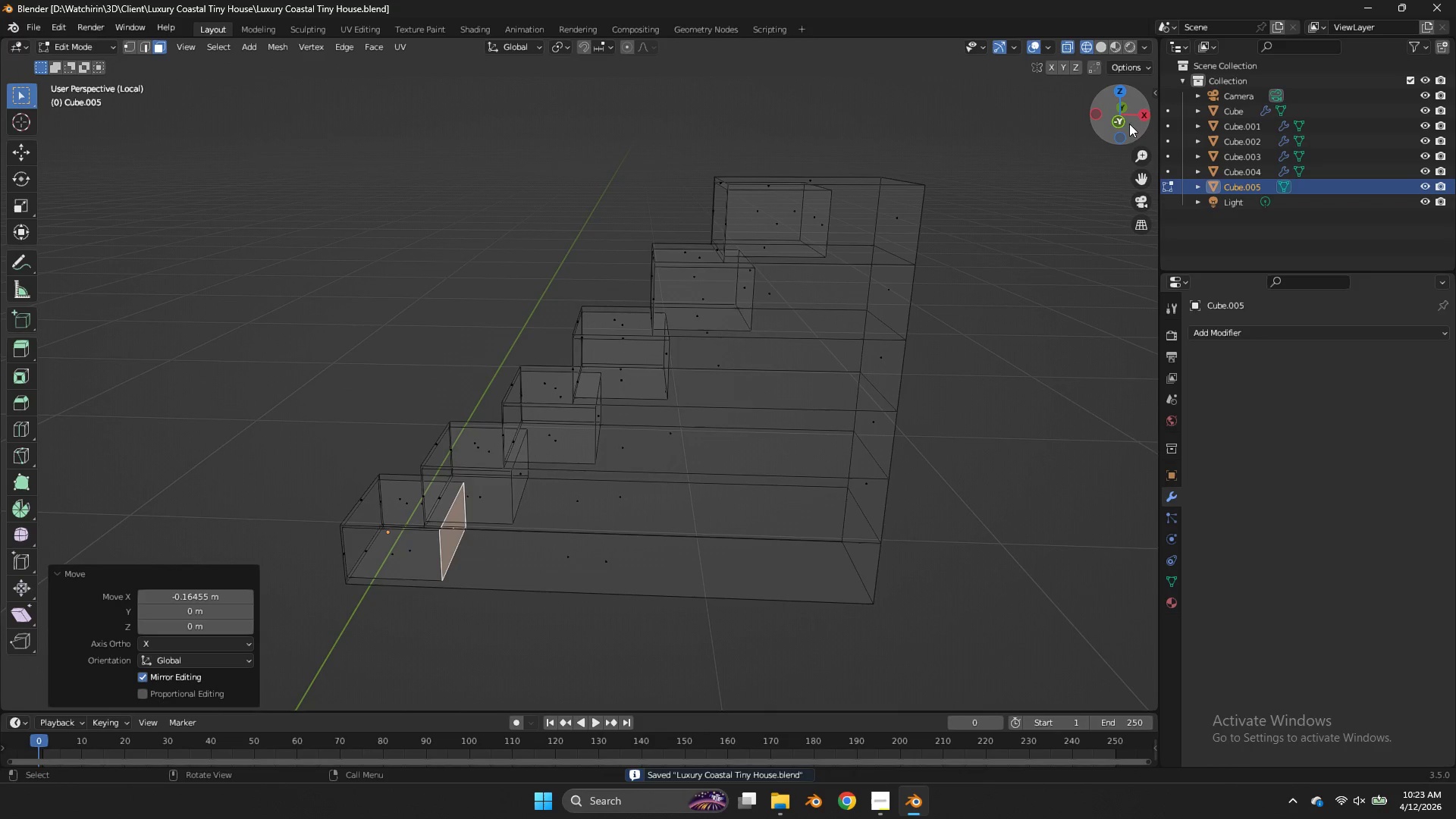 
left_click_drag(start_coordinate=[1106, 126], to_coordinate=[1100, 165])
 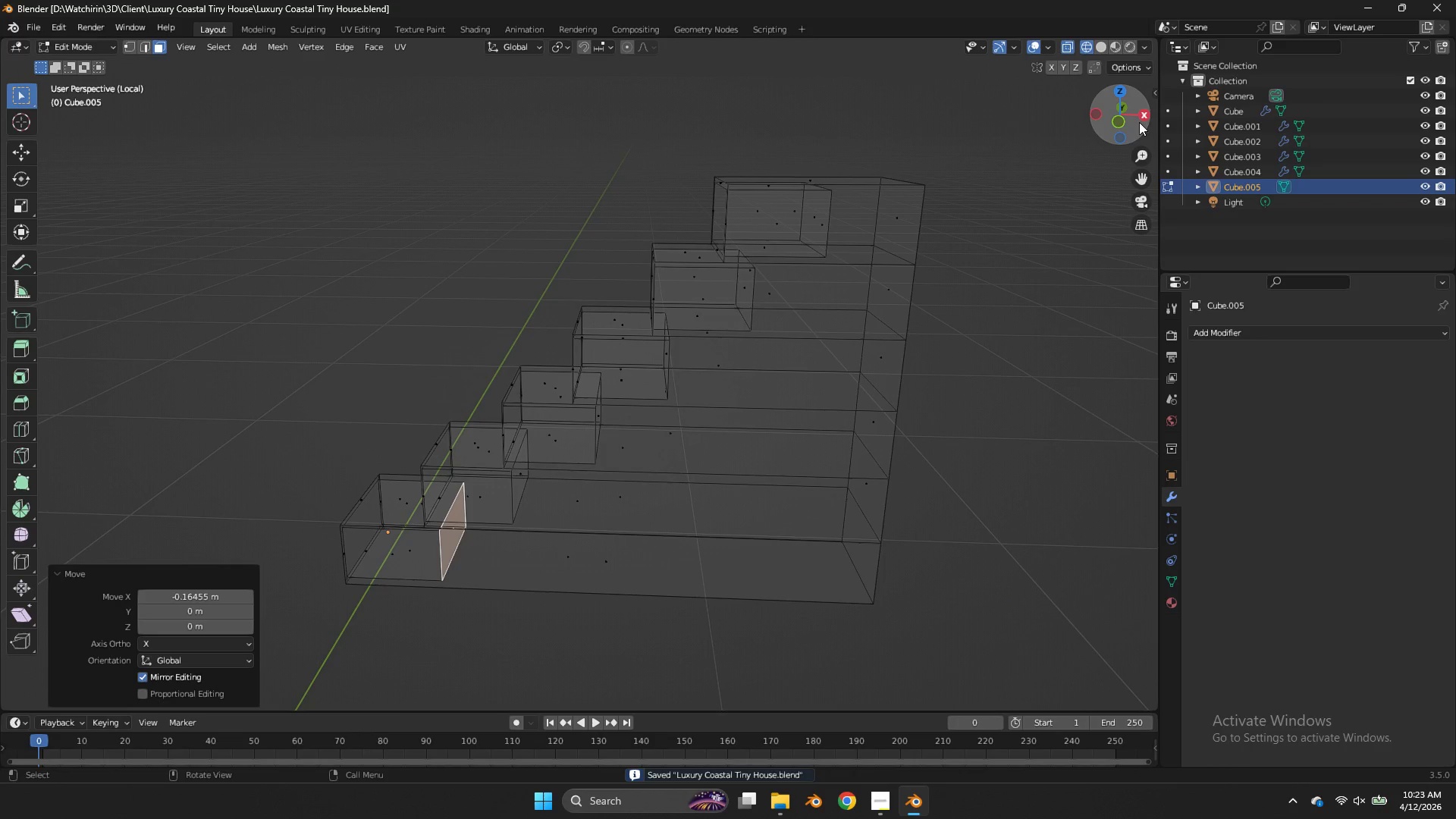 
left_click([1121, 124])
 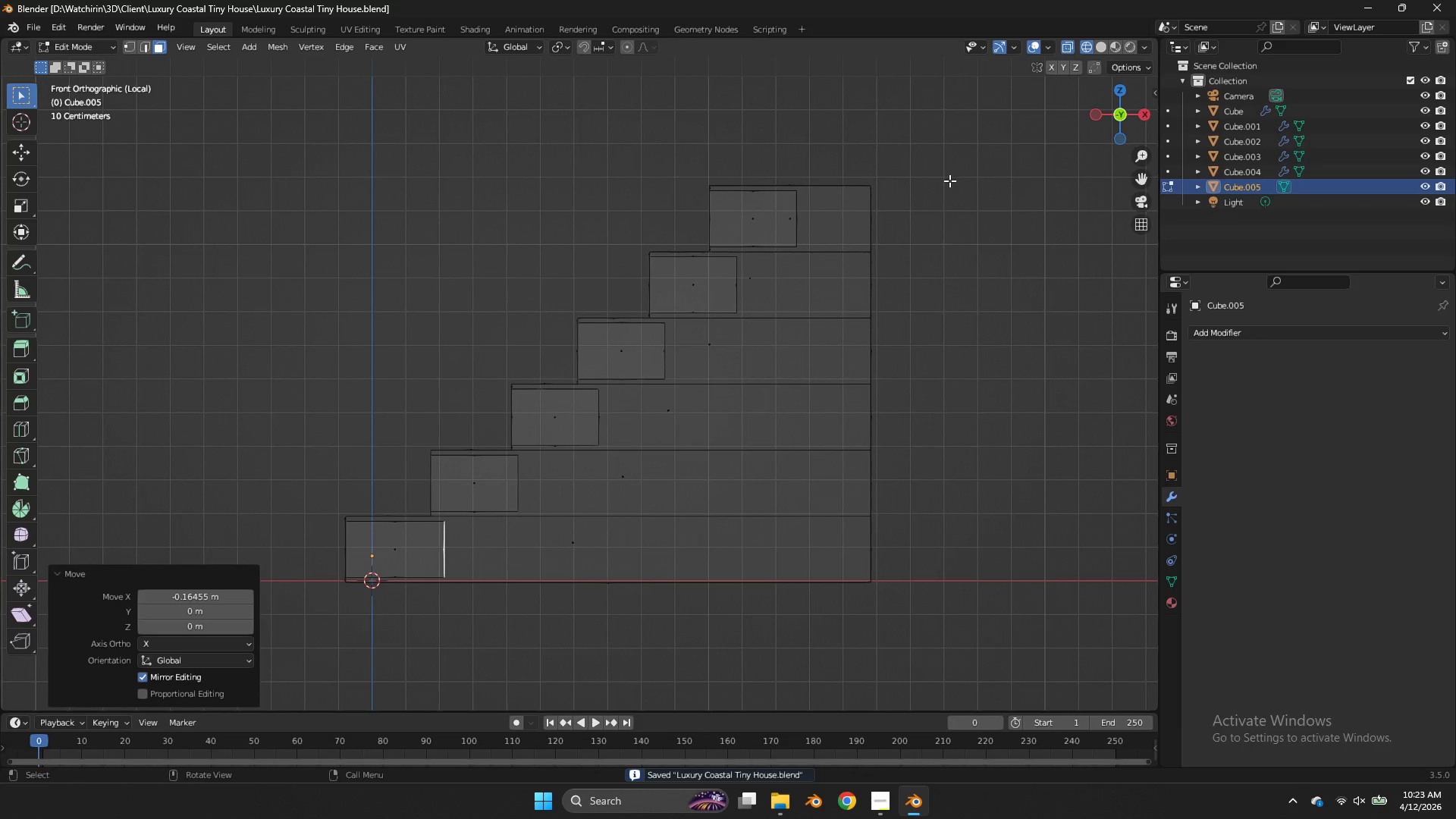 
left_click_drag(start_coordinate=[956, 157], to_coordinate=[852, 630])
 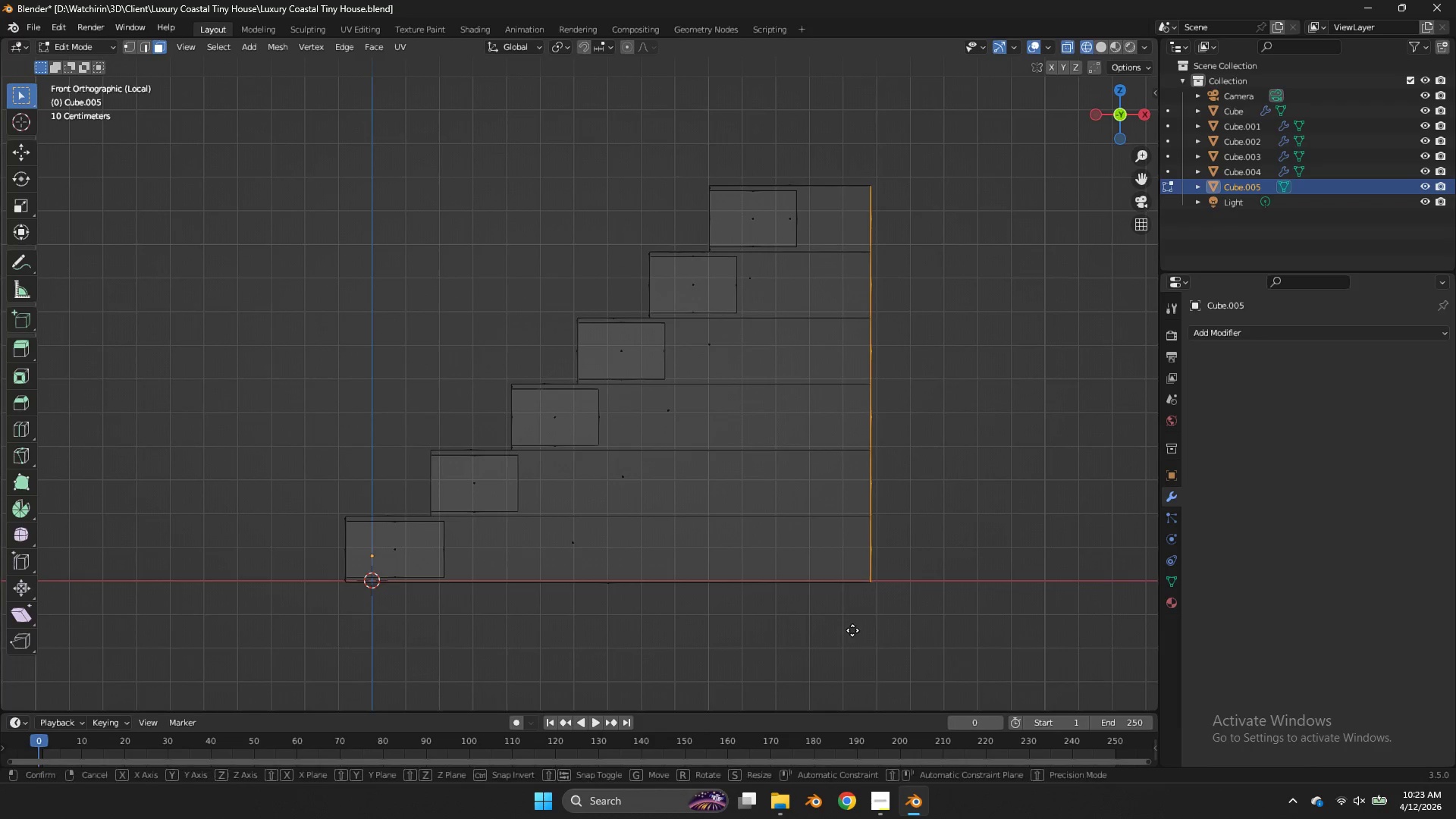 
type(gx)
 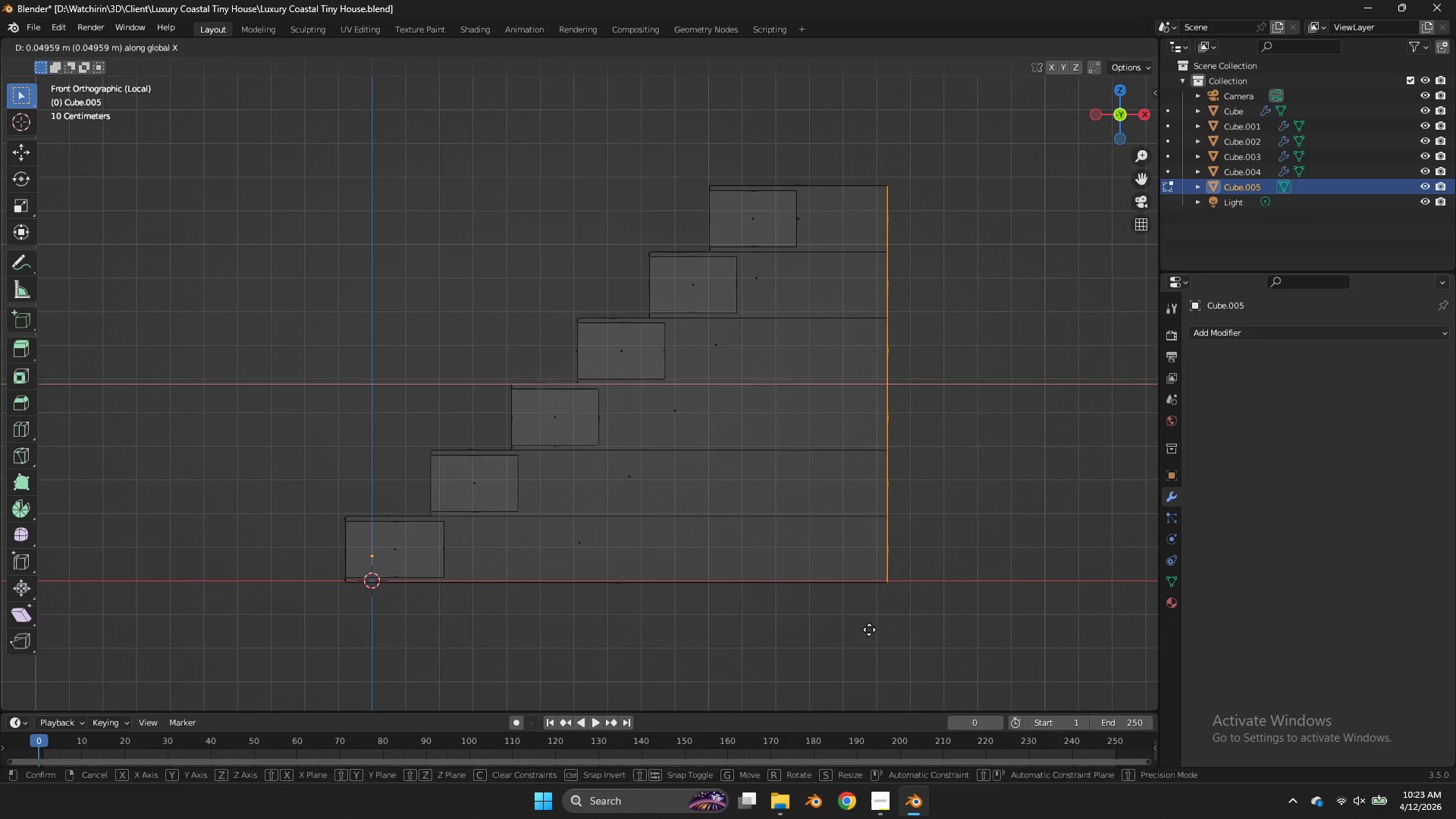 
left_click([869, 629])
 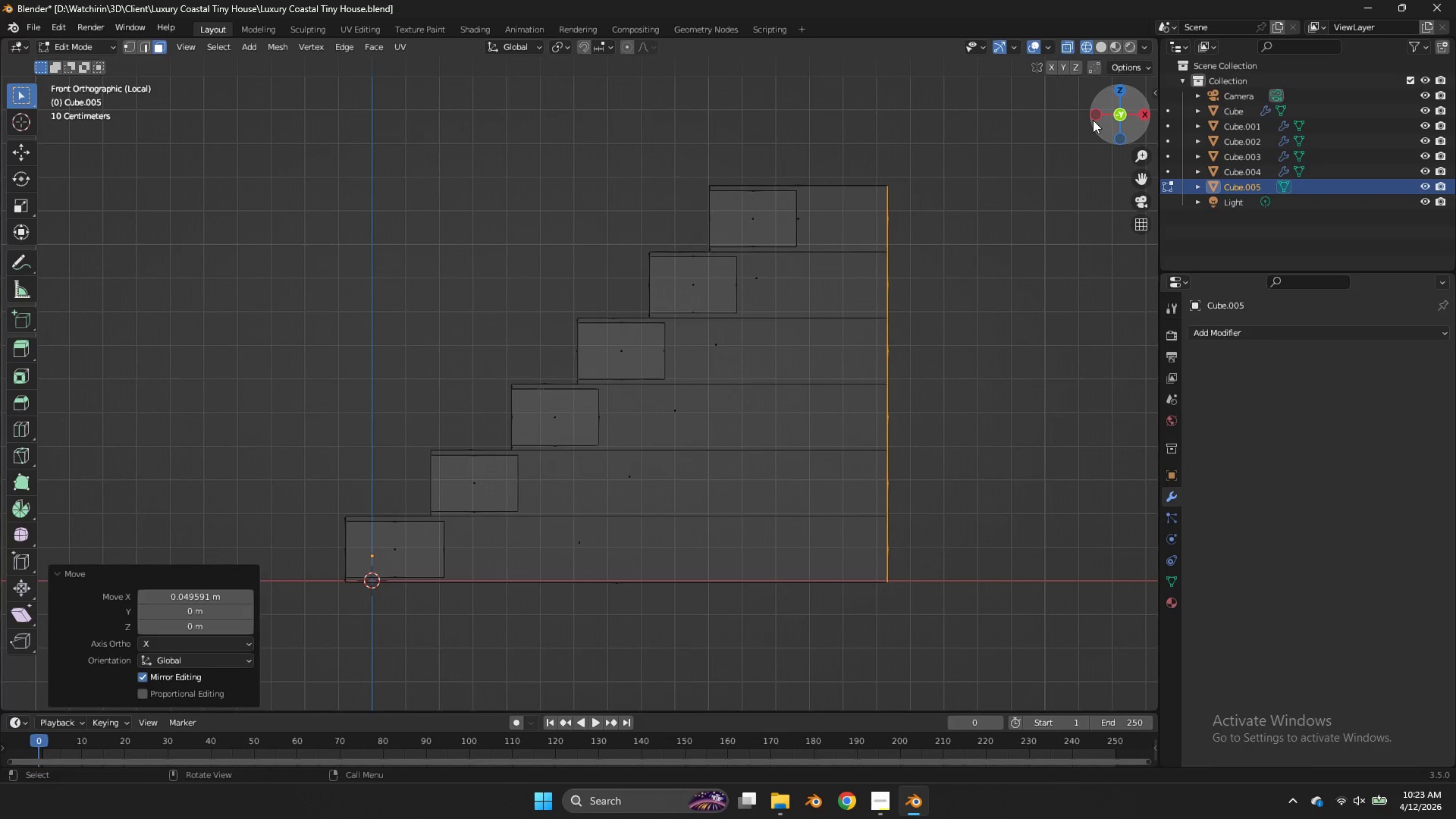 
key(Control+R)
 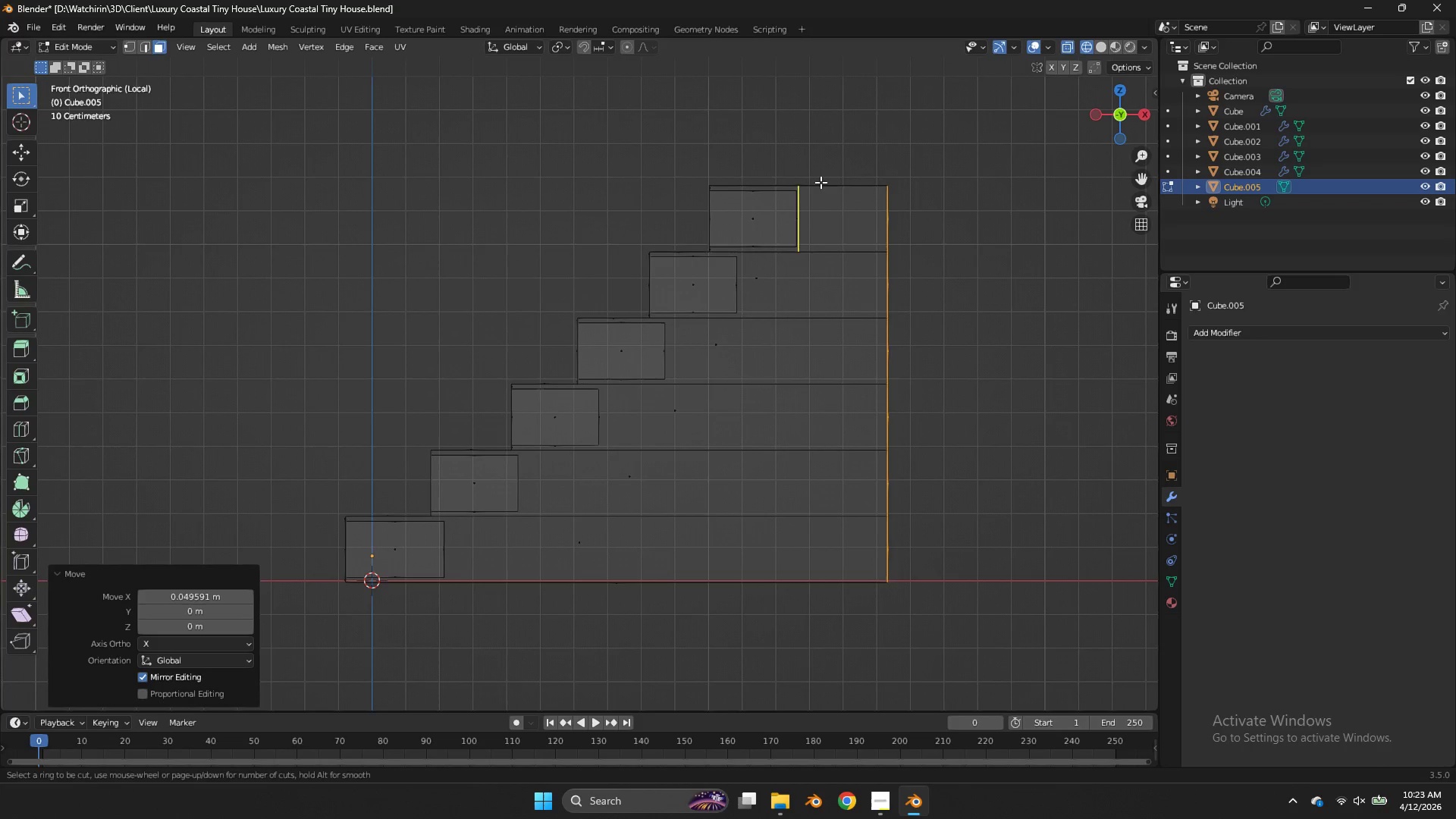 
left_click([821, 182])
 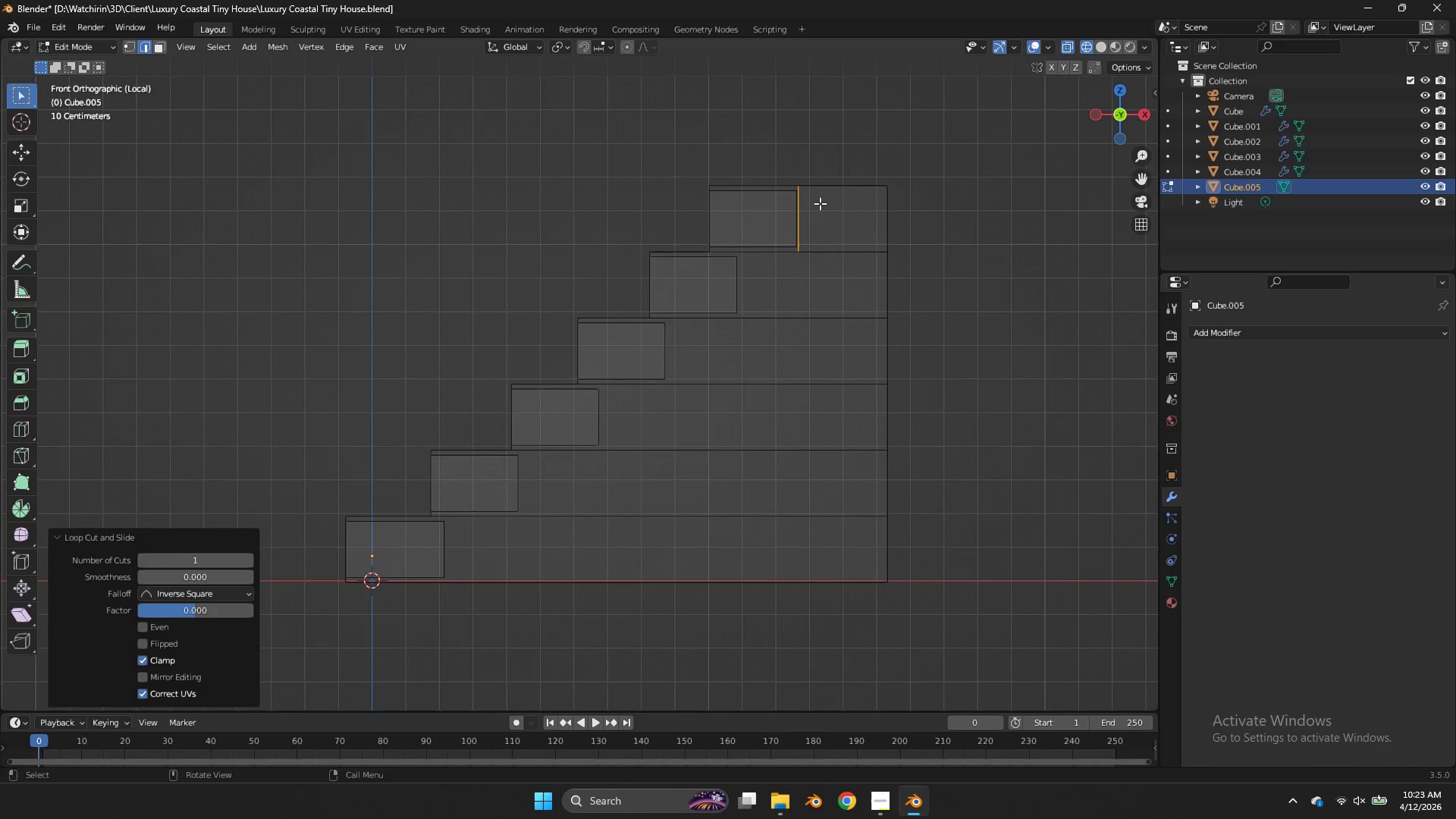 
key(Control+ControlLeft)
 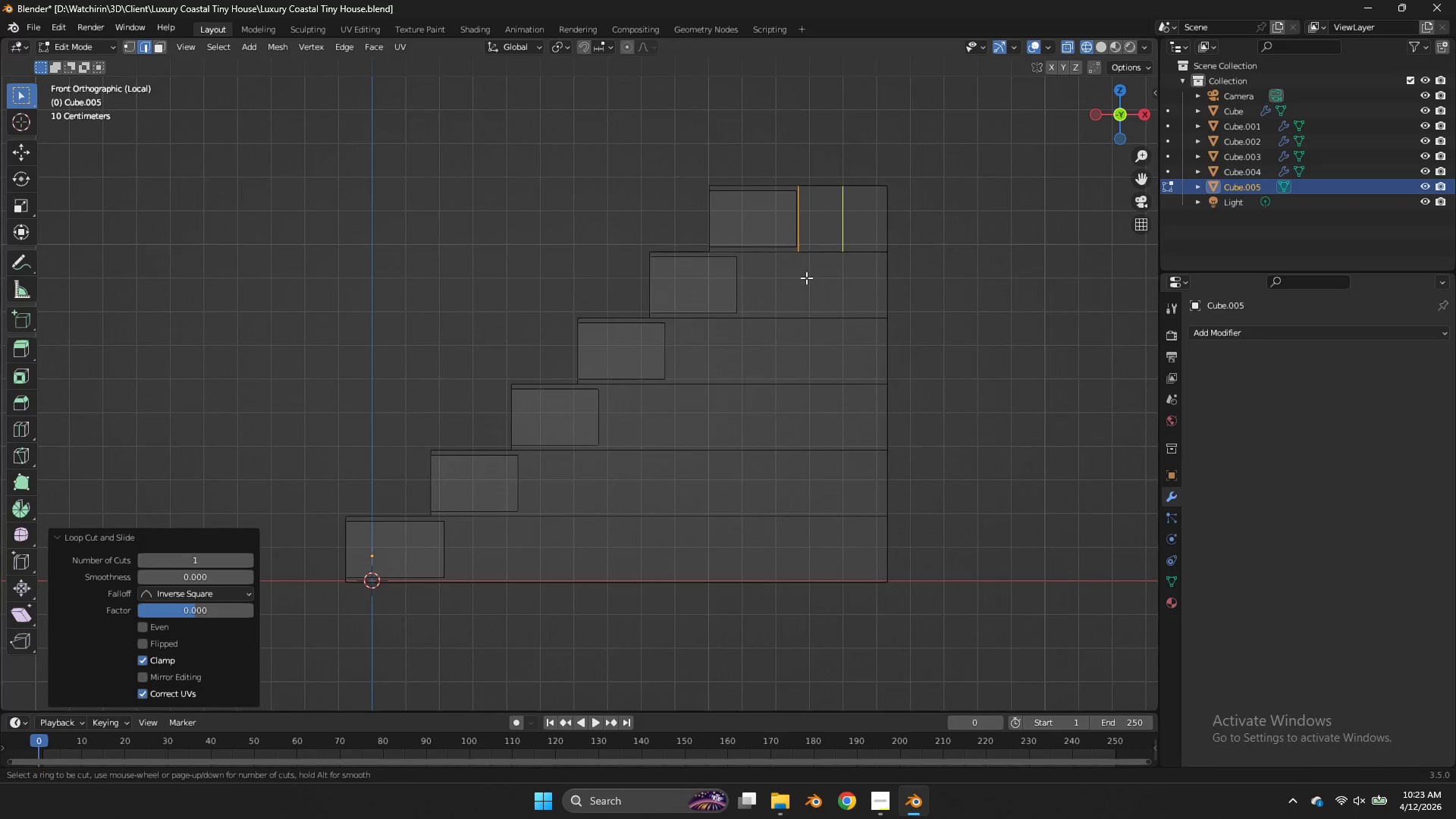 
key(Control+R)
 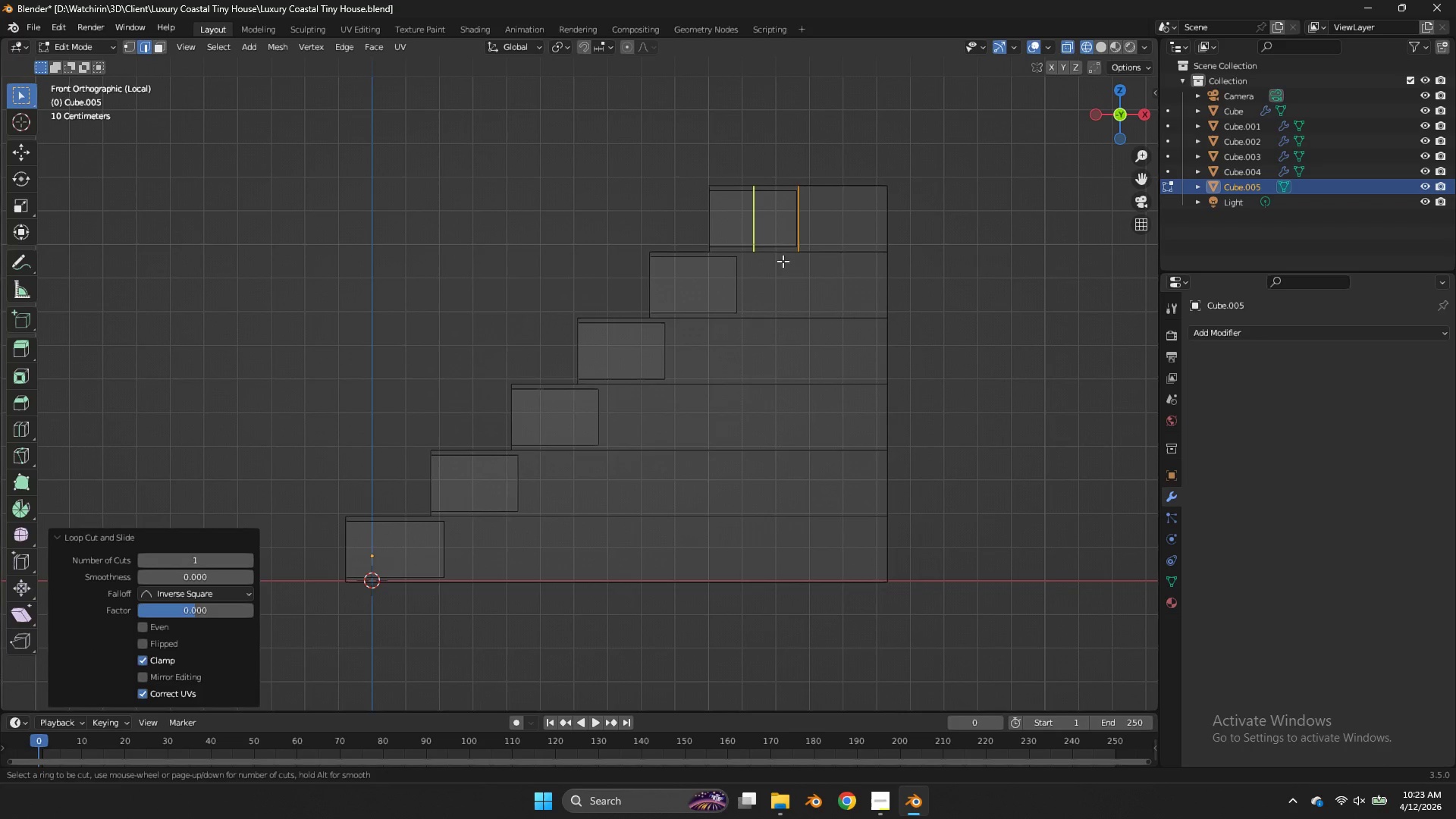 
left_click([780, 305])
 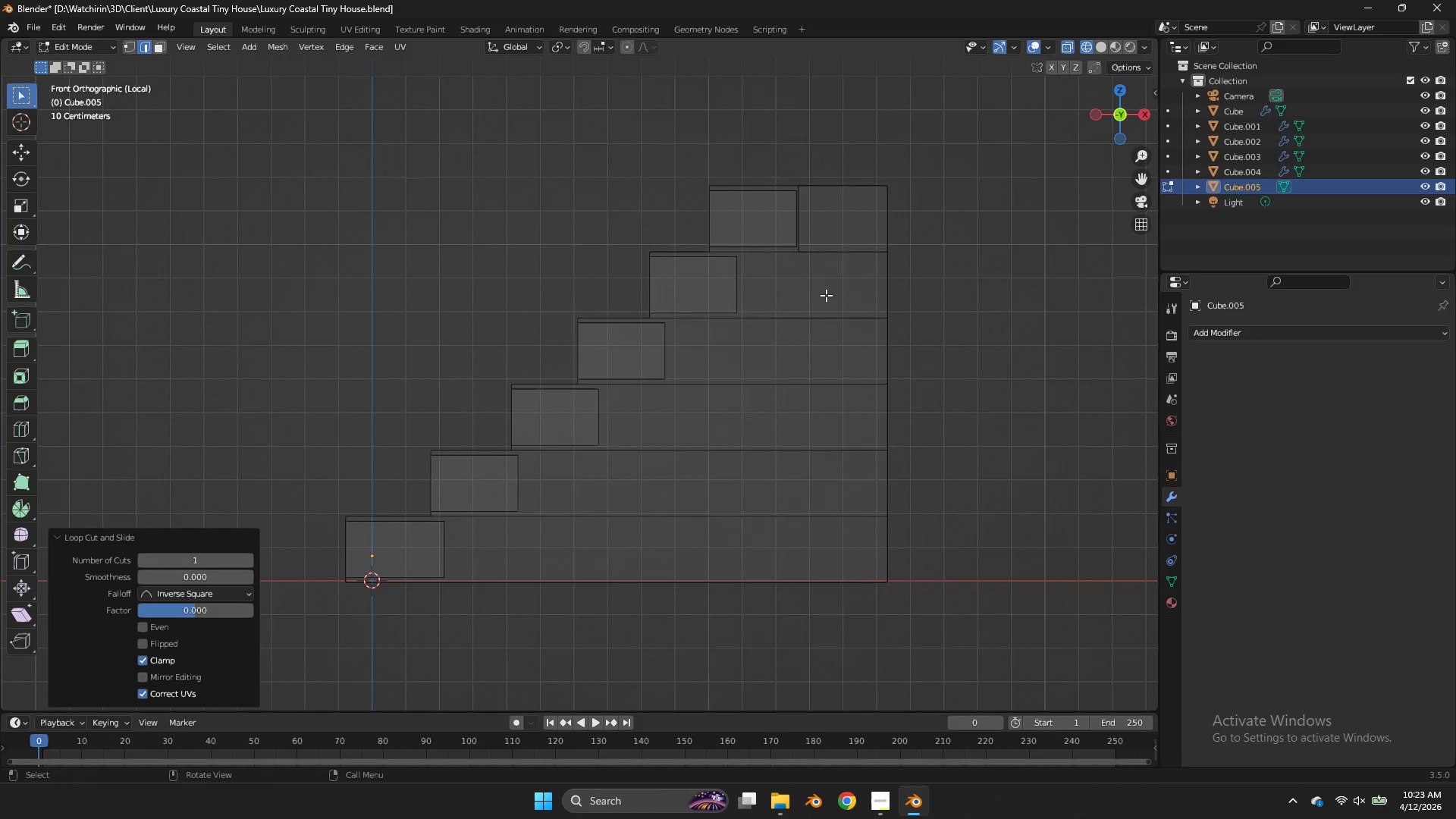 
right_click([832, 294])
 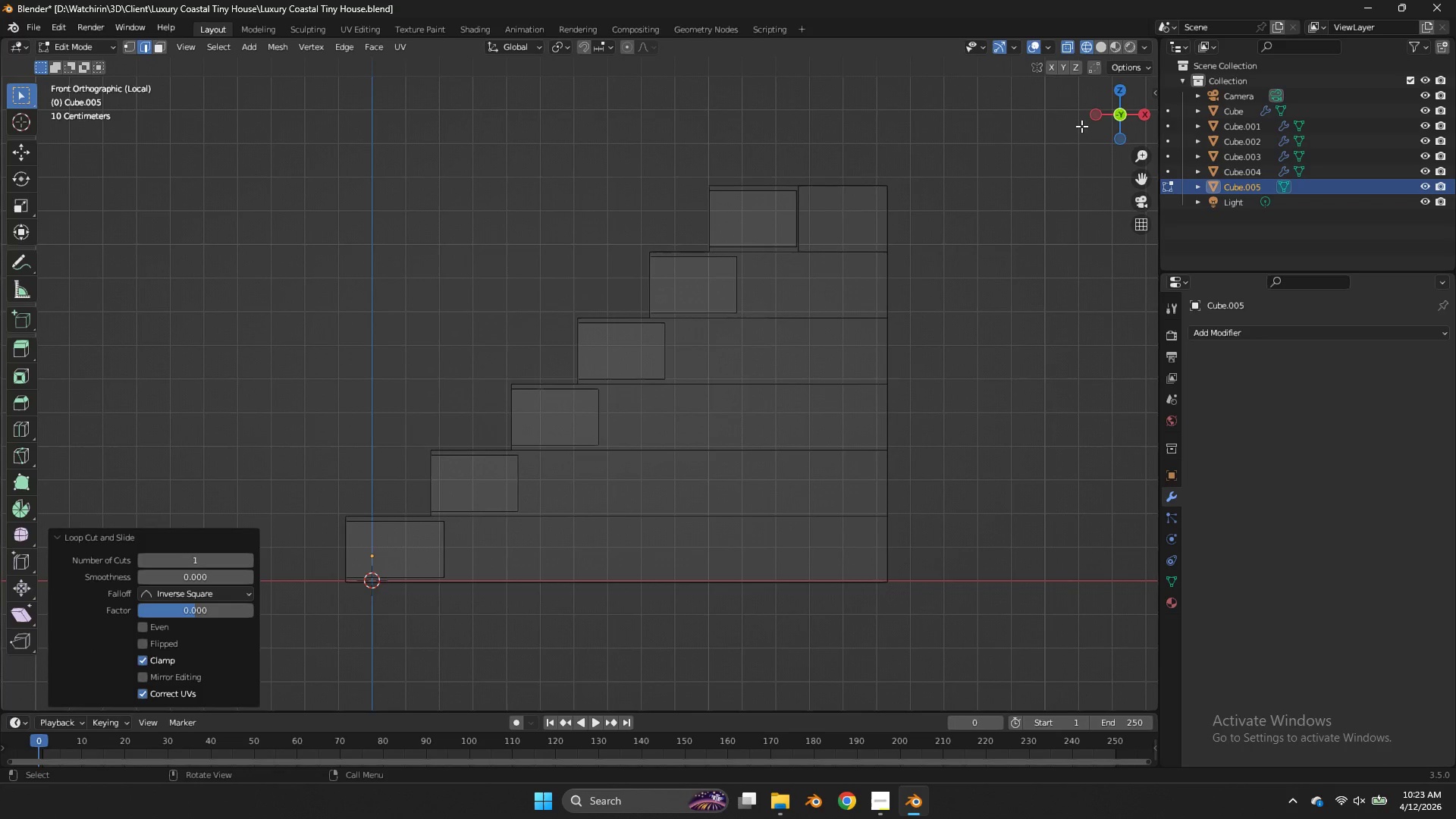 
left_click_drag(start_coordinate=[1122, 111], to_coordinate=[114, 132])
 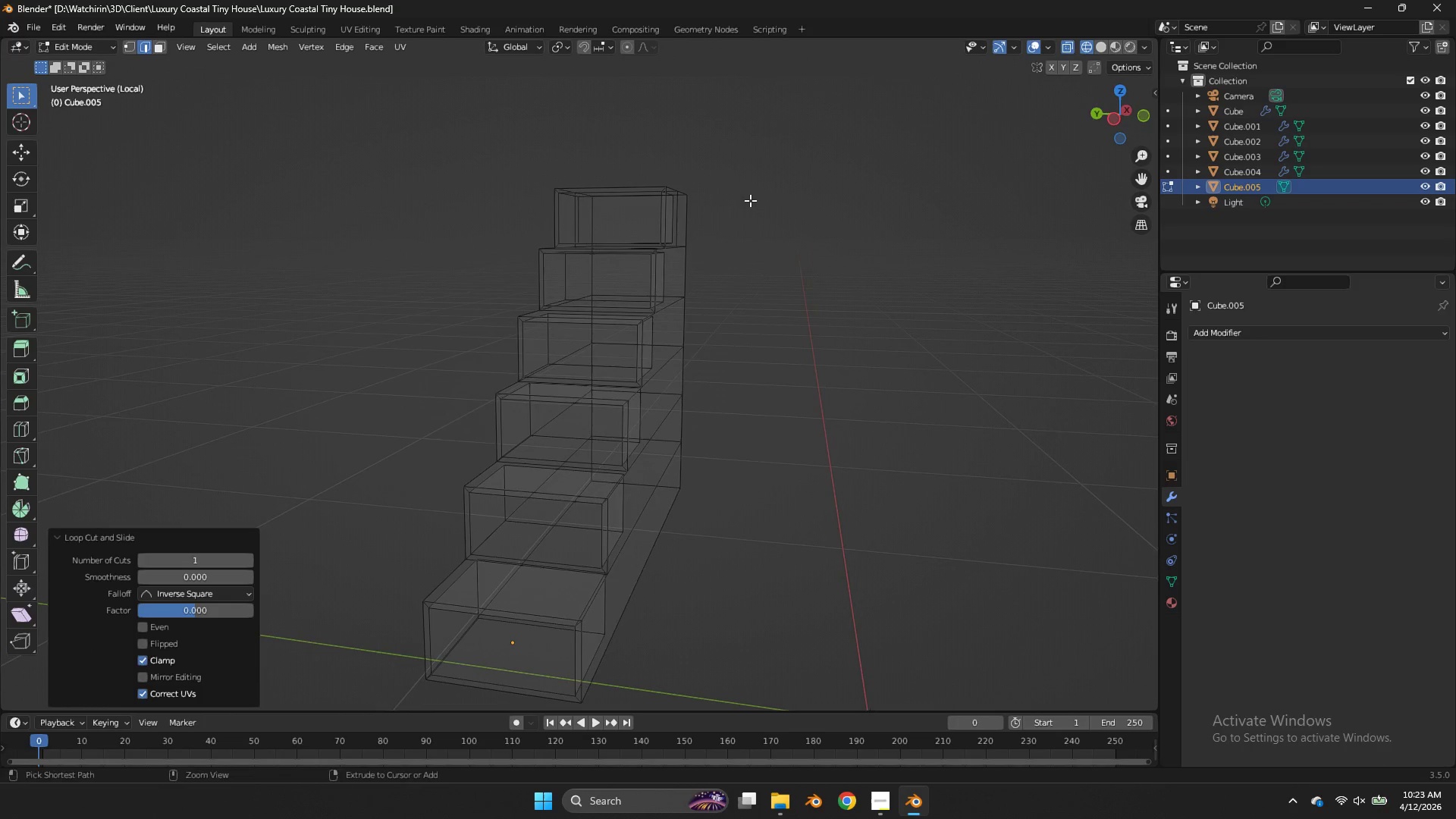 
key(Control+R)
 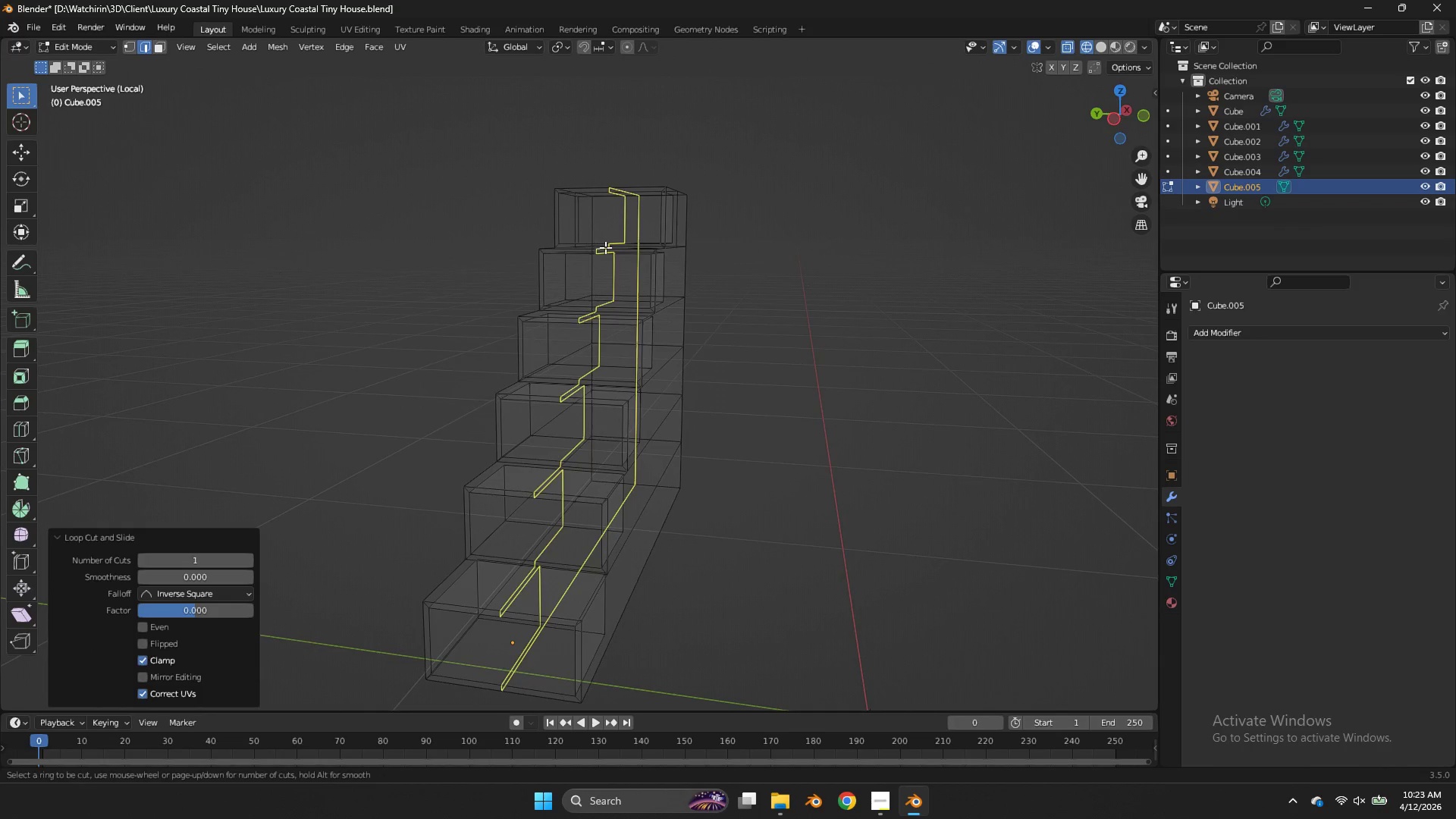 
left_click([605, 247])
 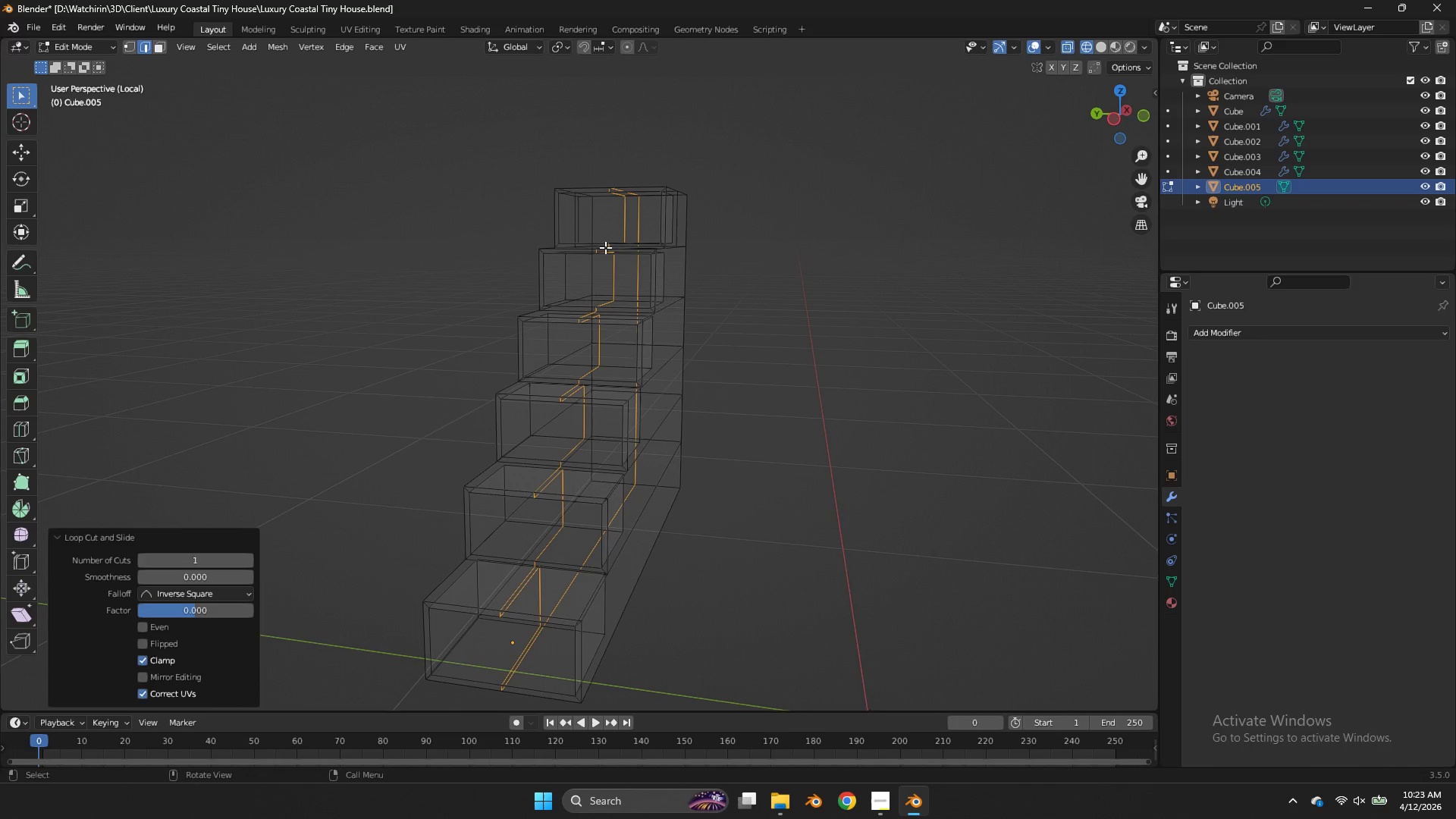 
right_click([605, 247])
 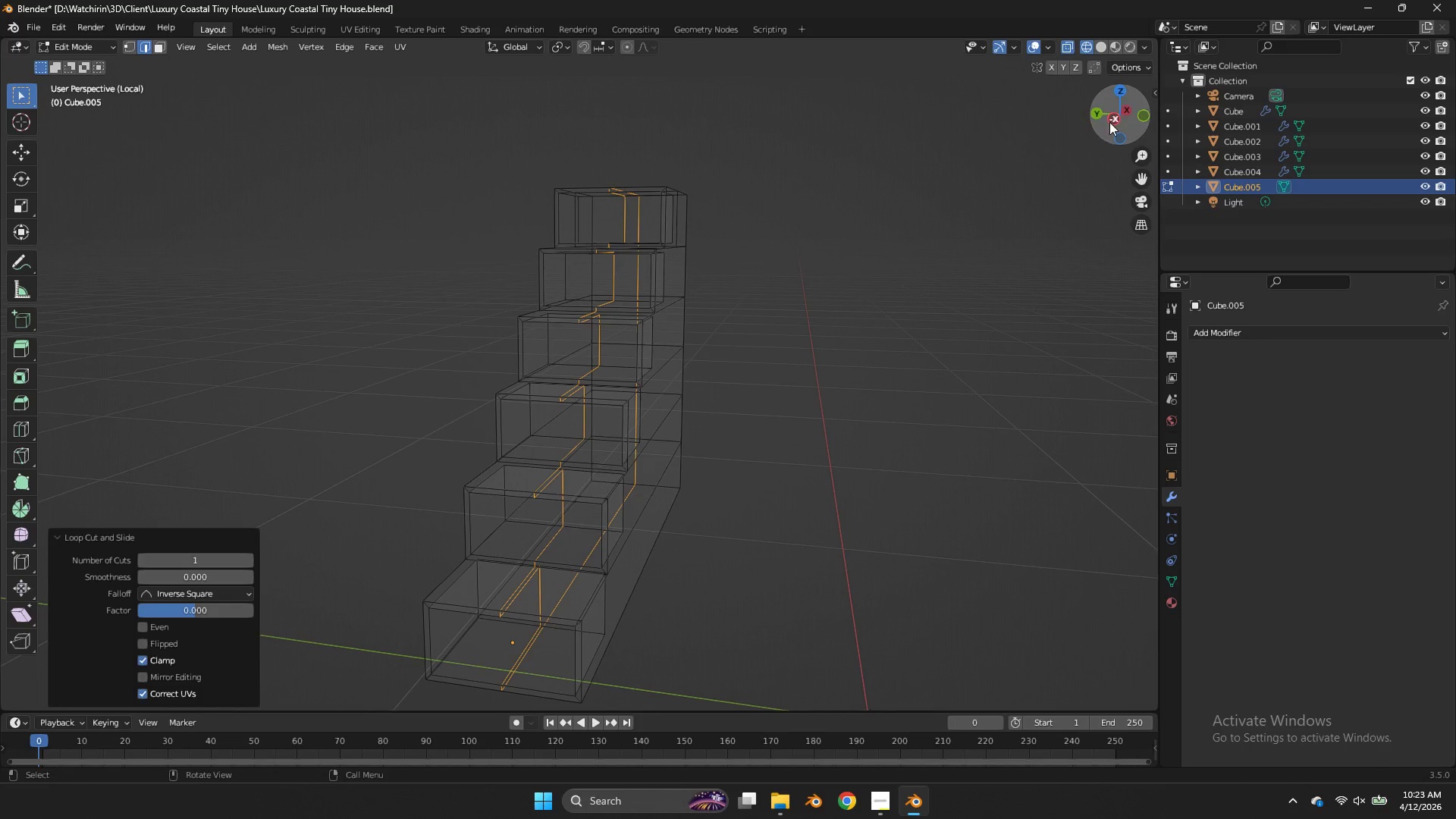 
left_click([1112, 123])
 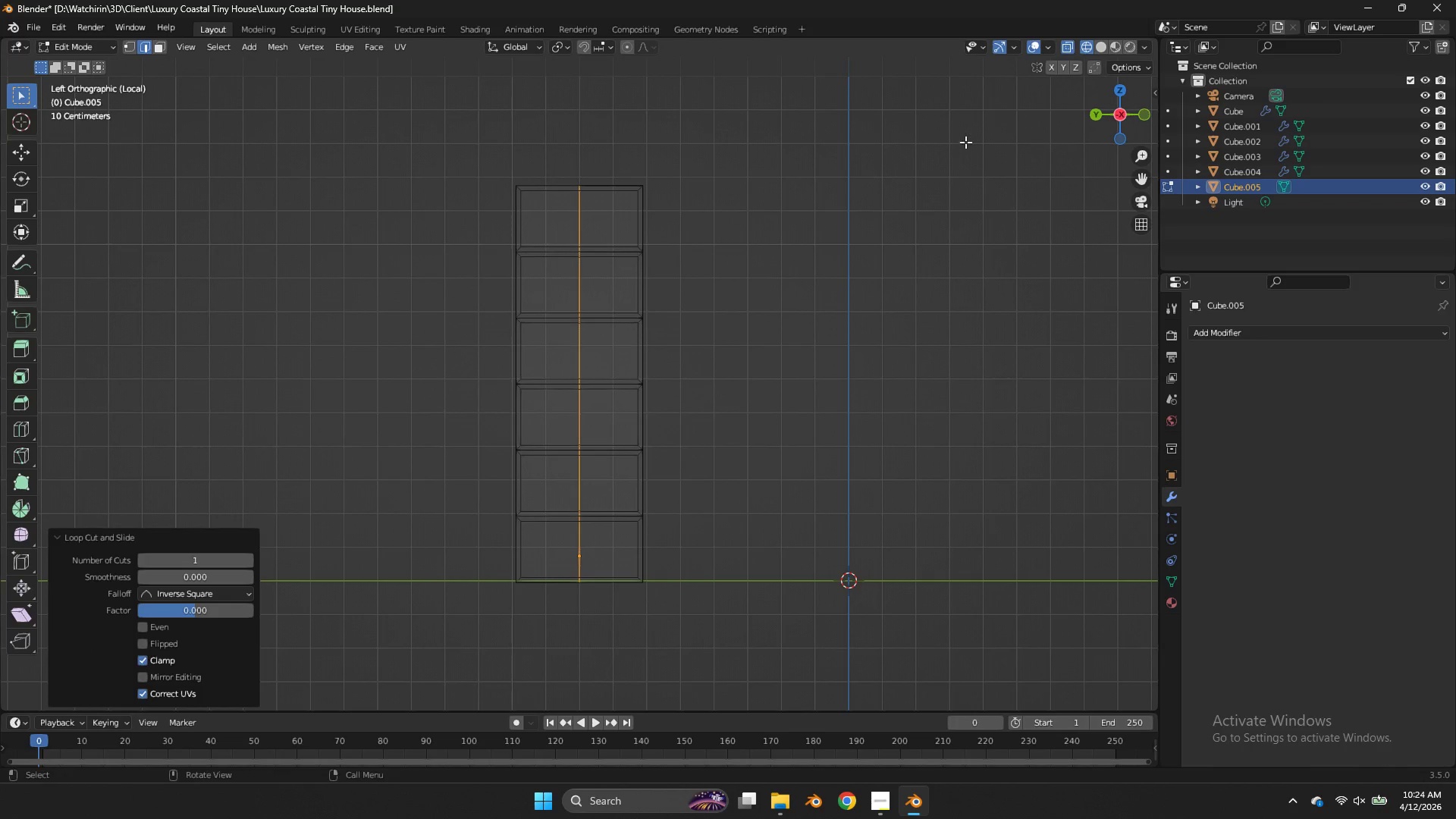 
key(Z)
 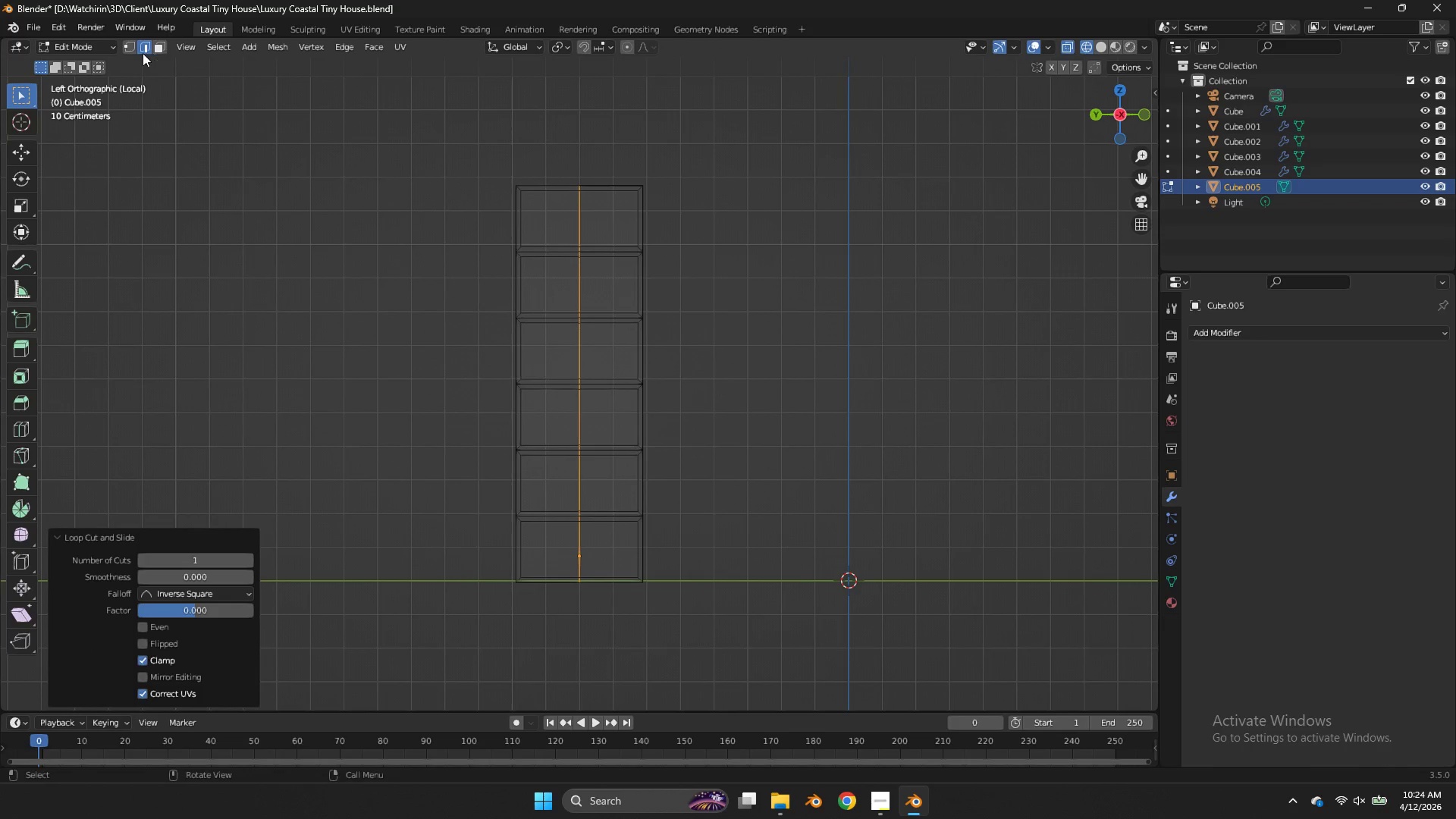 
left_click([130, 48])
 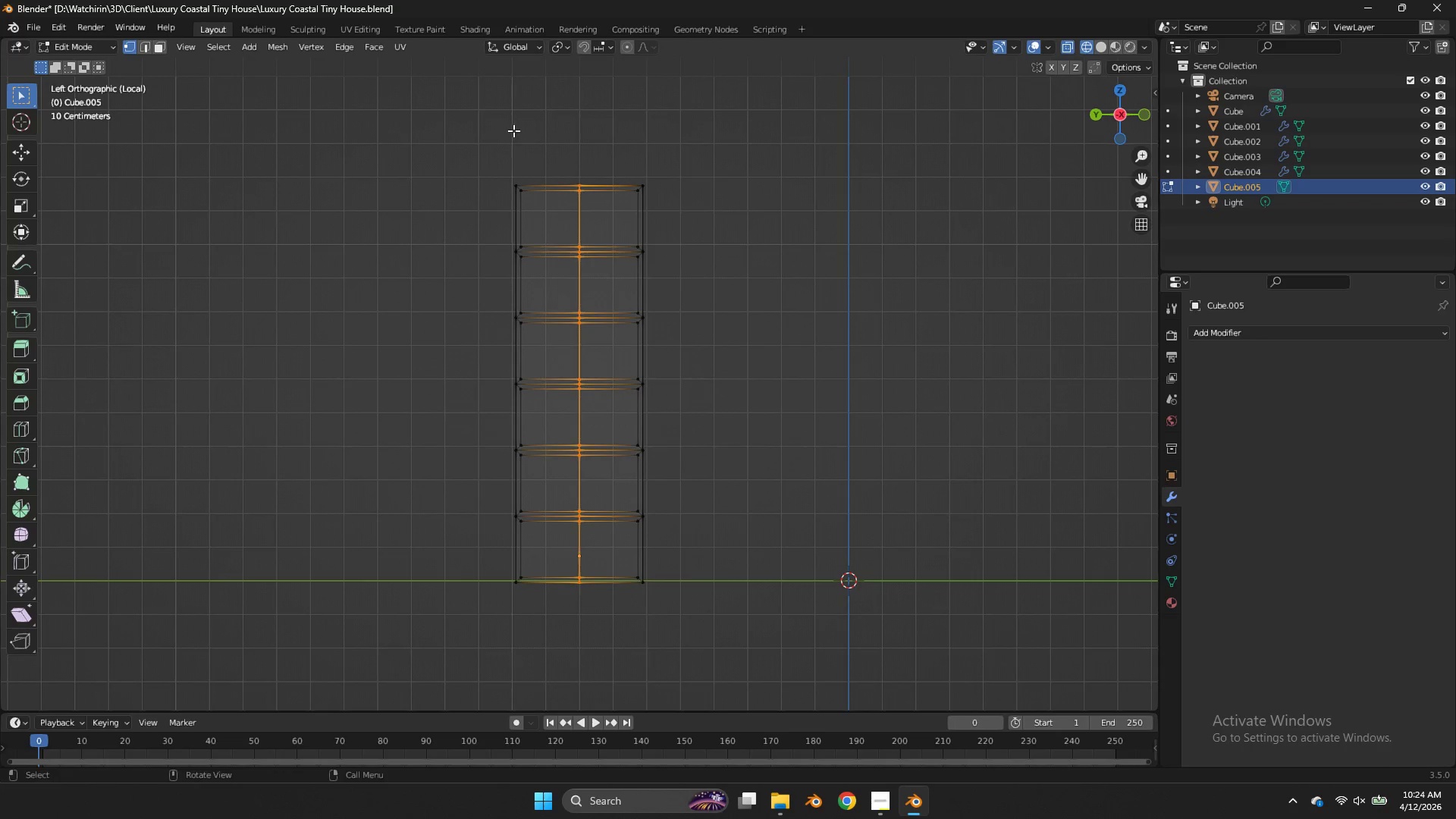 
left_click_drag(start_coordinate=[513, 131], to_coordinate=[543, 682])
 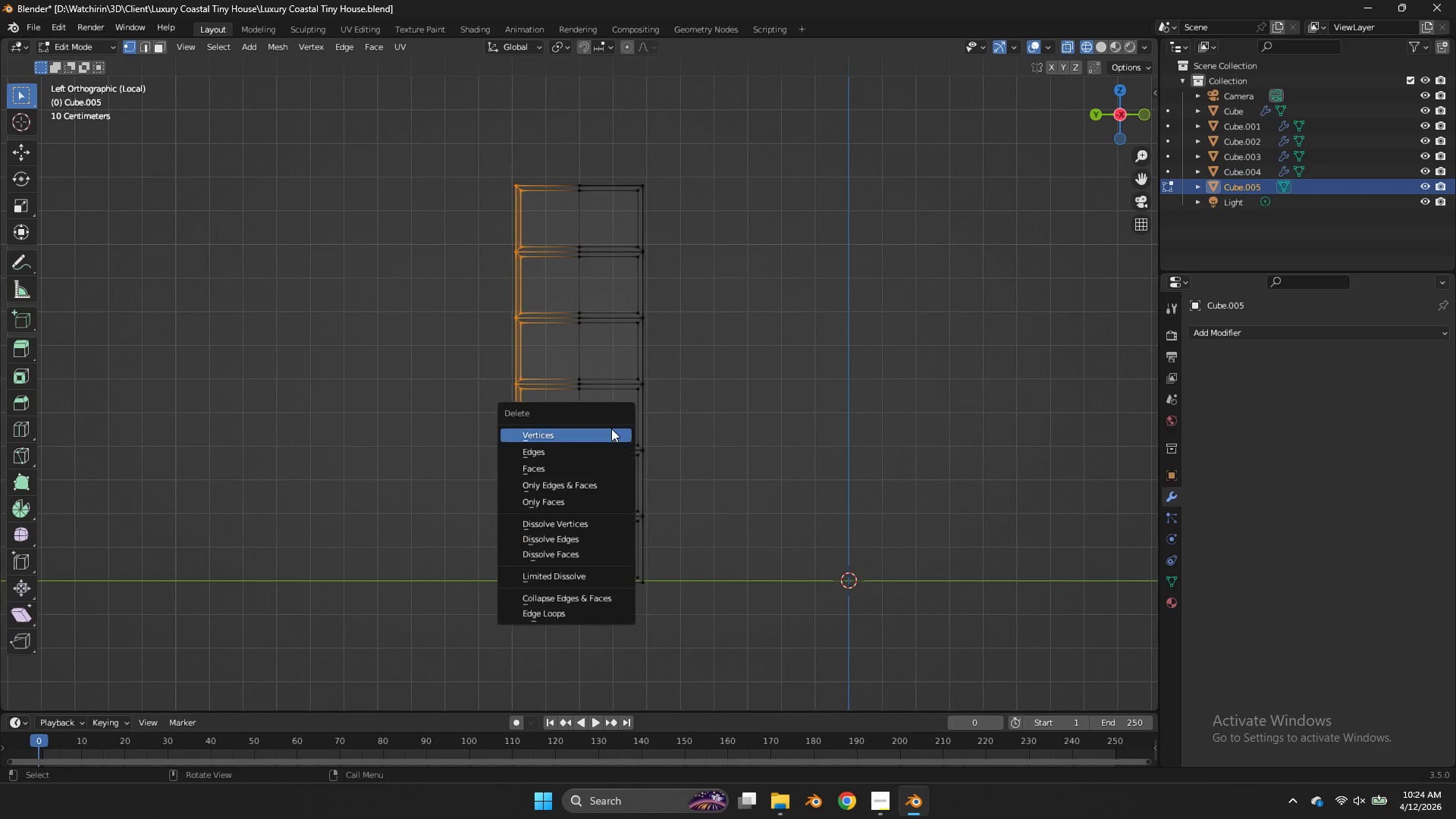 
key(X)
 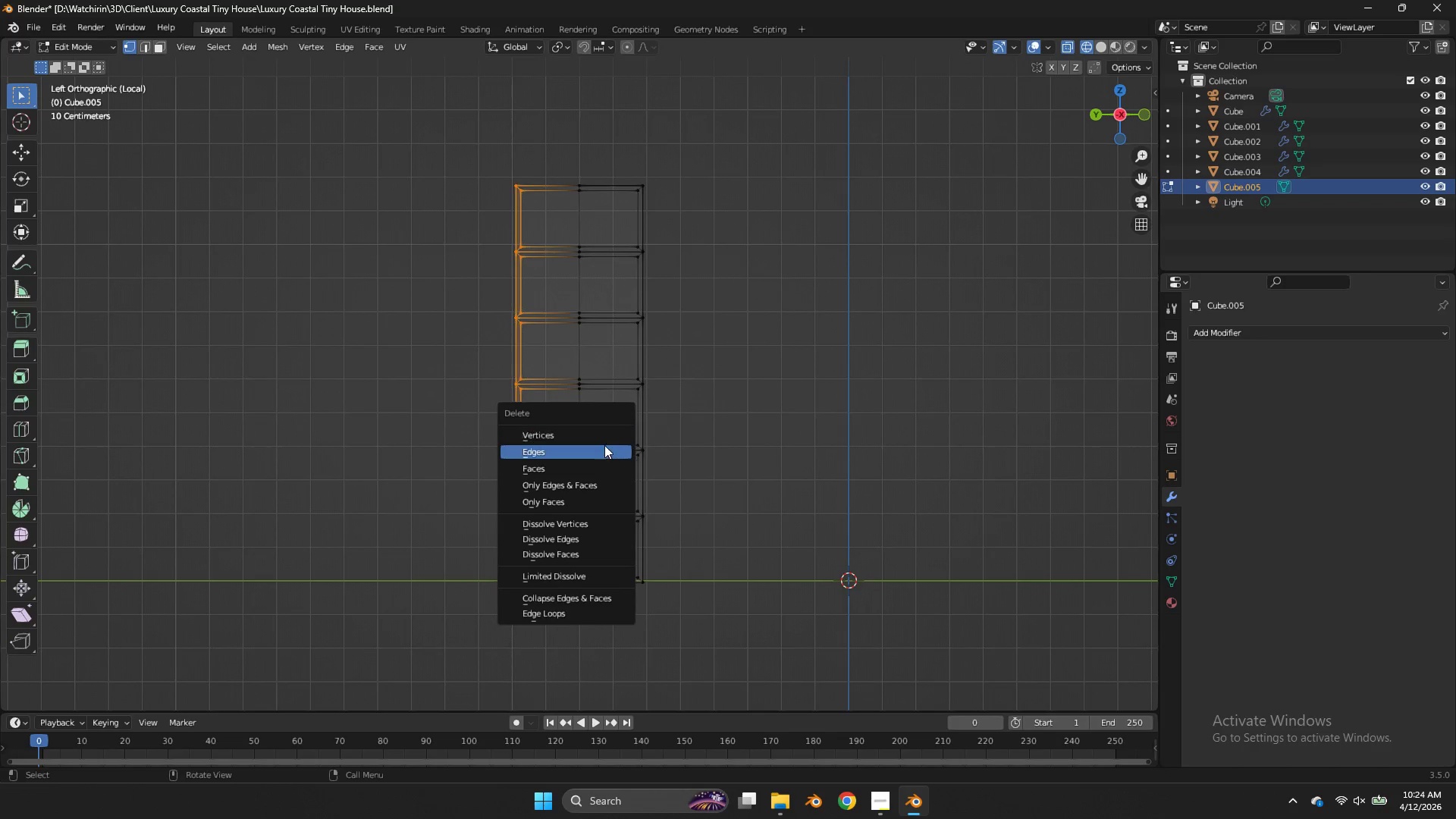 
left_click([604, 445])
 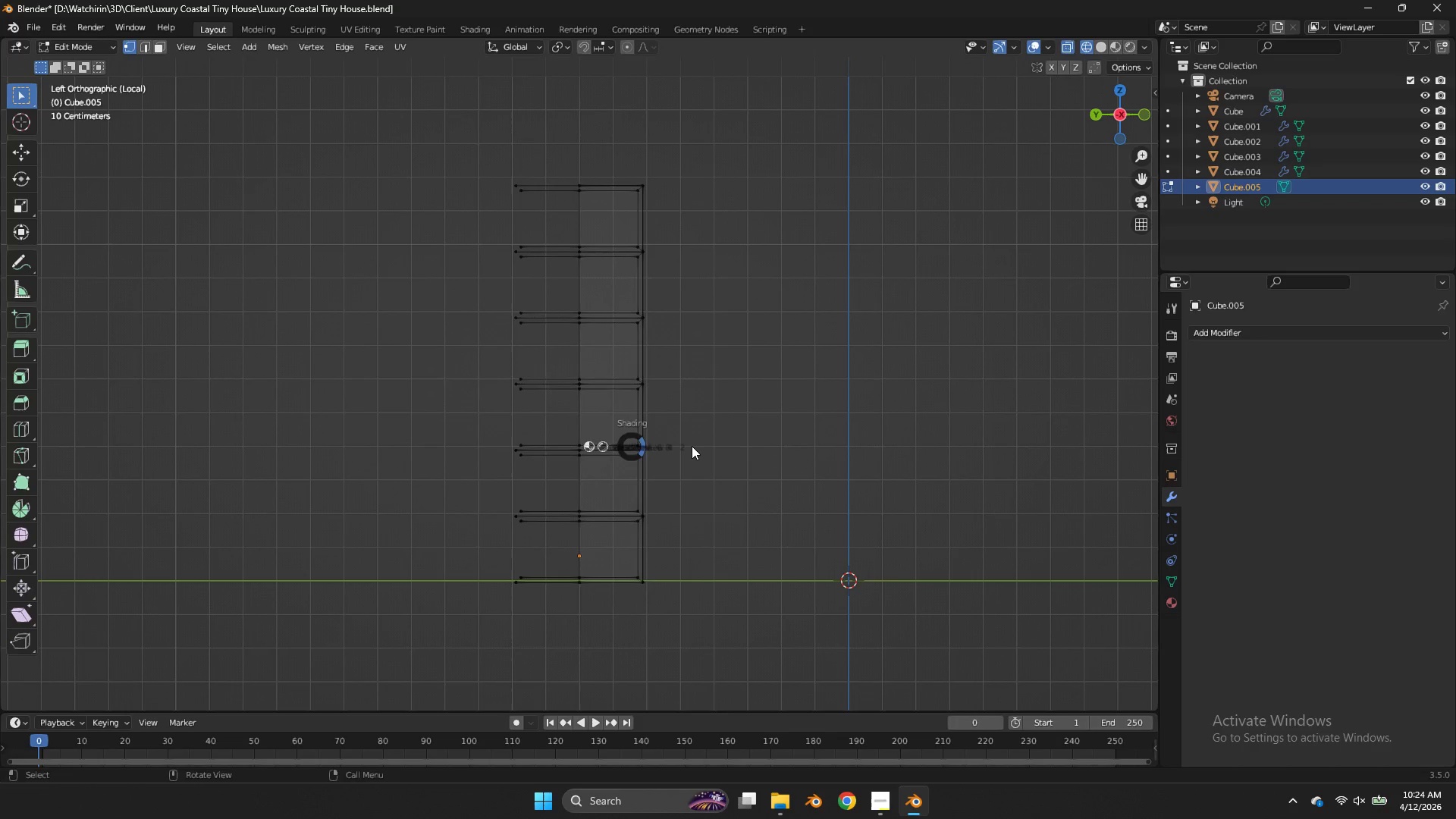 
key(Z)
 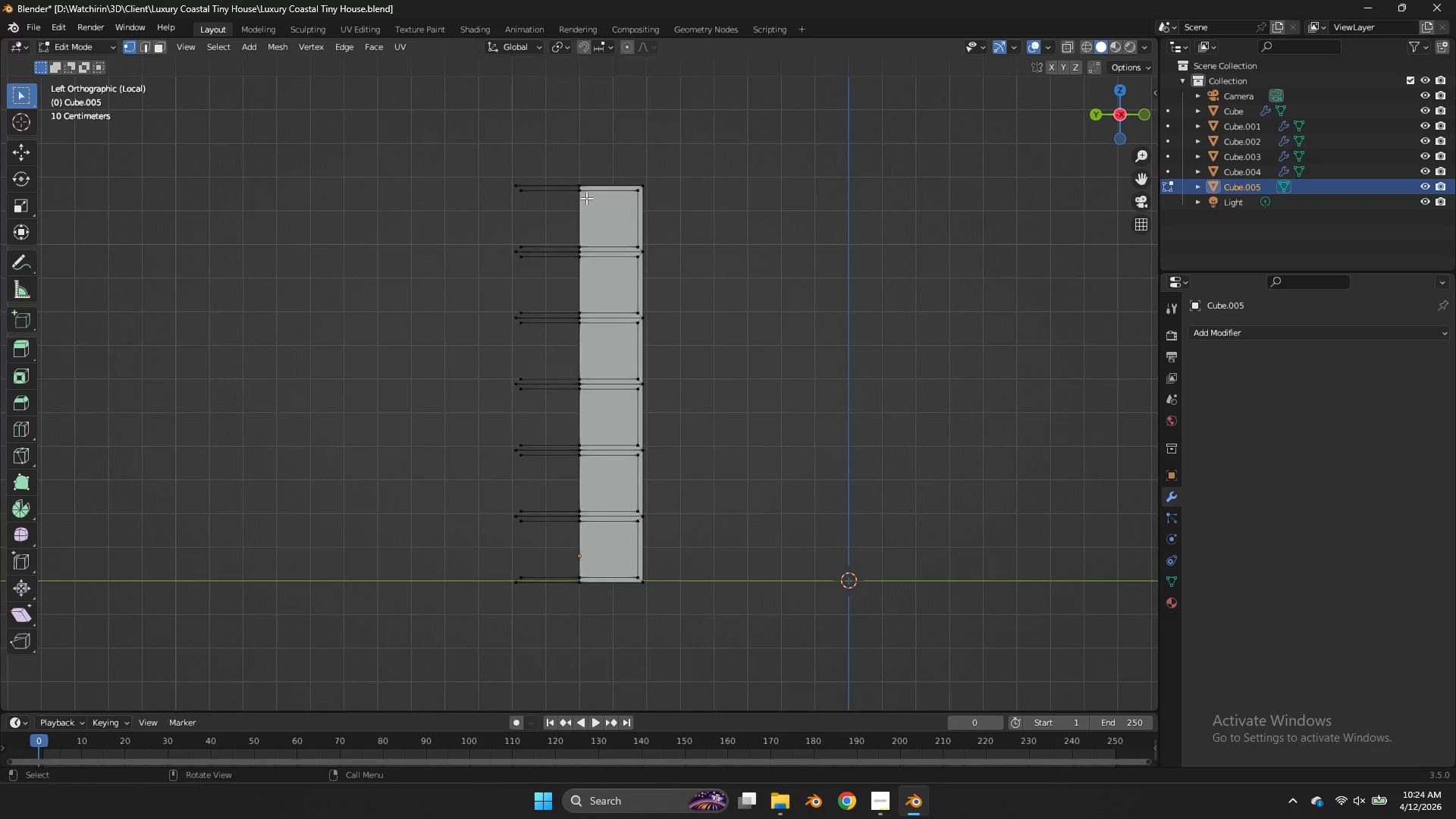 
key(Control+ControlLeft)
 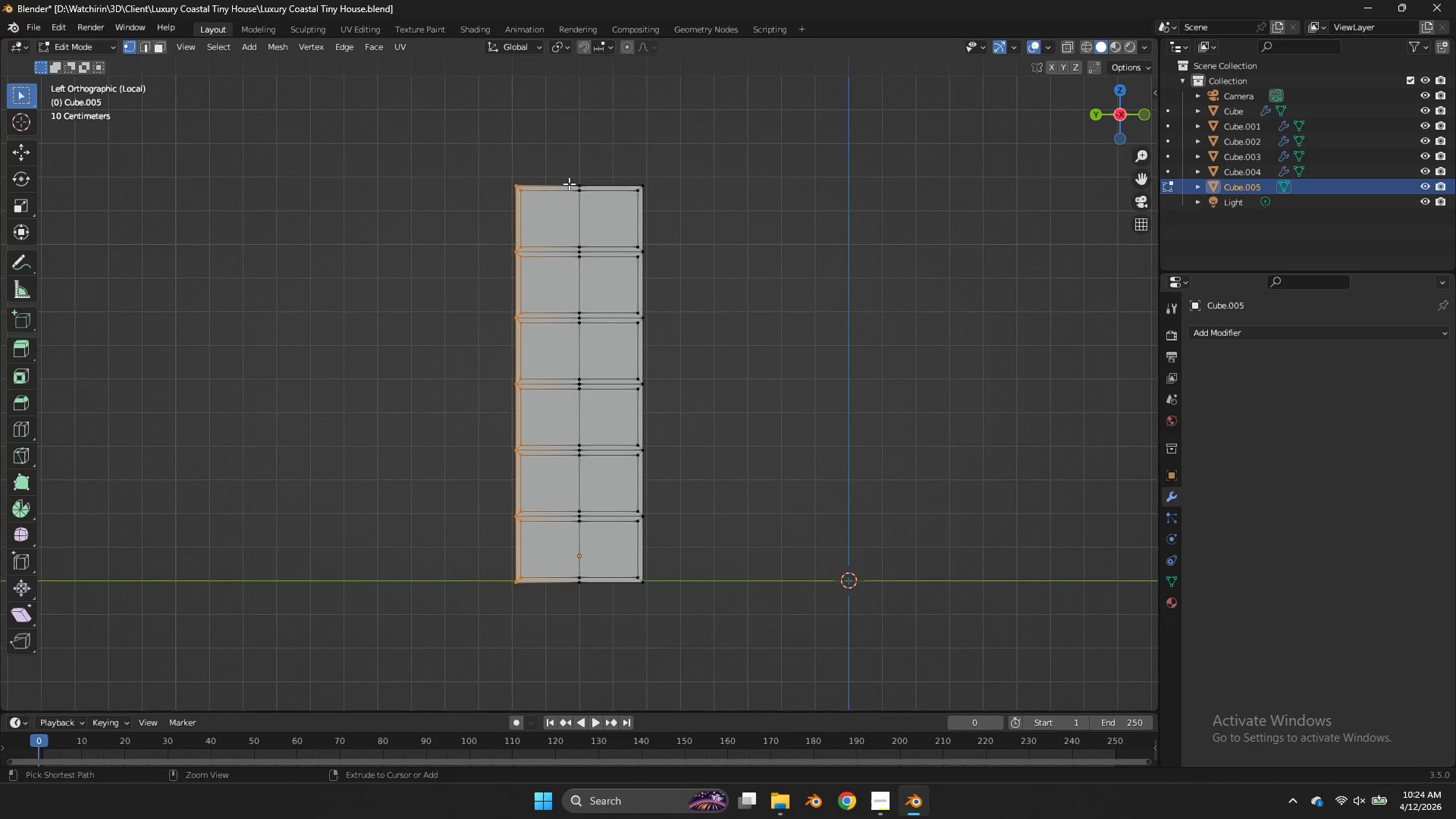 
key(Control+Z)
 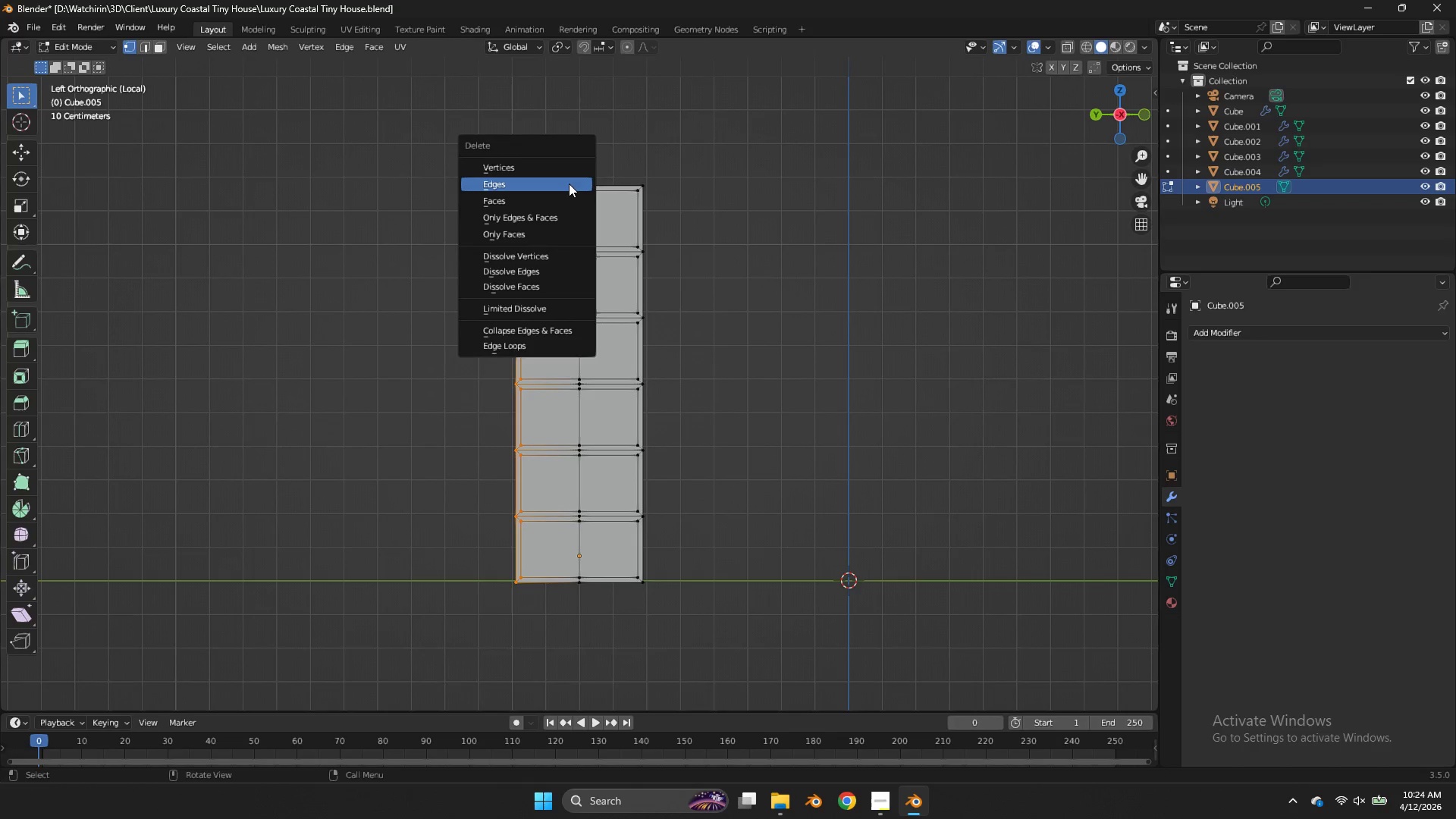 
key(X)
 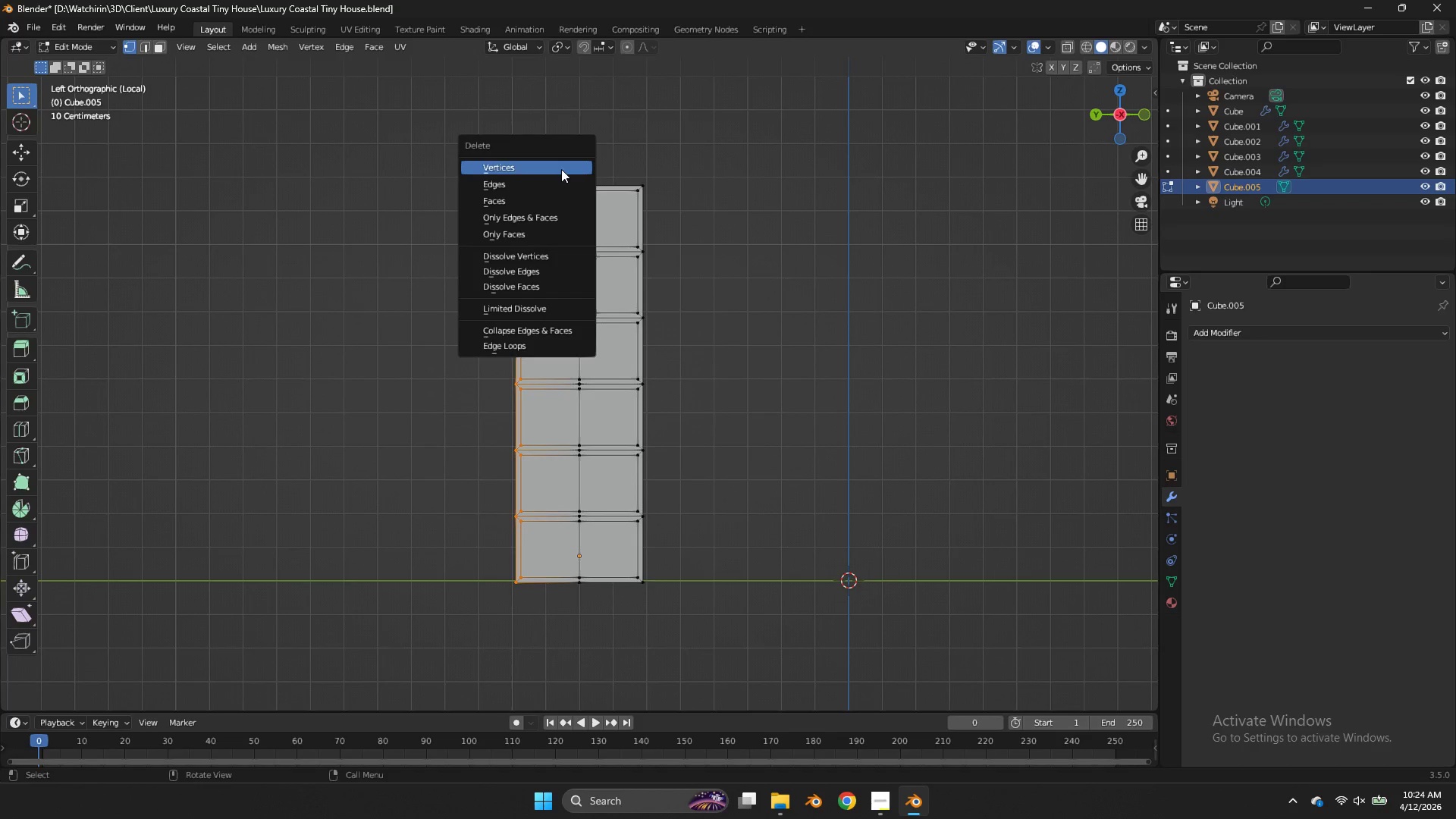 
left_click([561, 168])
 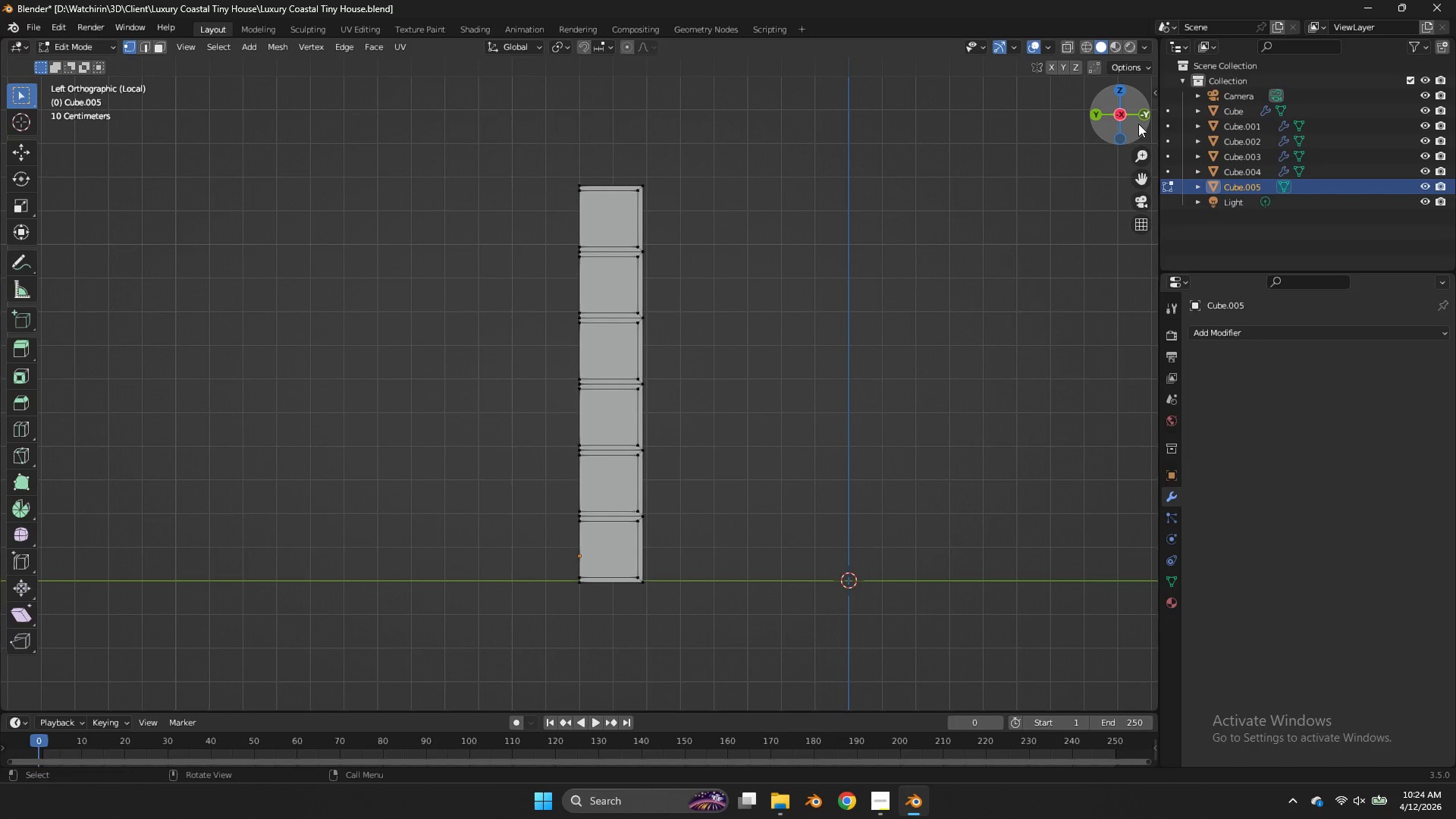 
left_click([1143, 122])
 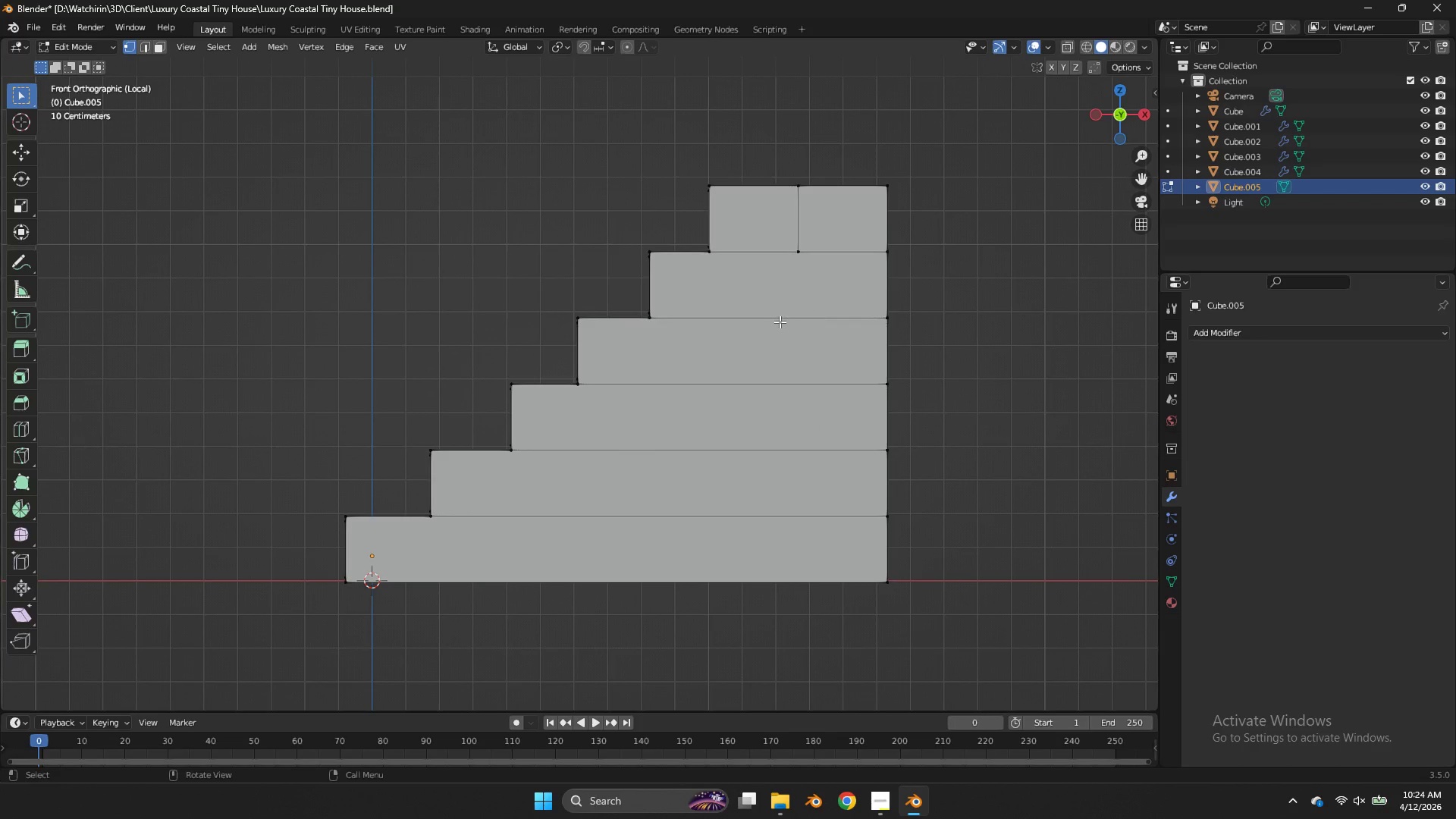 
key(Control+R)
 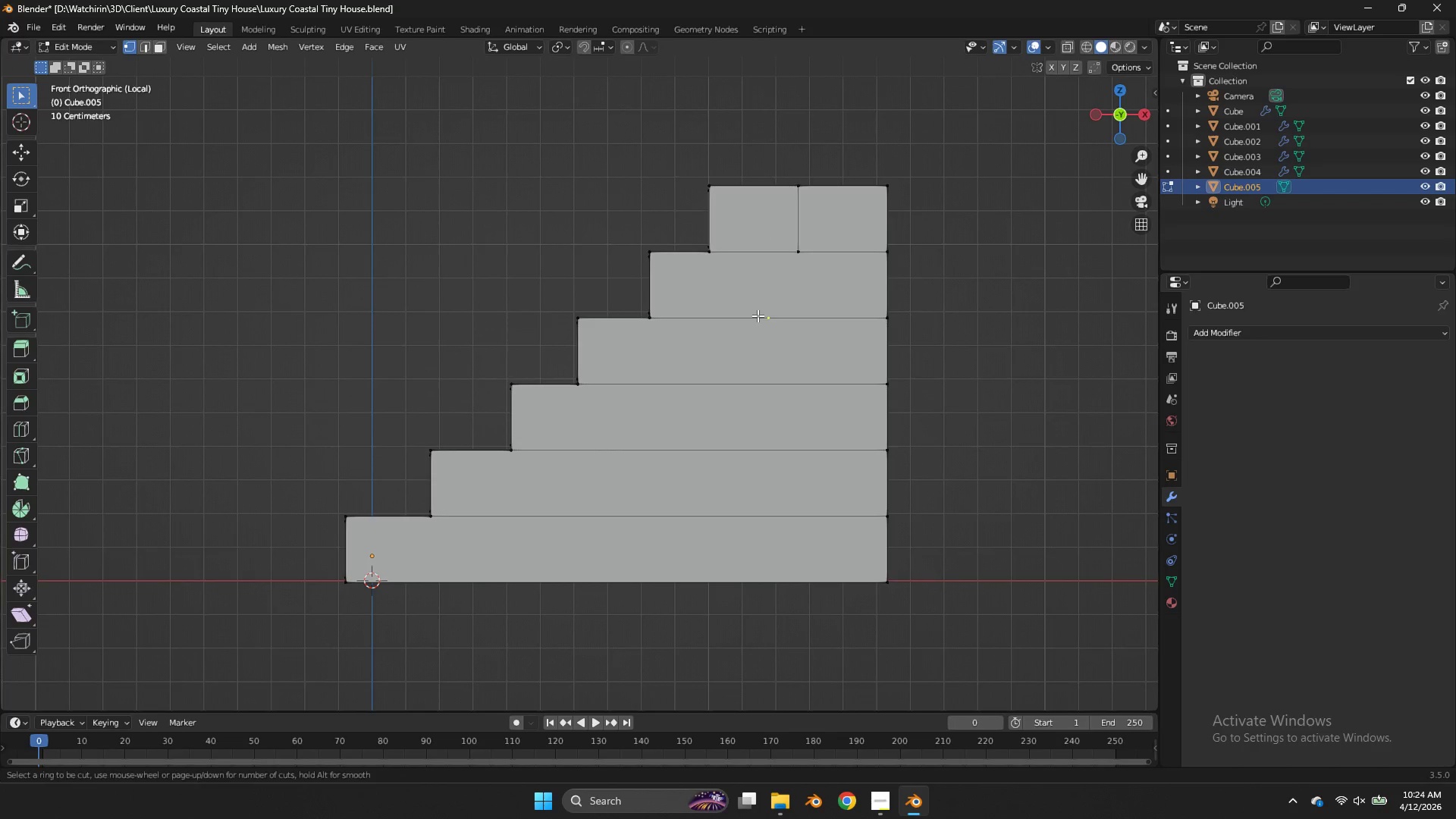 
left_click([758, 315])
 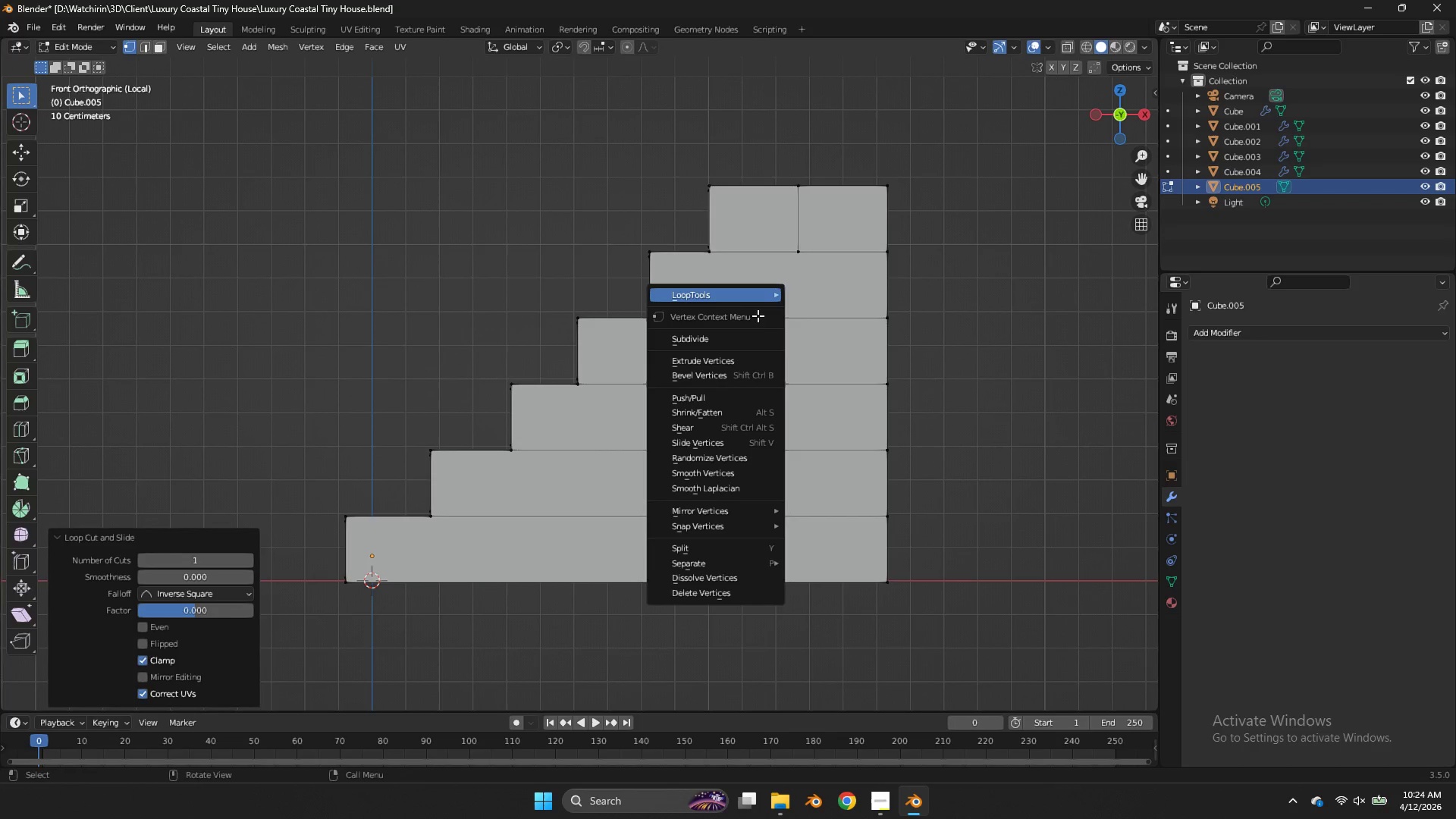 
right_click([758, 315])
 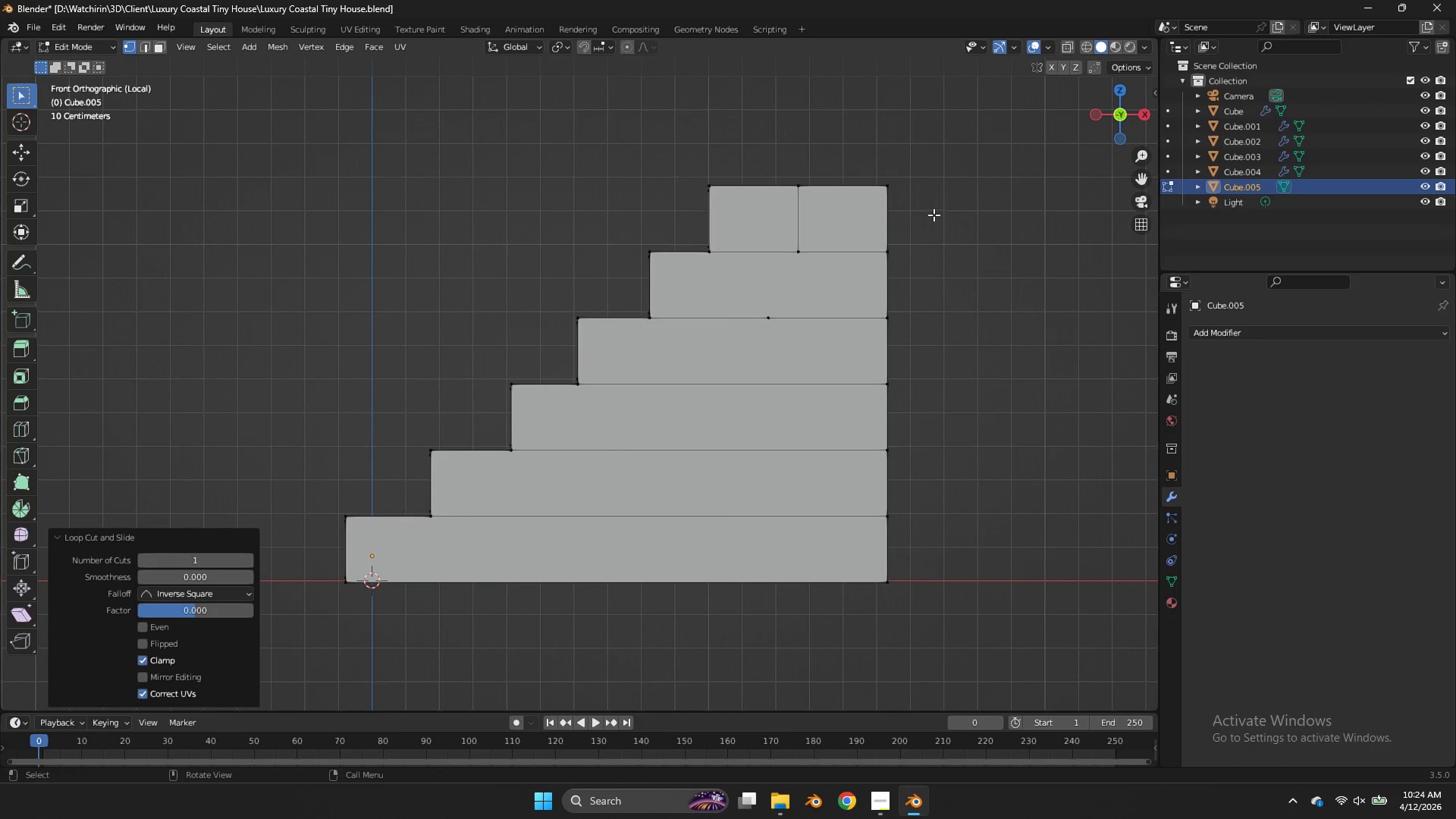 
key(Z)
 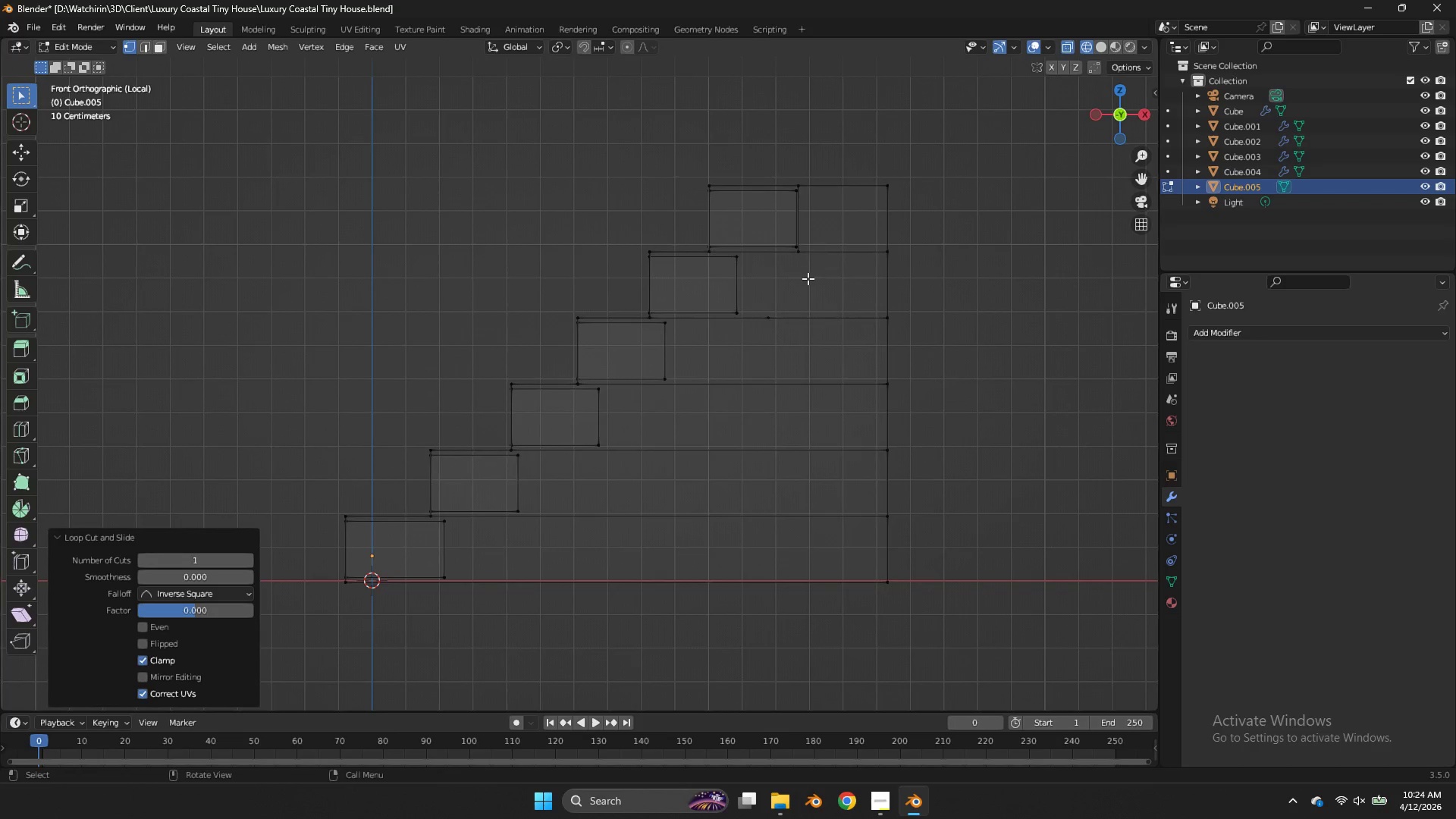 
key(Control+R)
 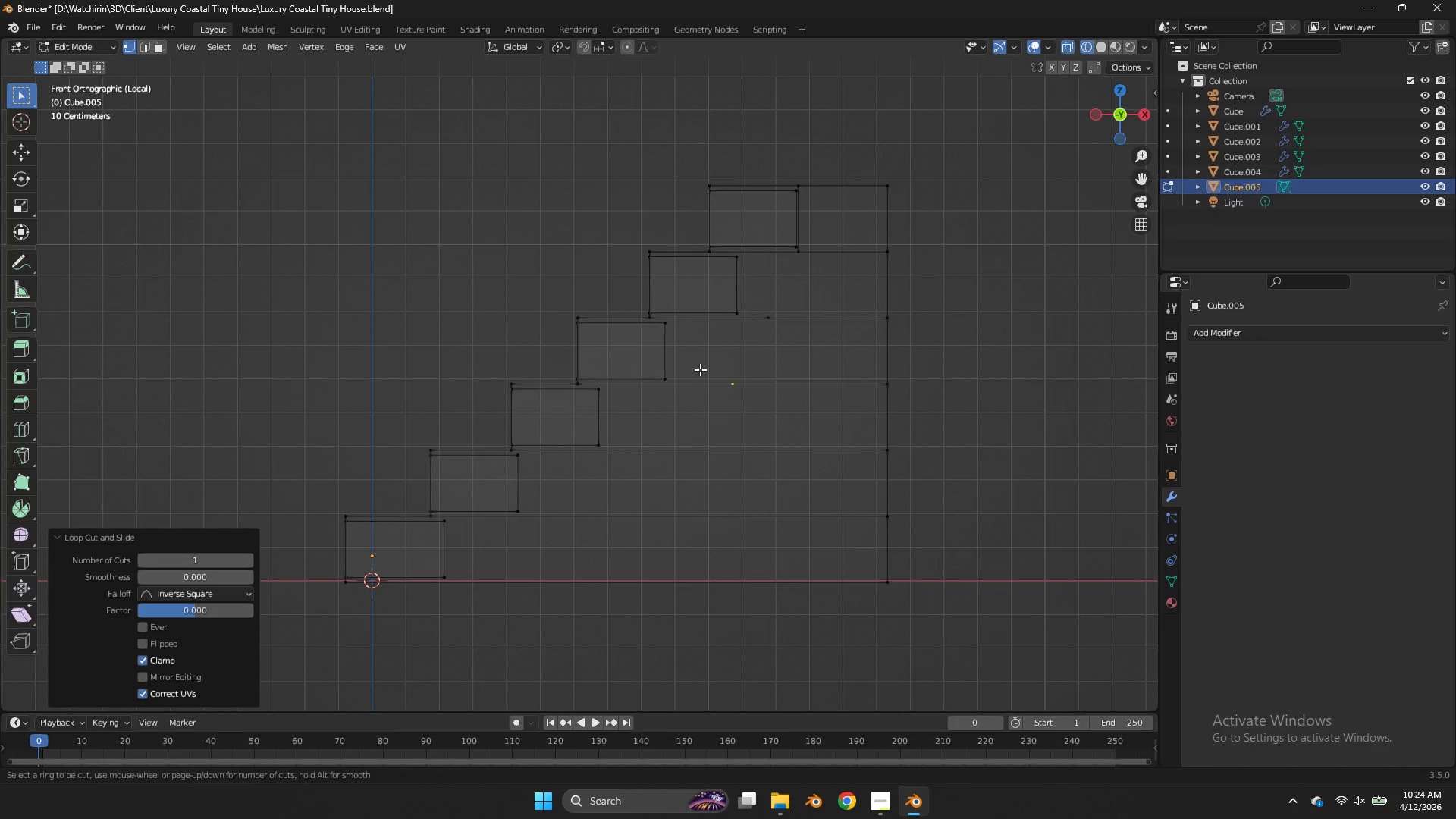 
left_click([700, 369])
 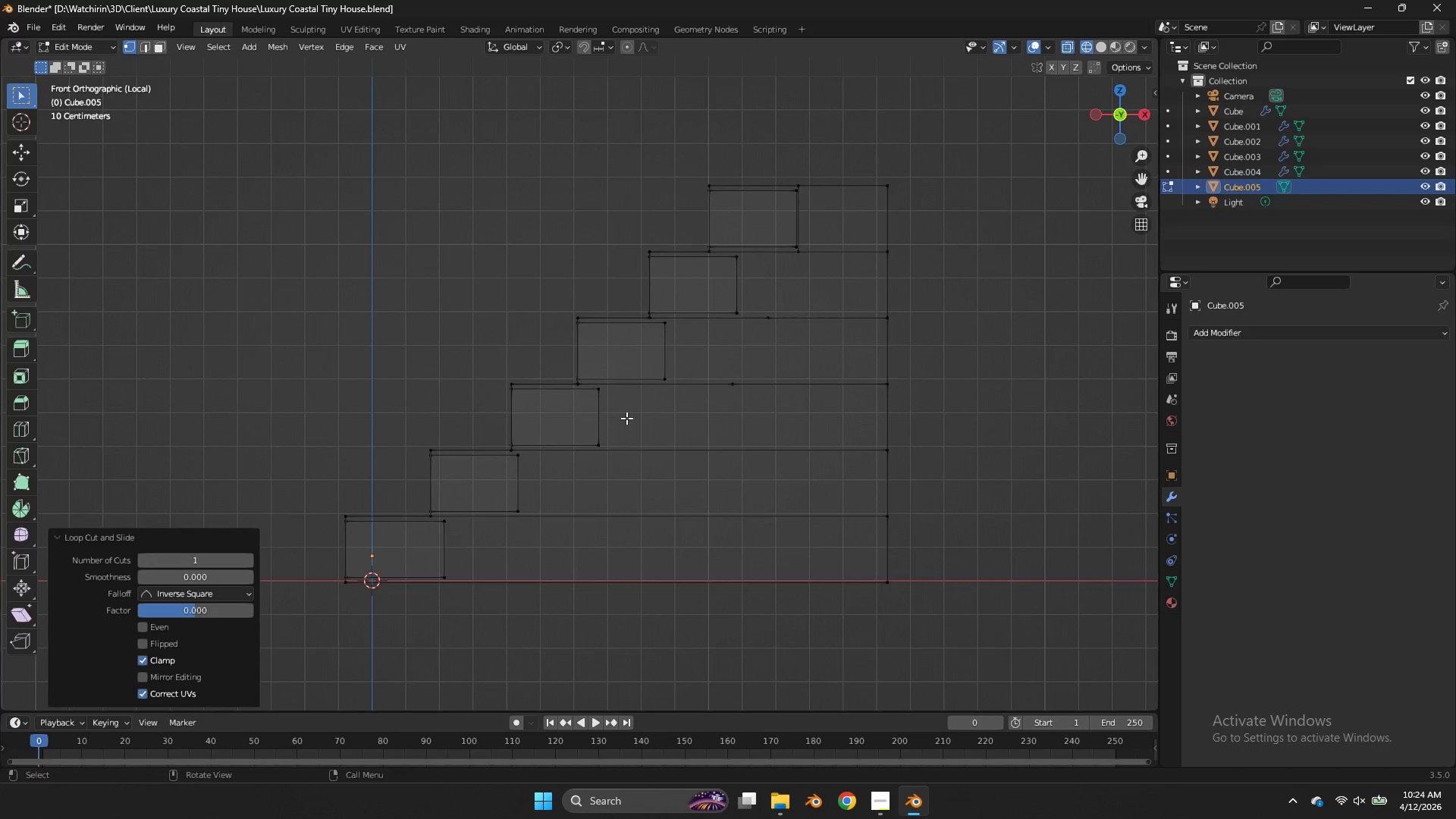 
key(Control+ControlLeft)
 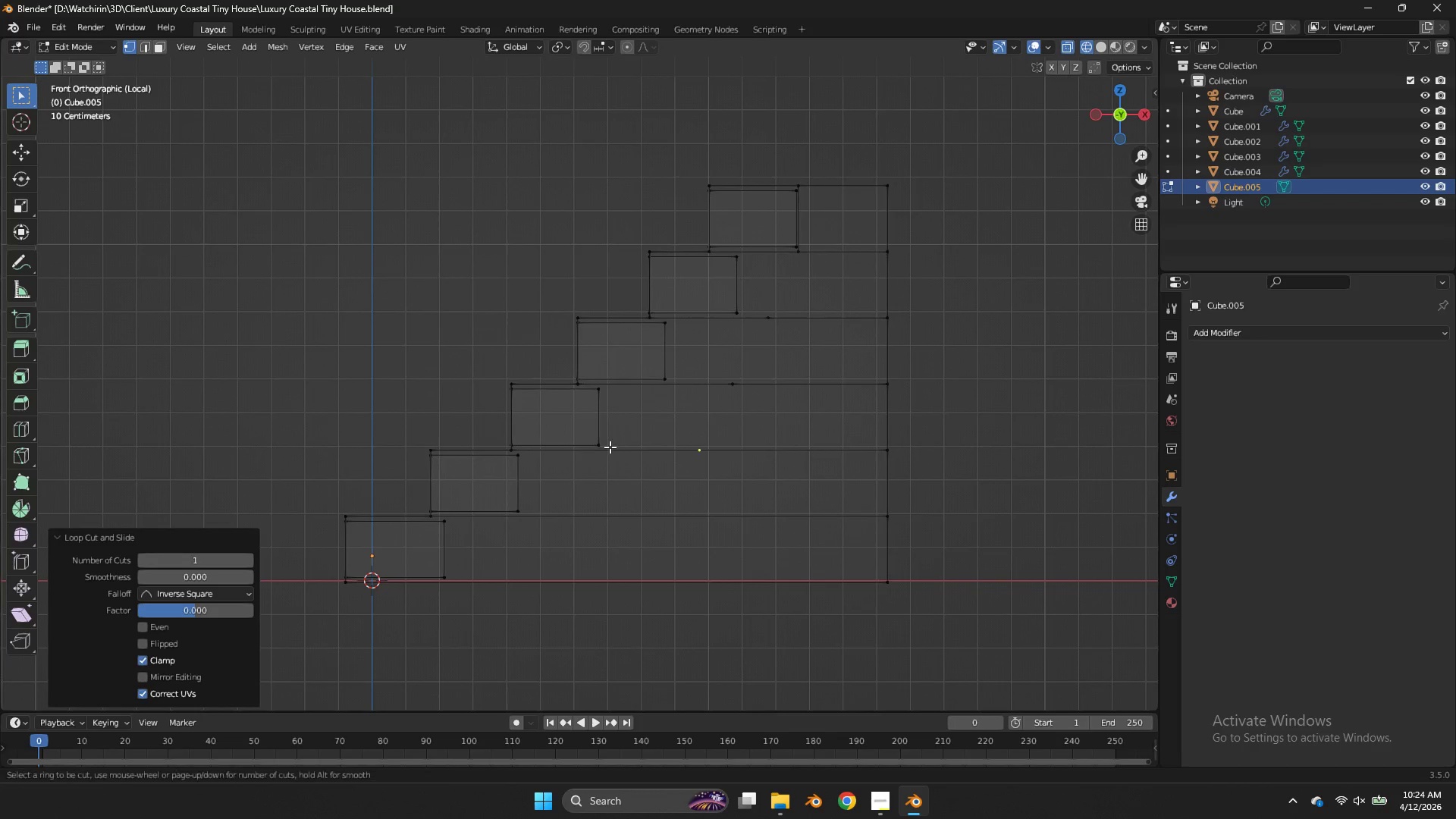 
key(Control+R)
 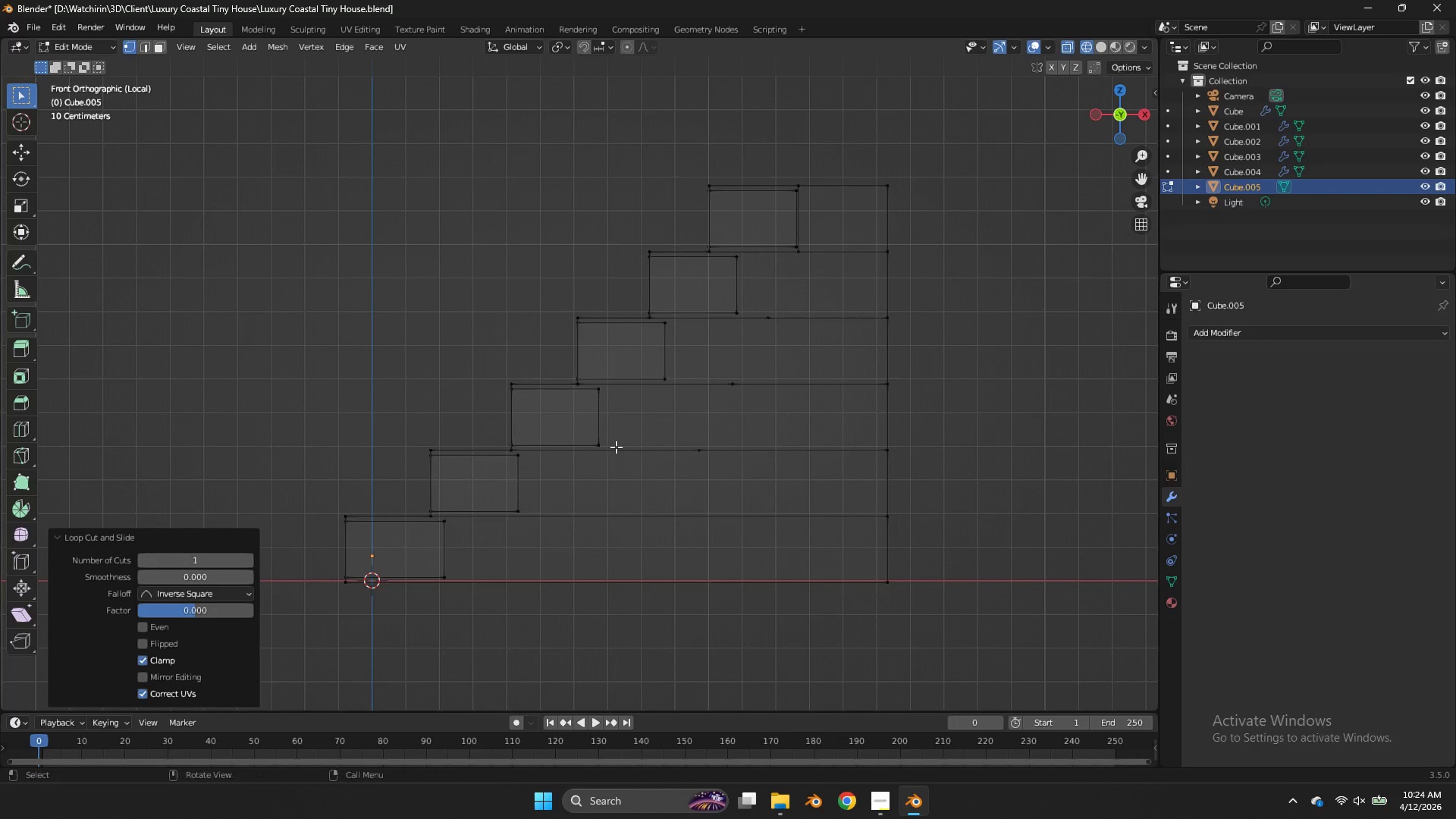 
left_click([616, 447])
 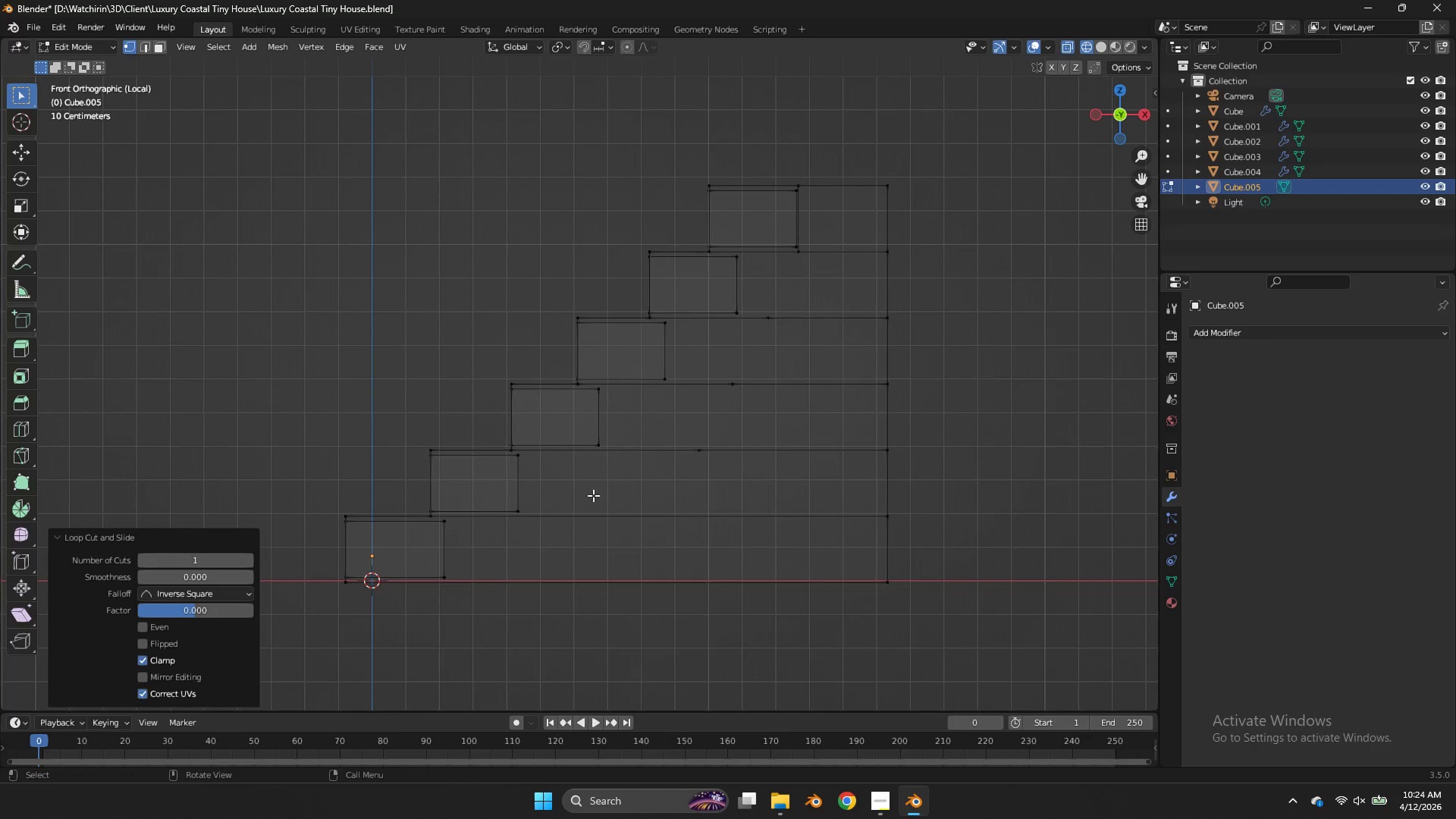 
key(Control+ControlLeft)
 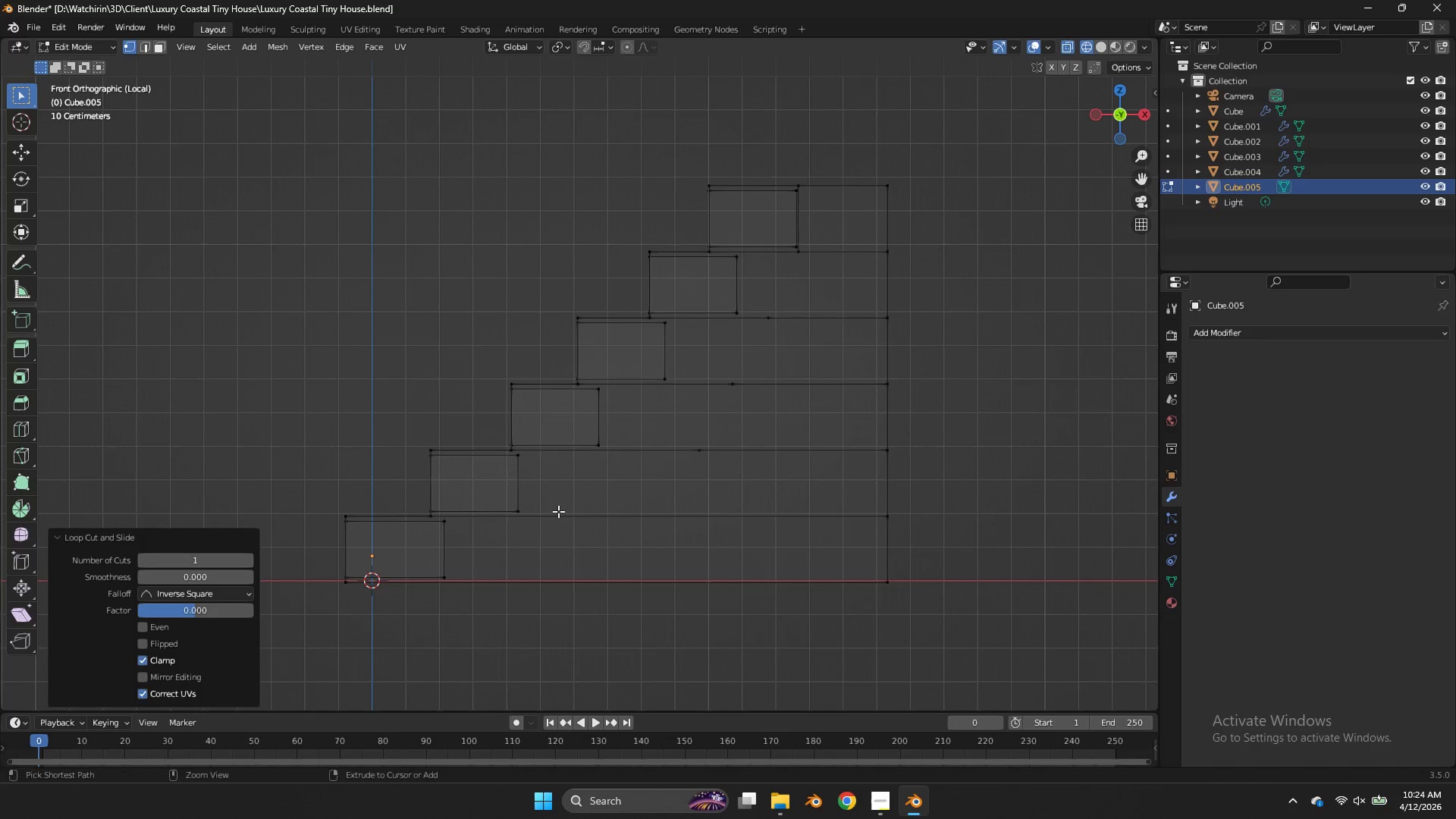 
key(Control+R)
 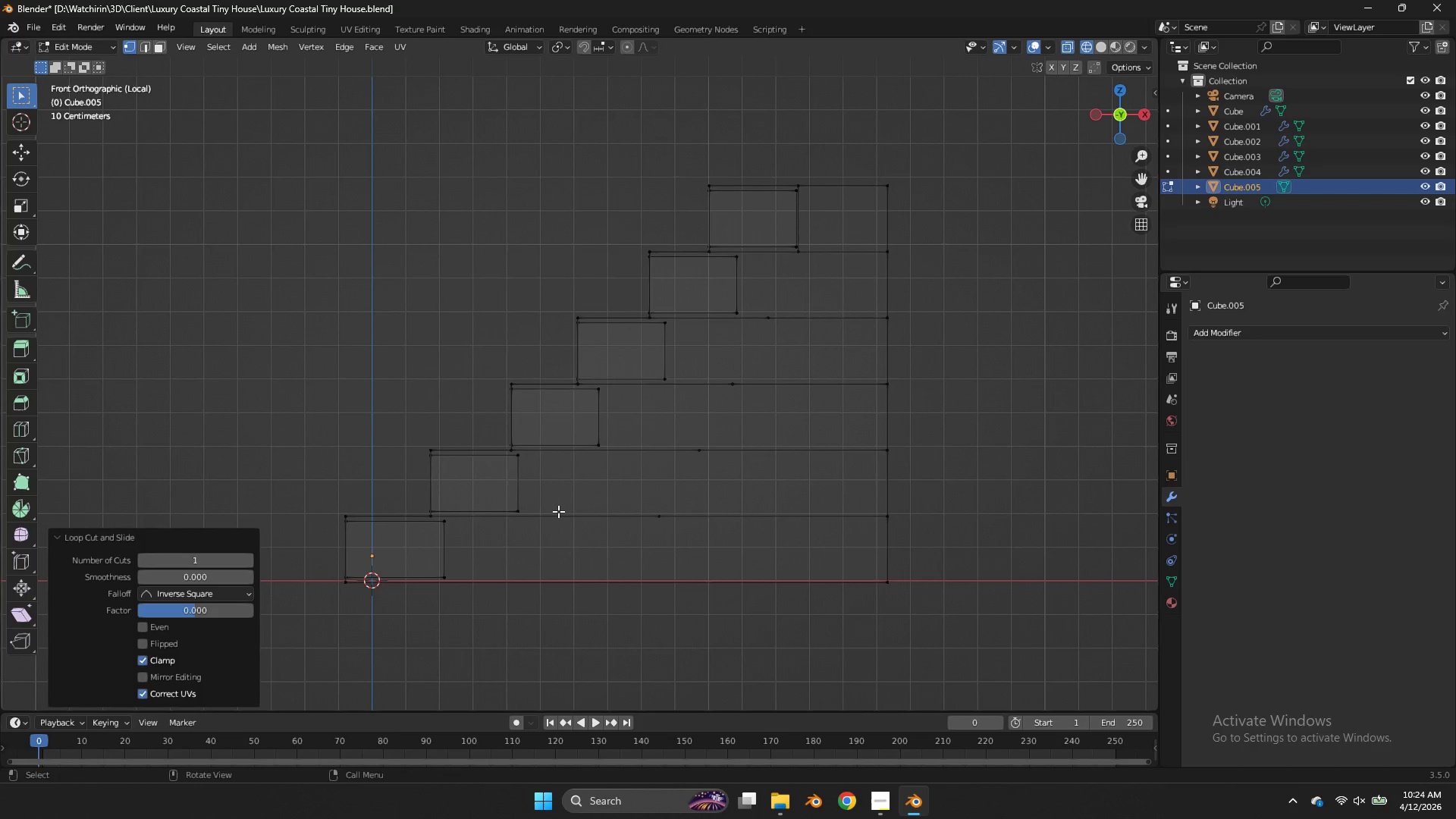 
left_click([558, 511])
 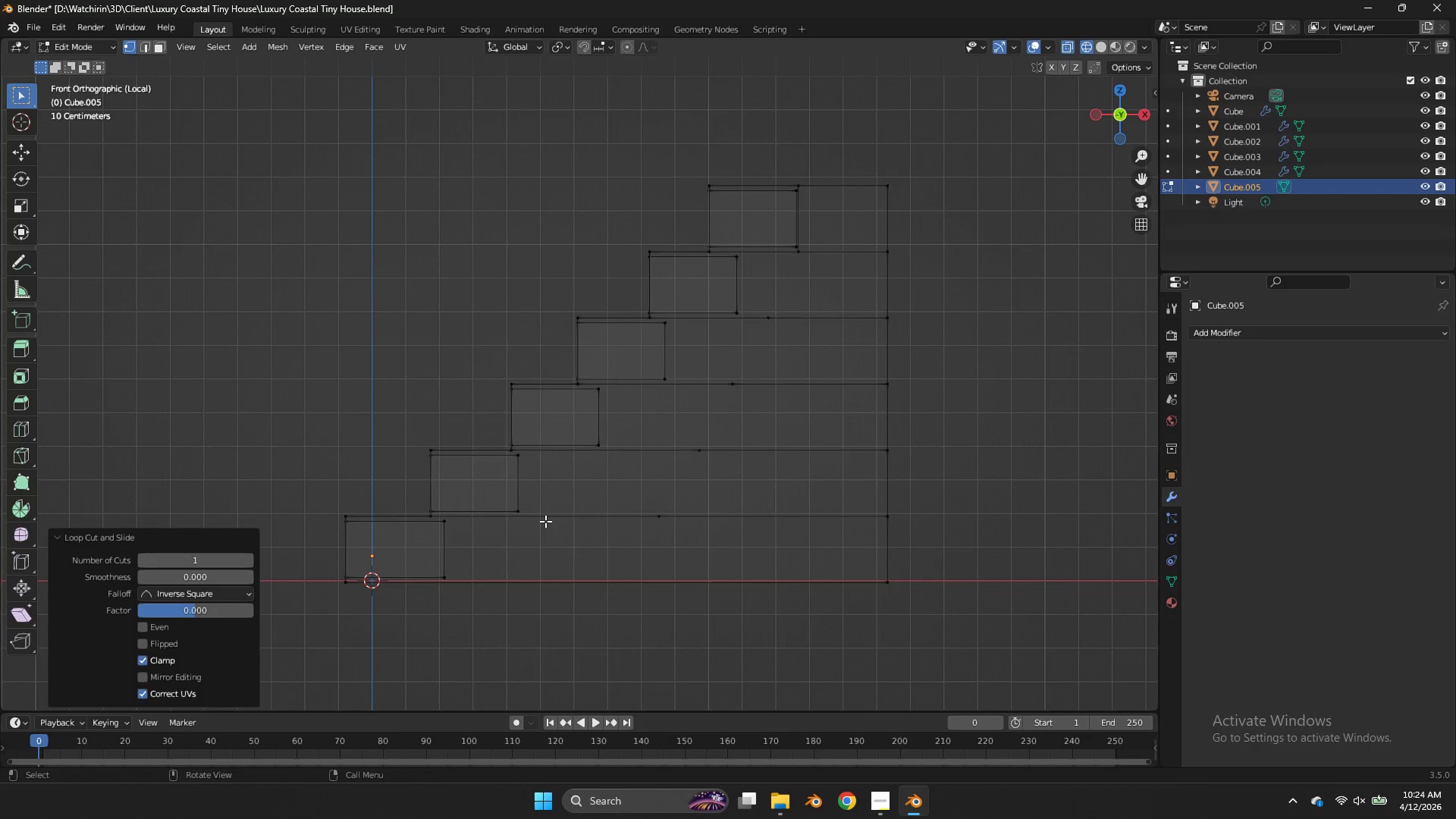 
key(Control+ControlLeft)
 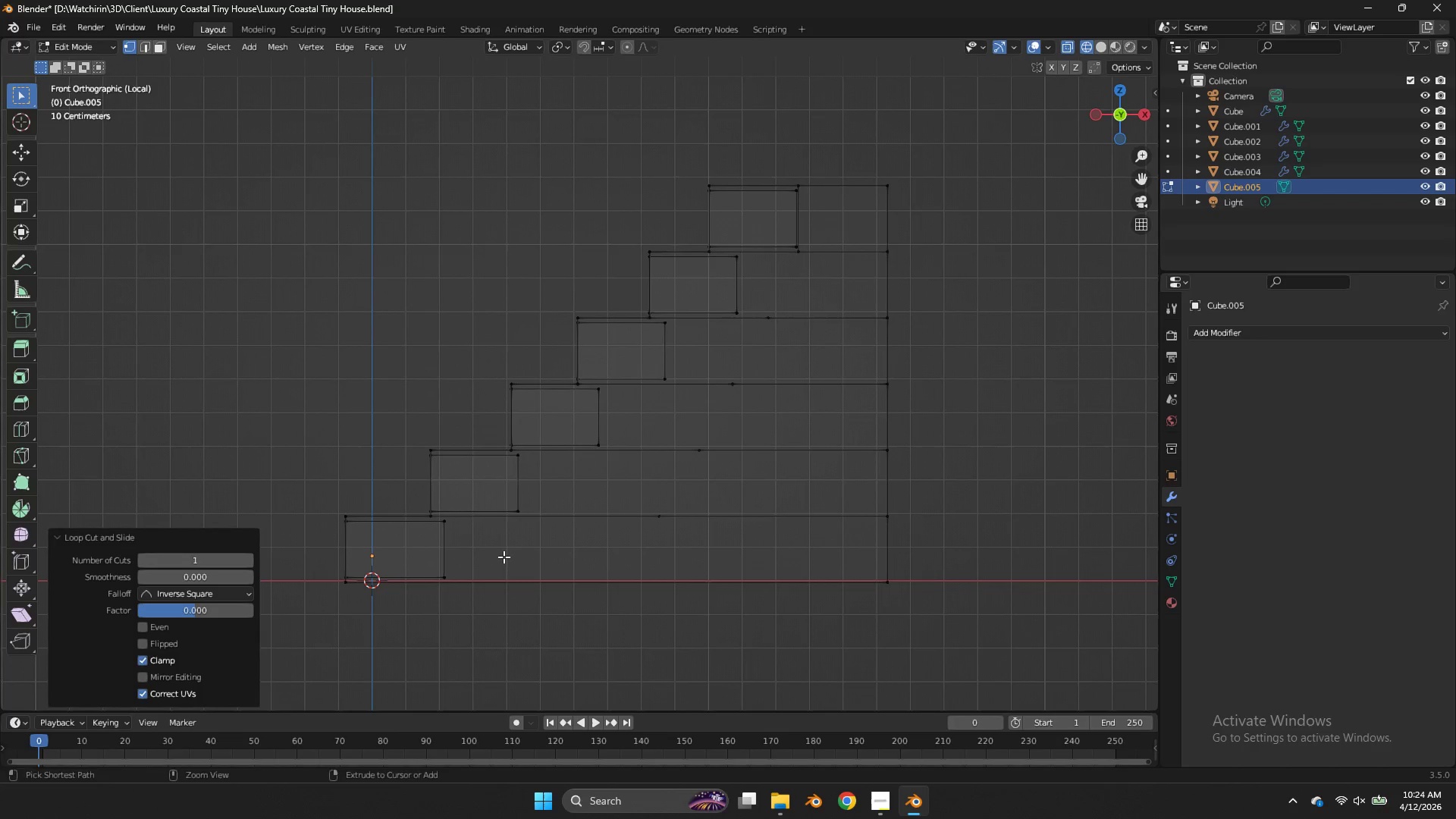 
key(Control+R)
 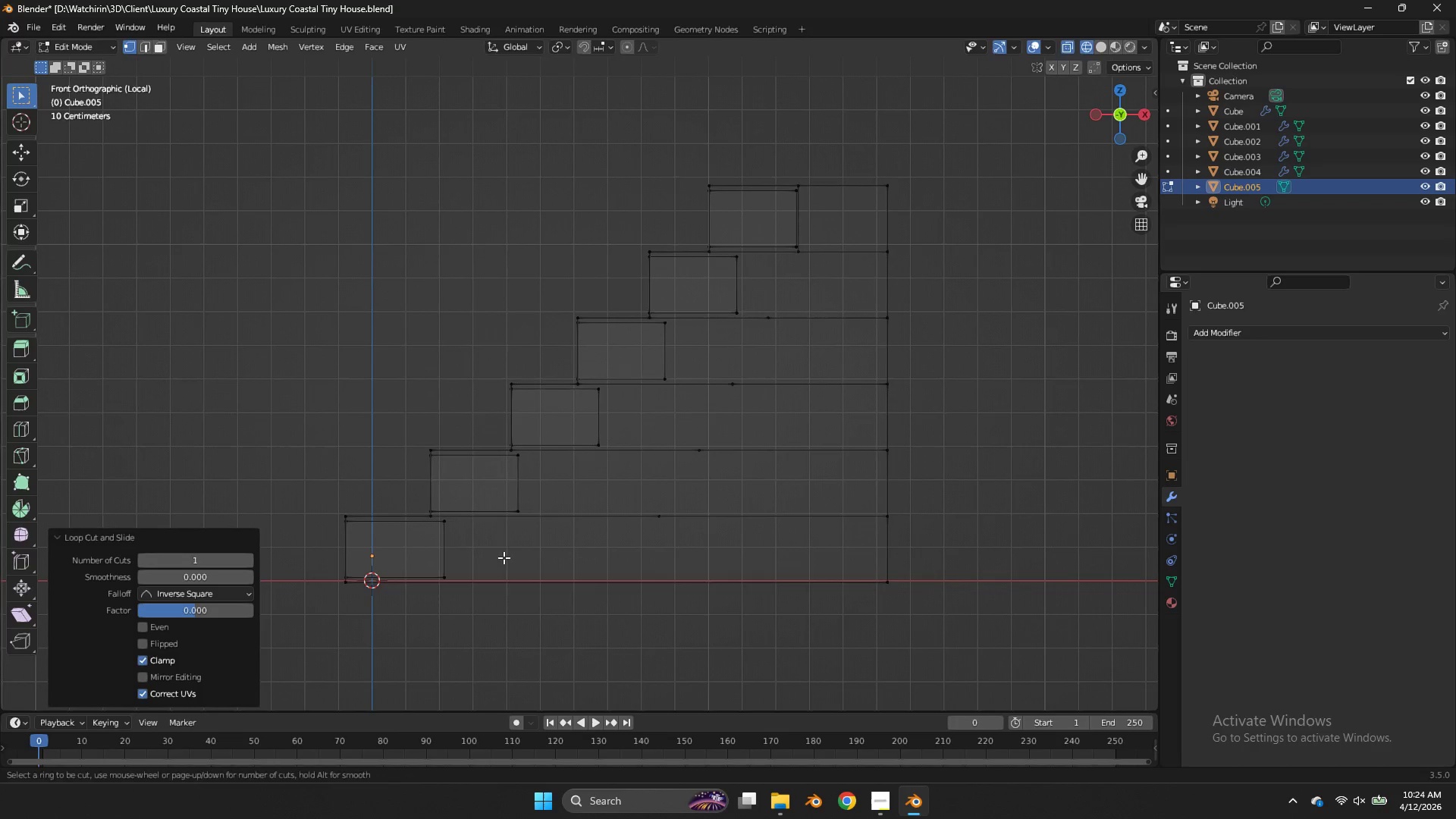 
left_click([504, 557])
 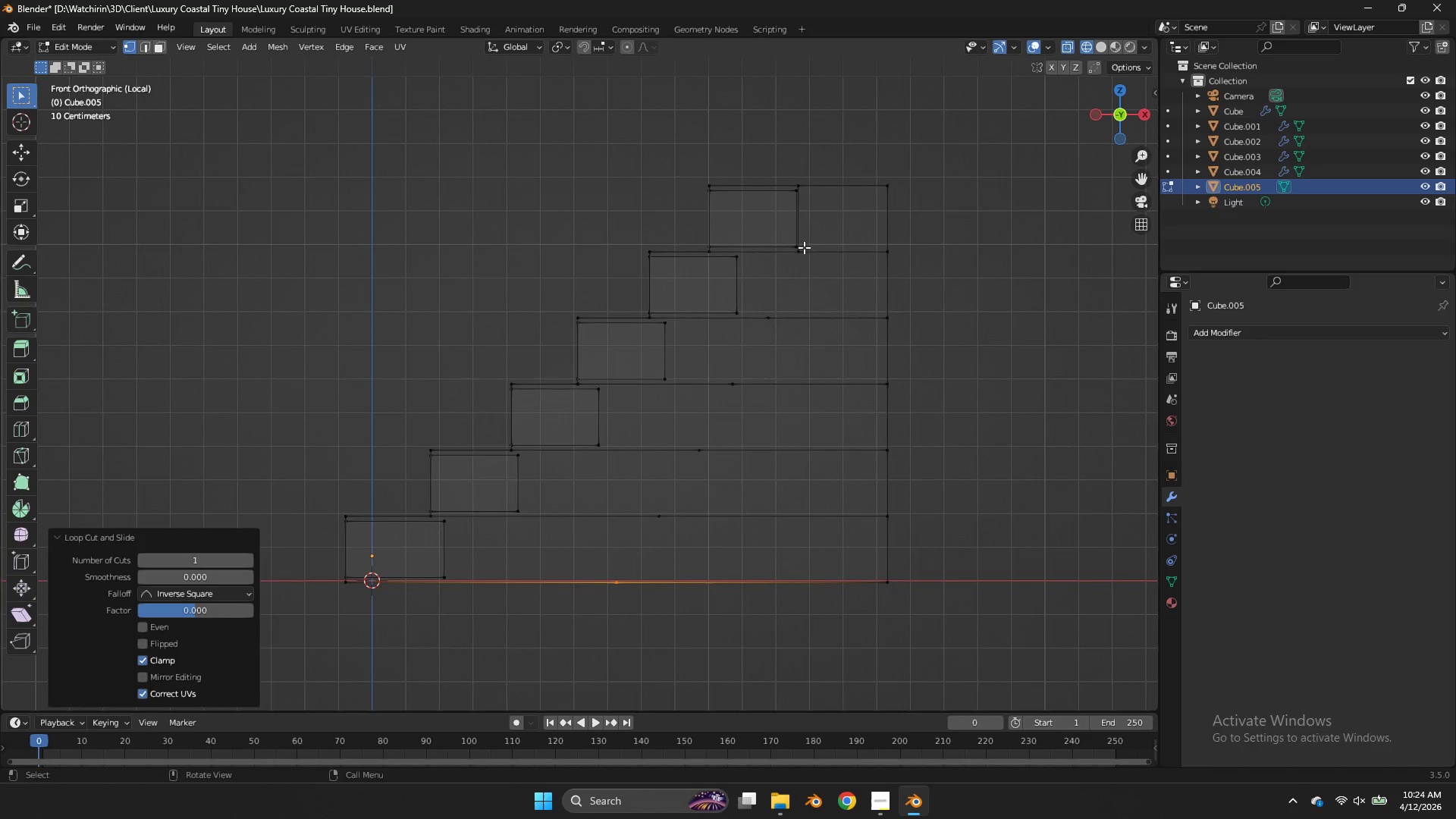 
key(Z)
 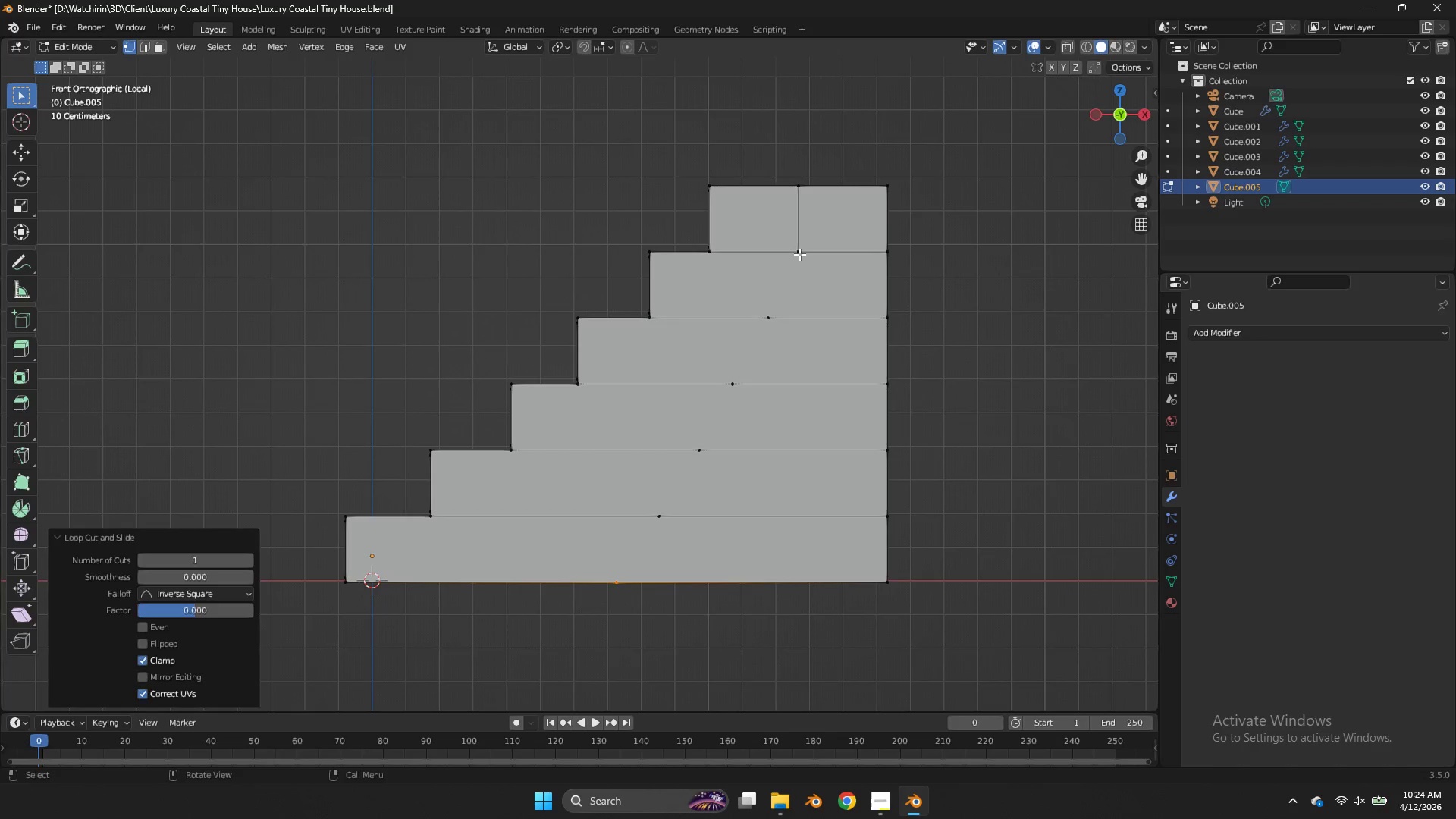 
left_click([799, 254])
 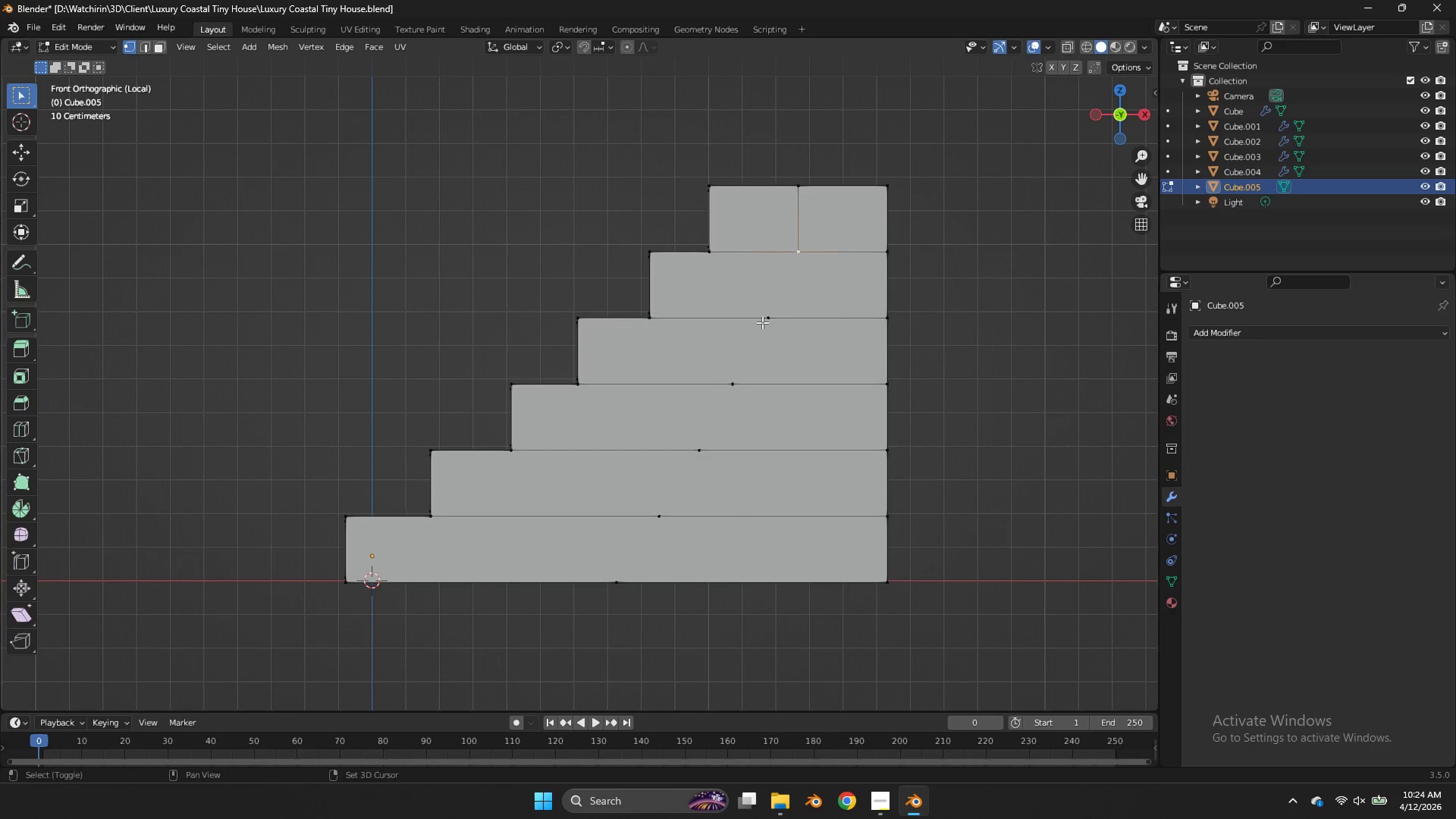 
key(Shift+ShiftLeft)
 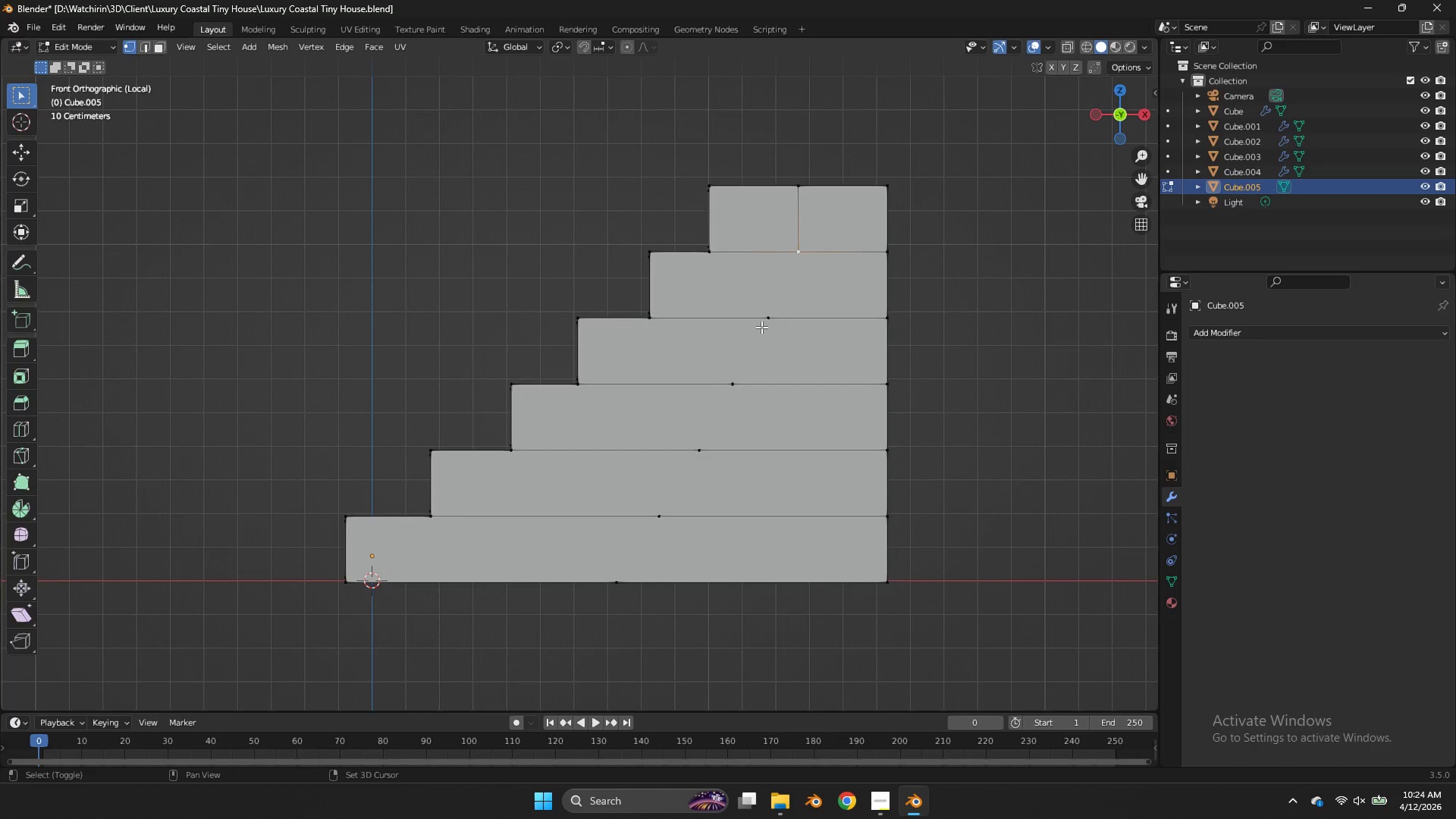 
double_click([761, 327])
 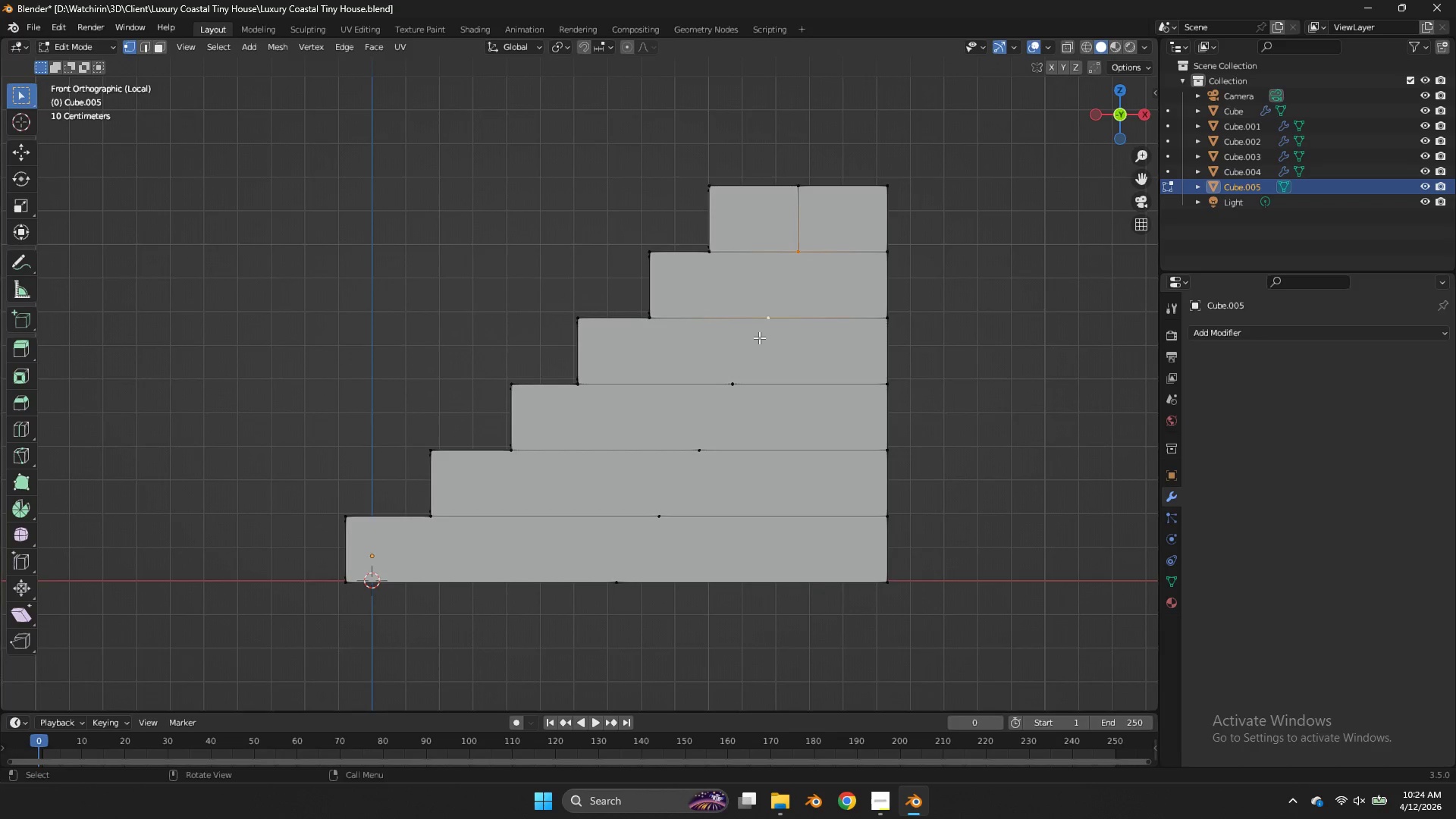 
key(J)
 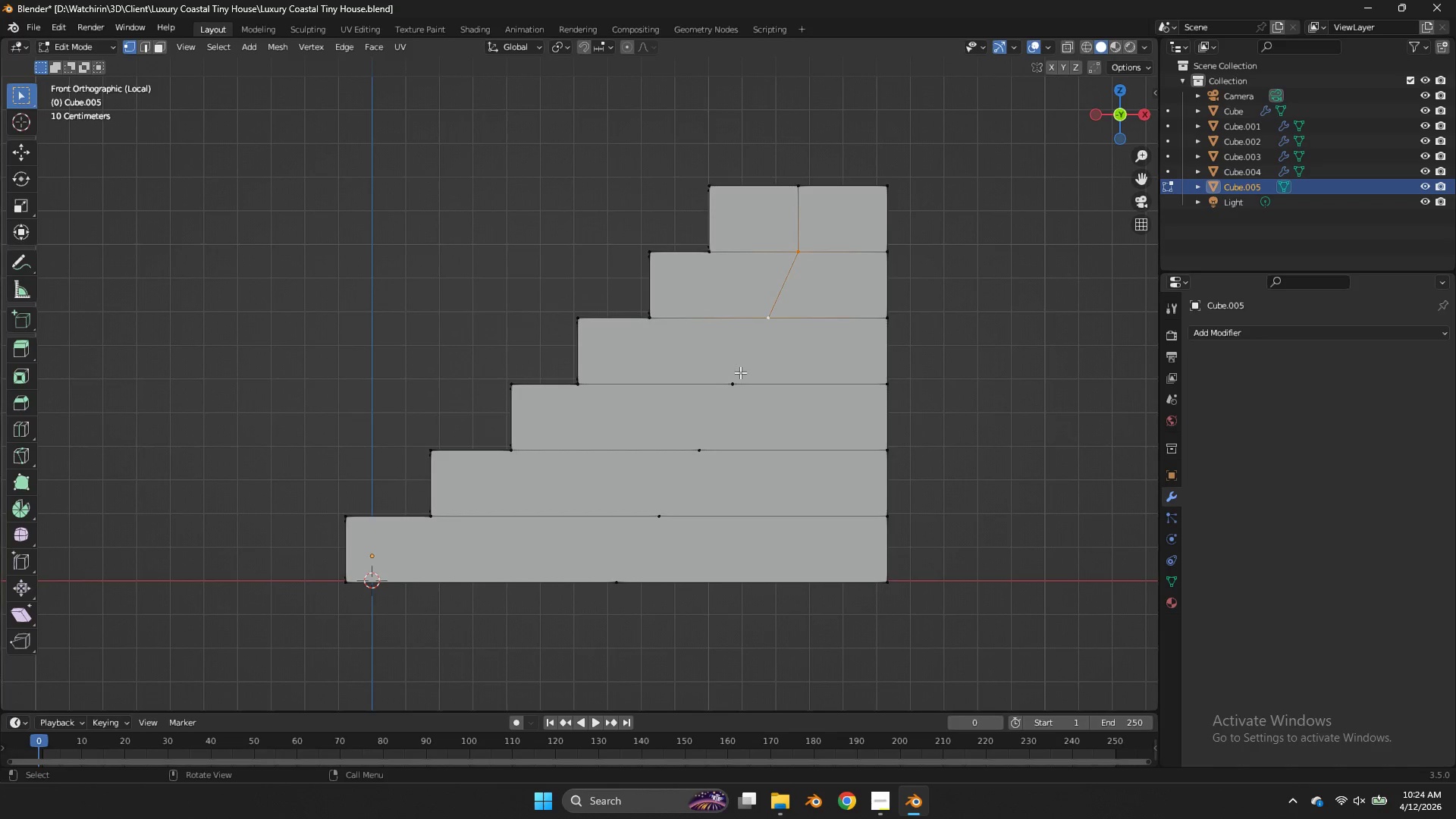 
left_click([740, 372])
 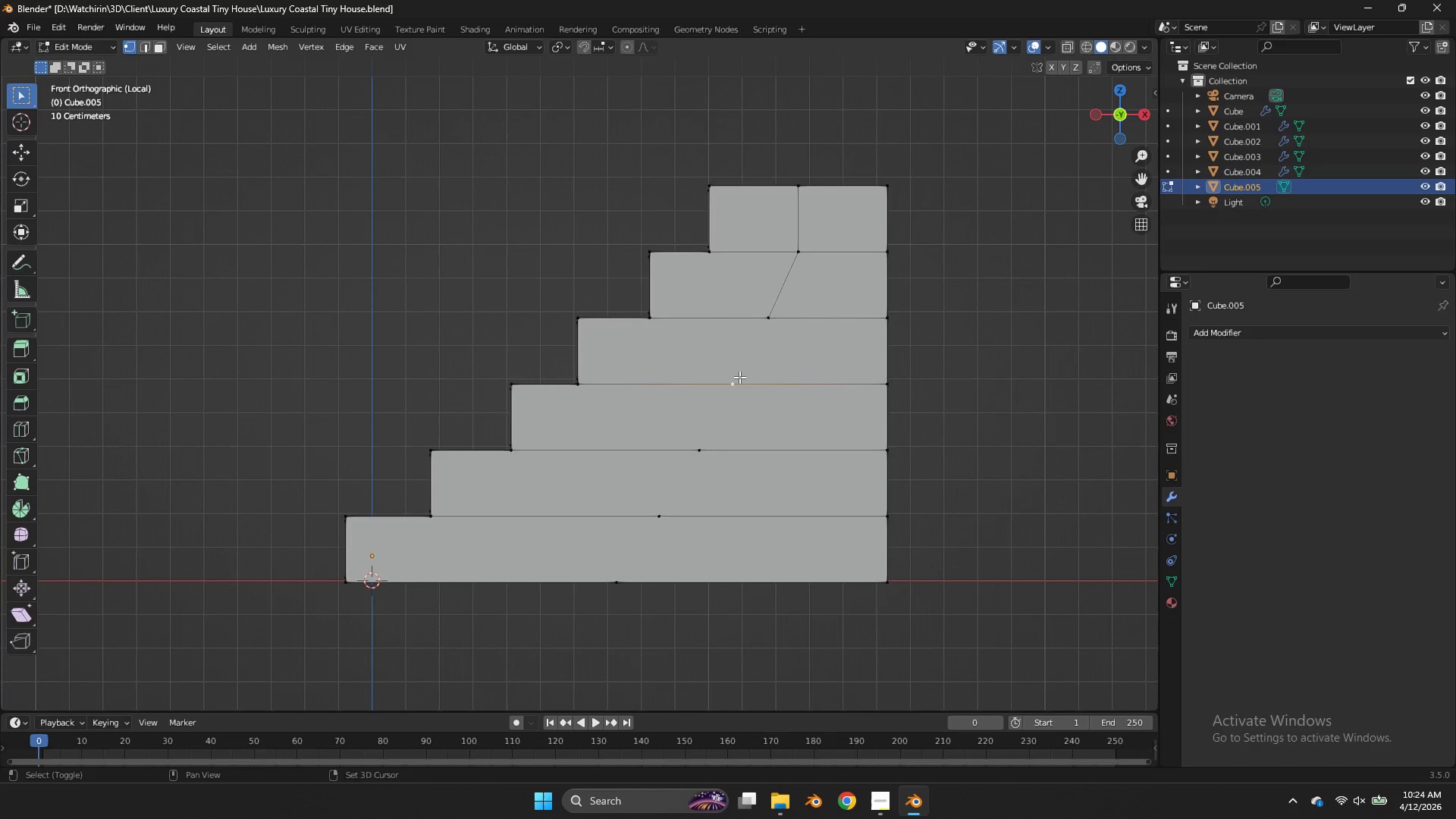 
hold_key(key=ShiftLeft, duration=0.33)
 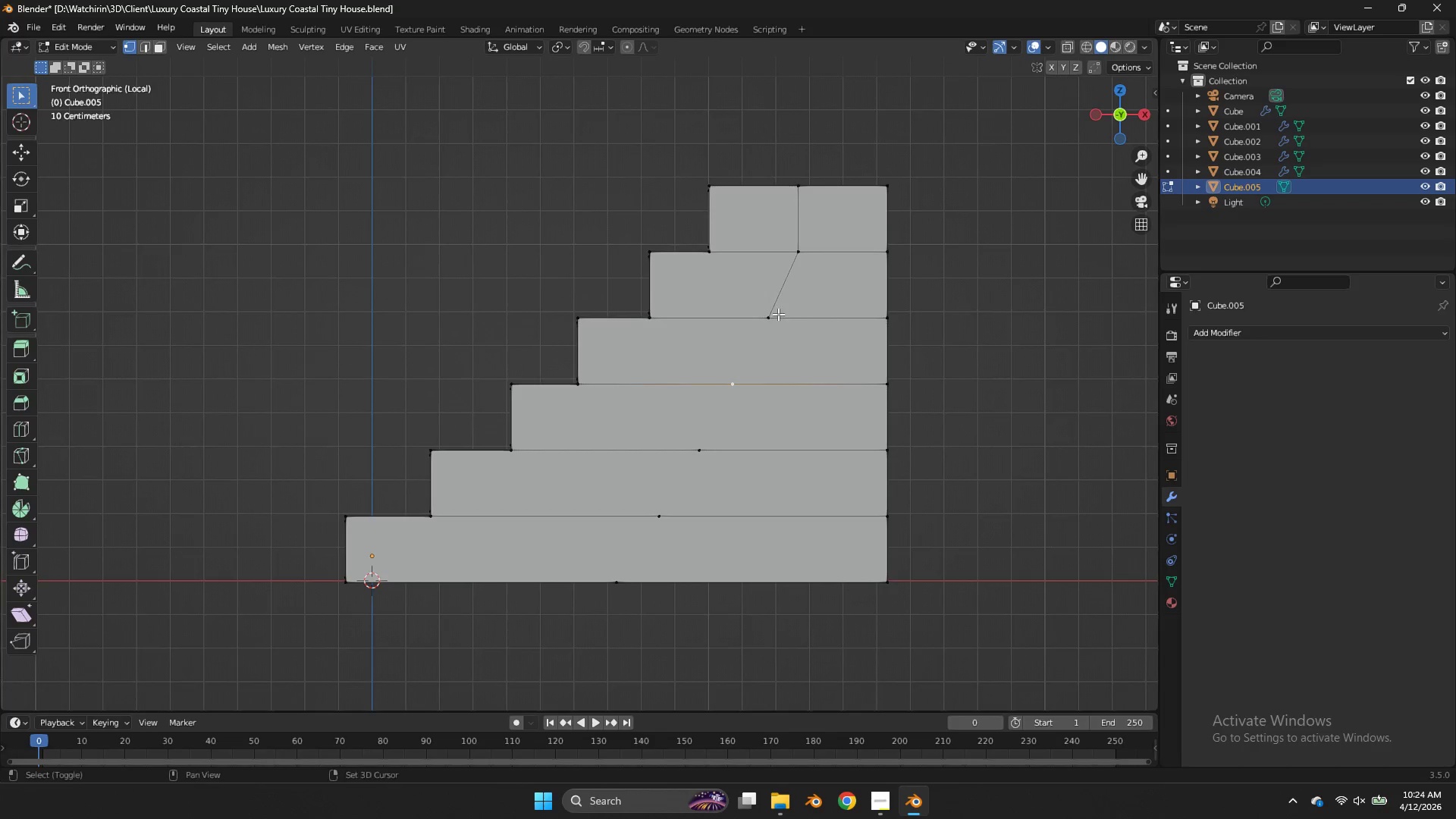 
hold_key(key=ShiftLeft, duration=0.31)
left_click([783, 302])
 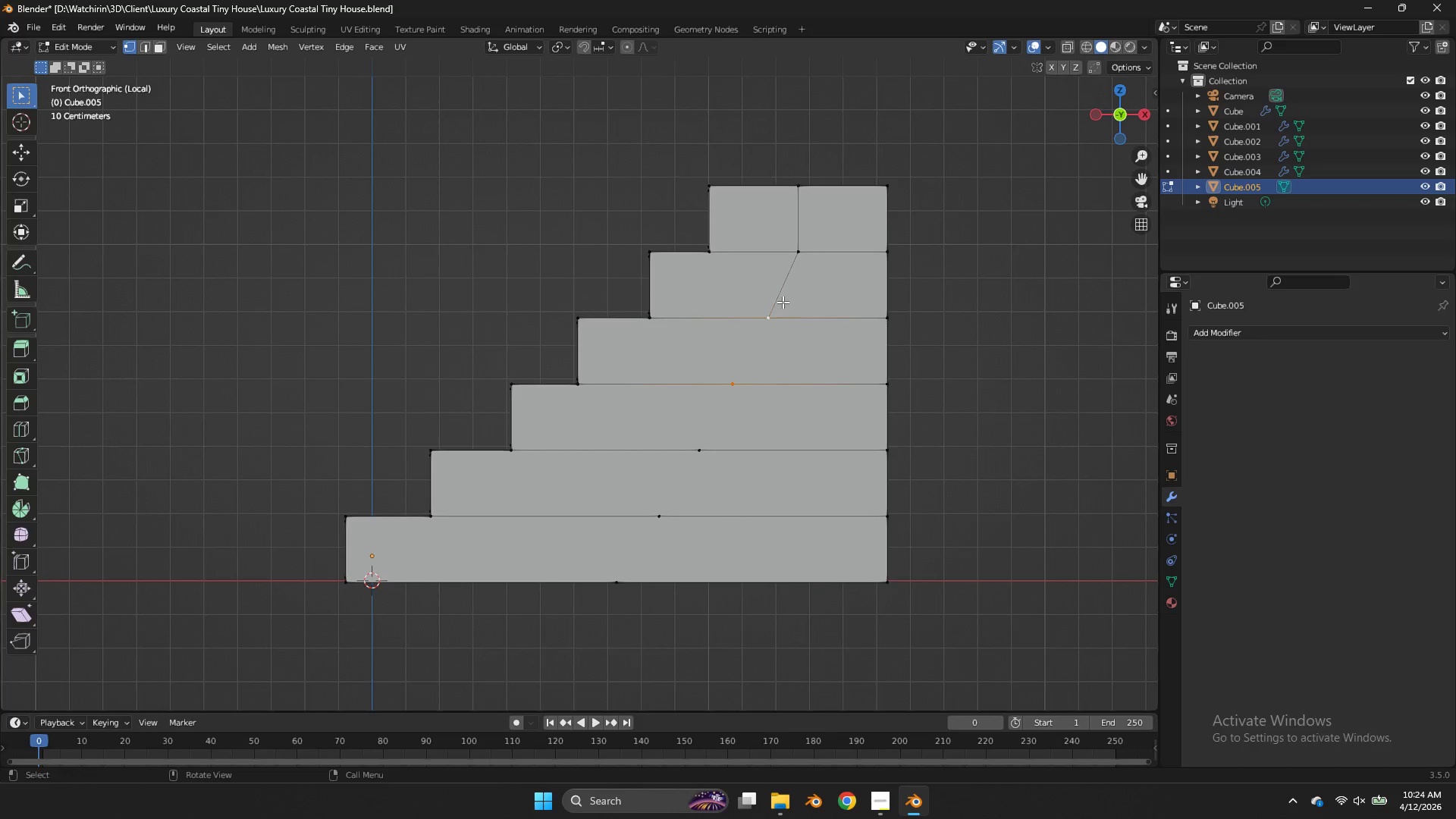 
key(J)
 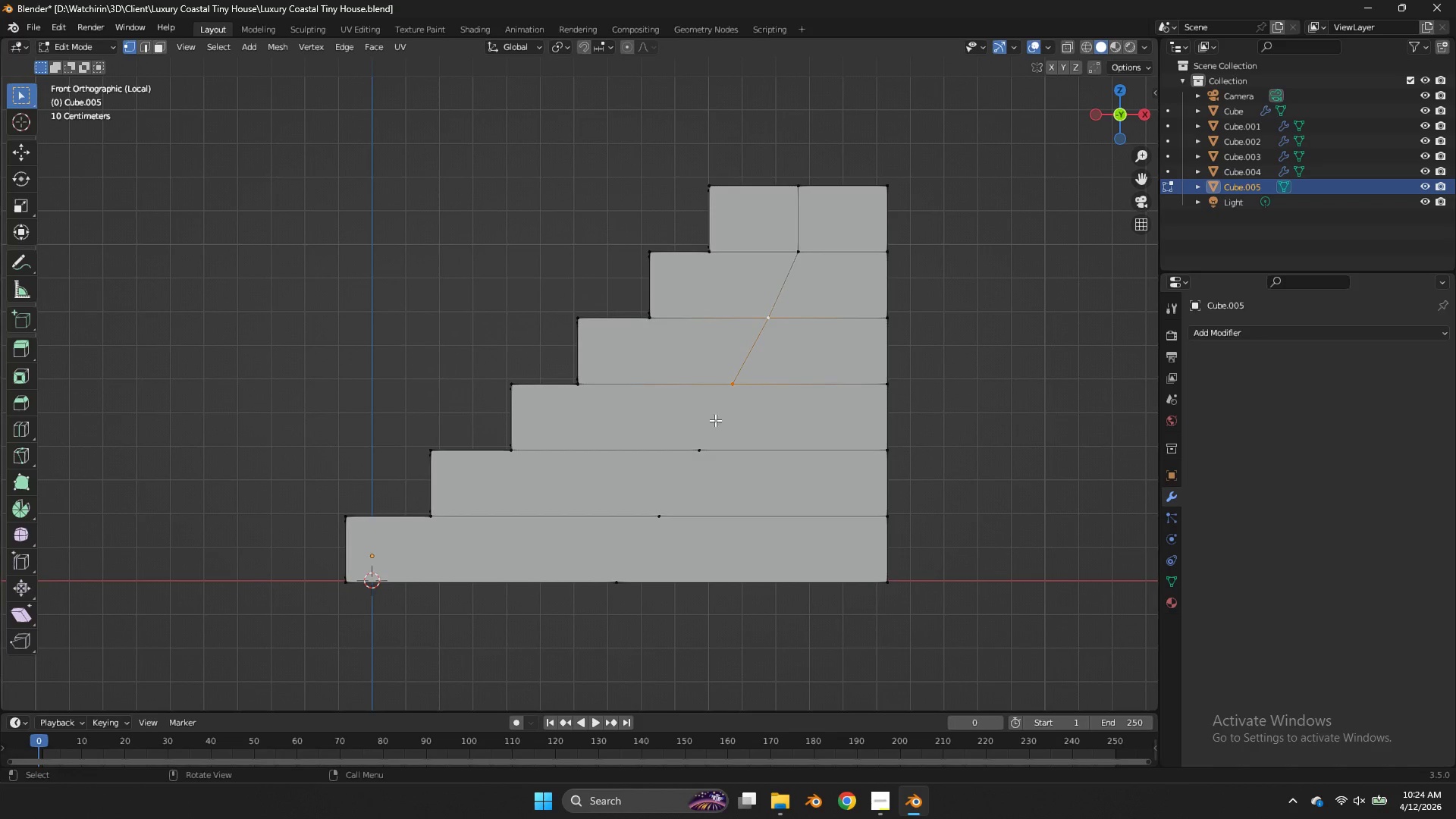 
left_click([715, 420])
 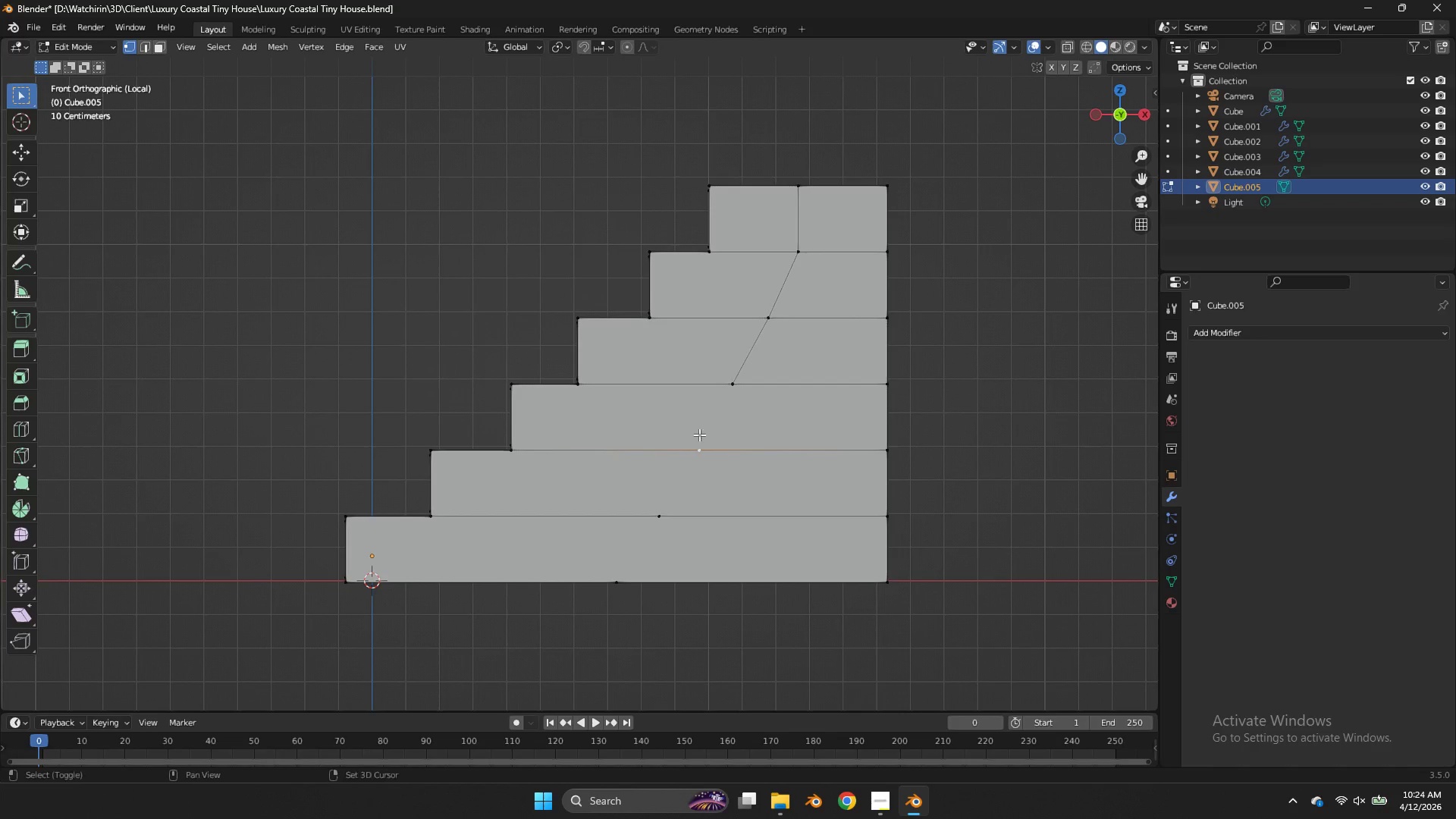 
hold_key(key=ShiftLeft, duration=0.47)
left_click([736, 375])
 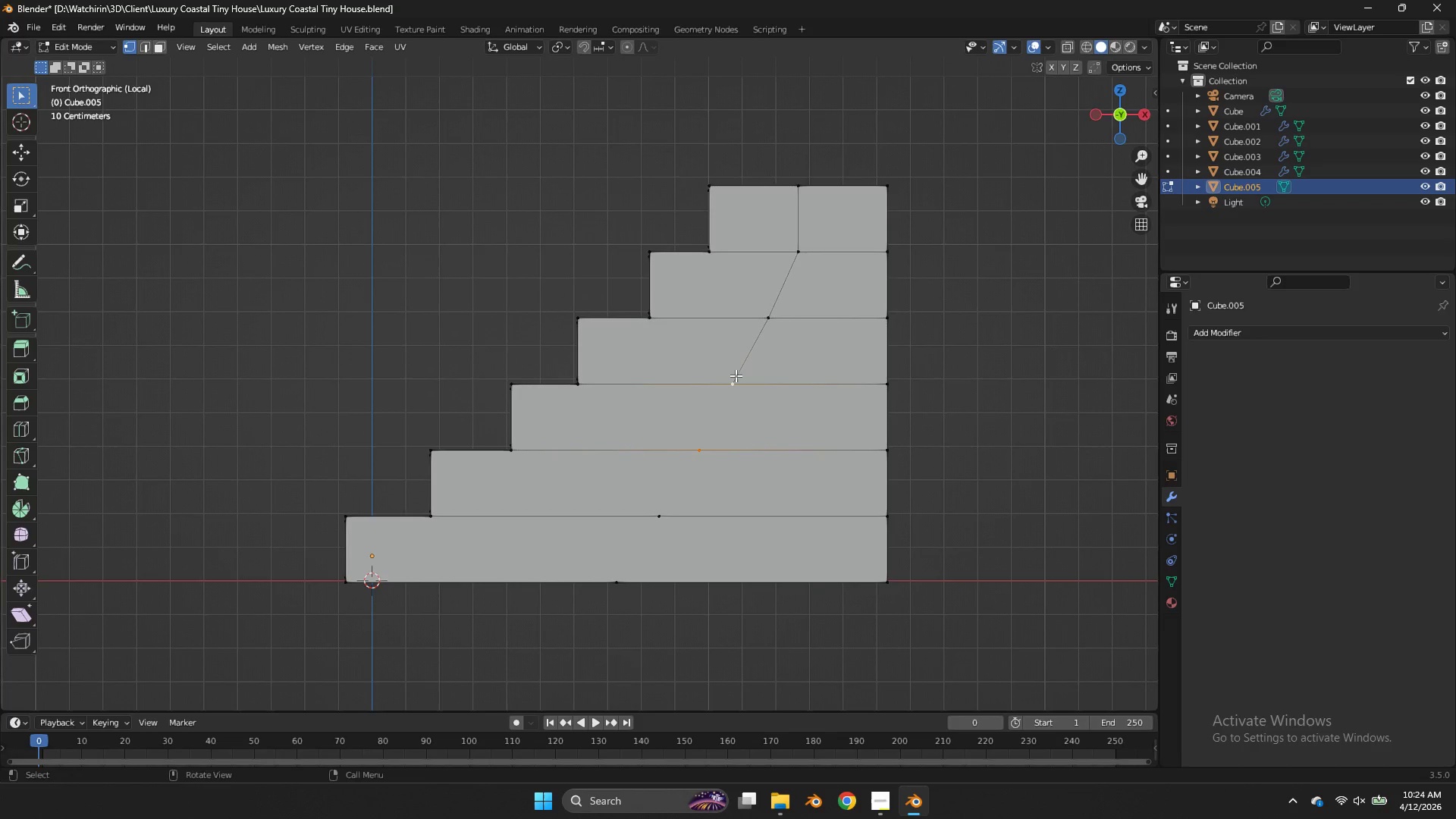 
key(J)
 